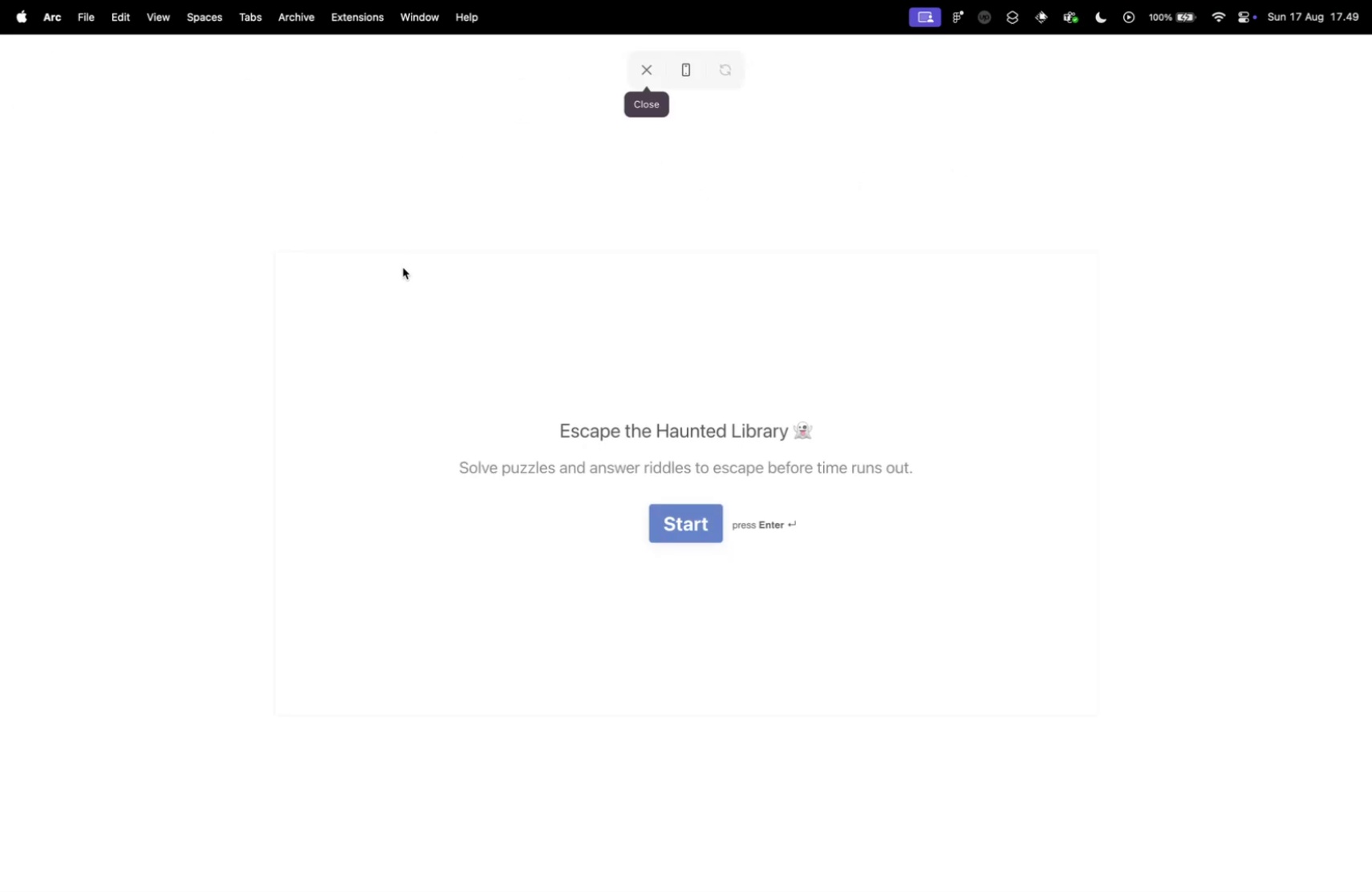 
key(Enter)
 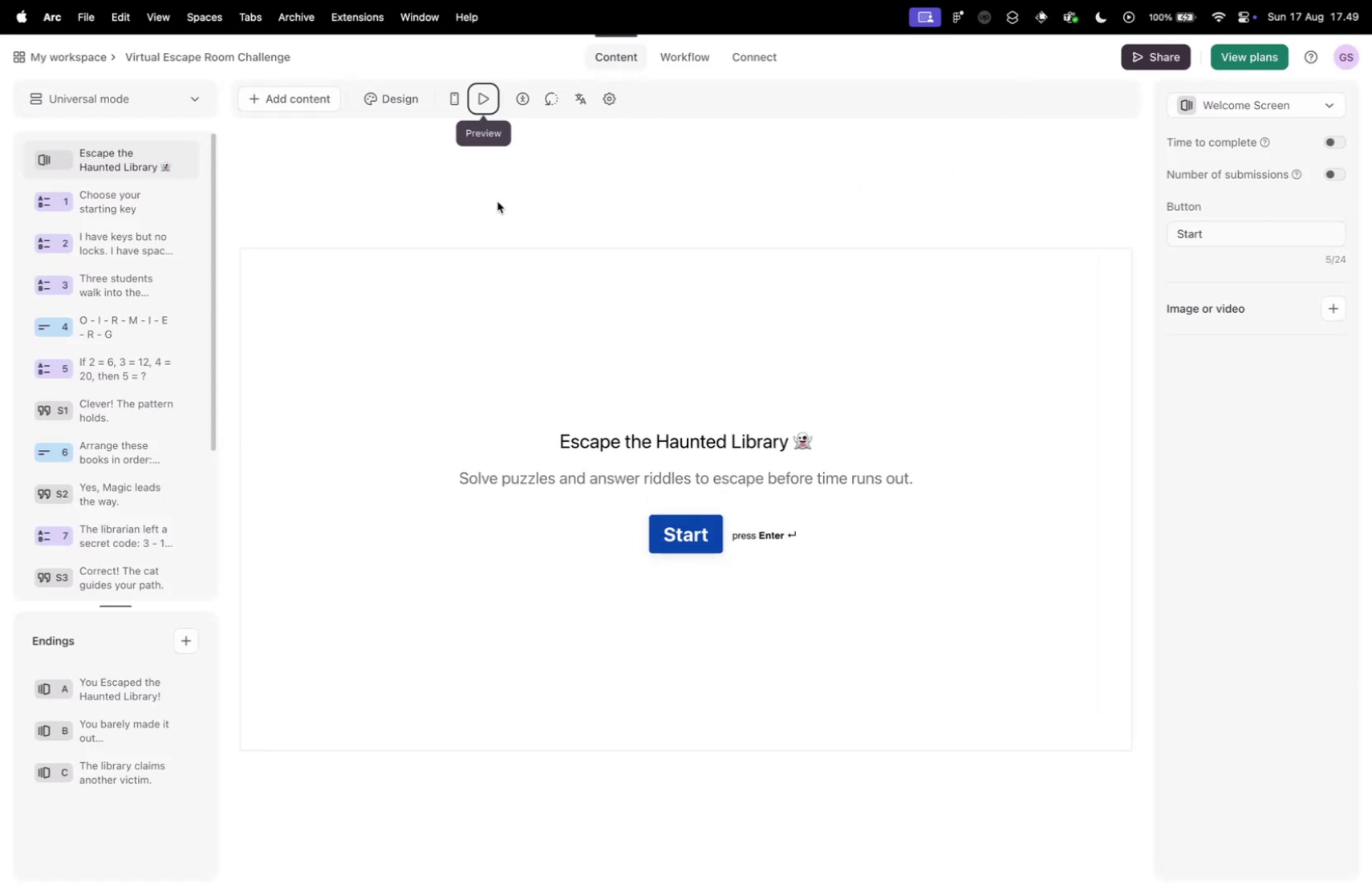 
left_click([485, 111])
 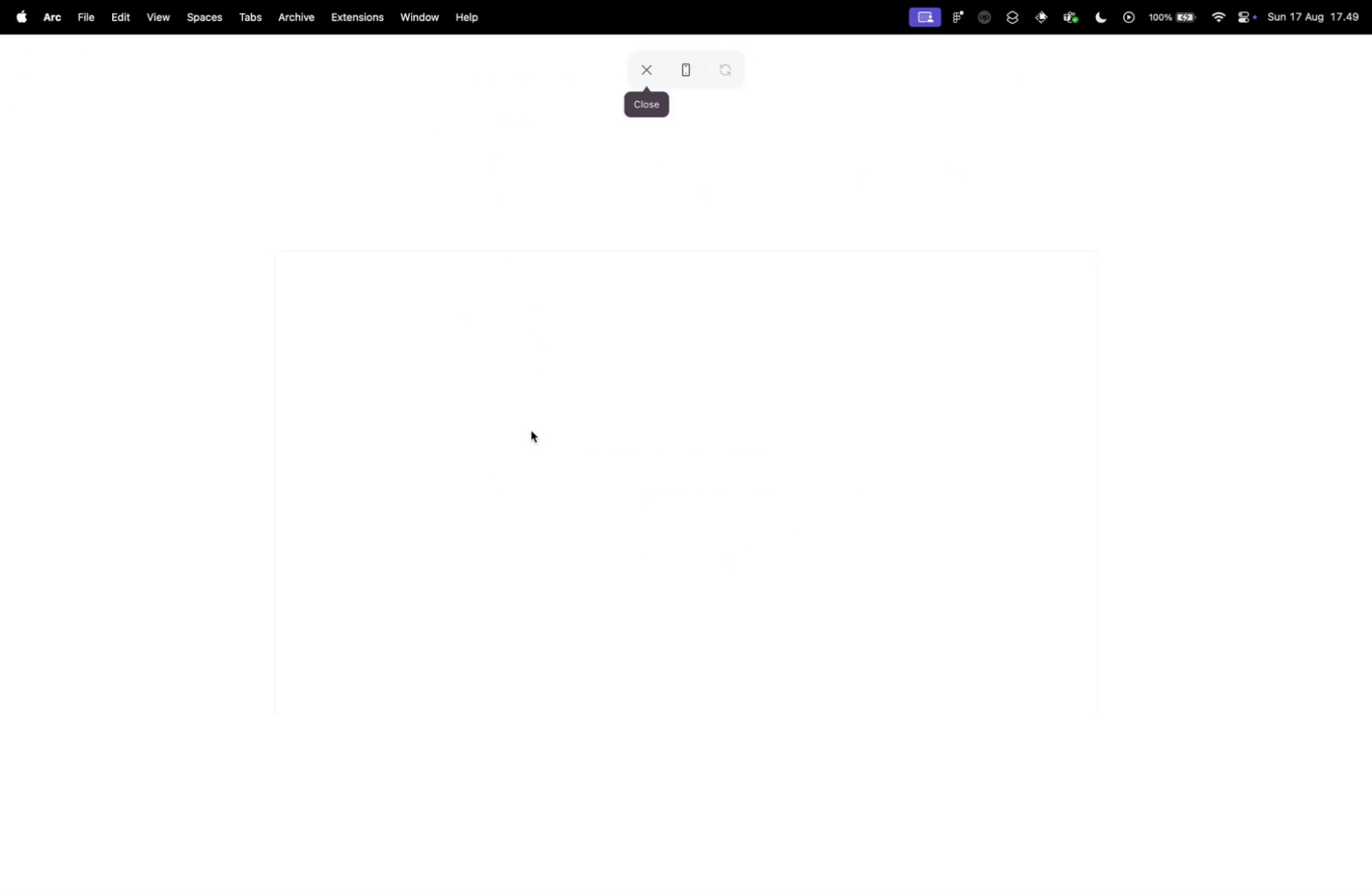 
left_click([531, 430])
 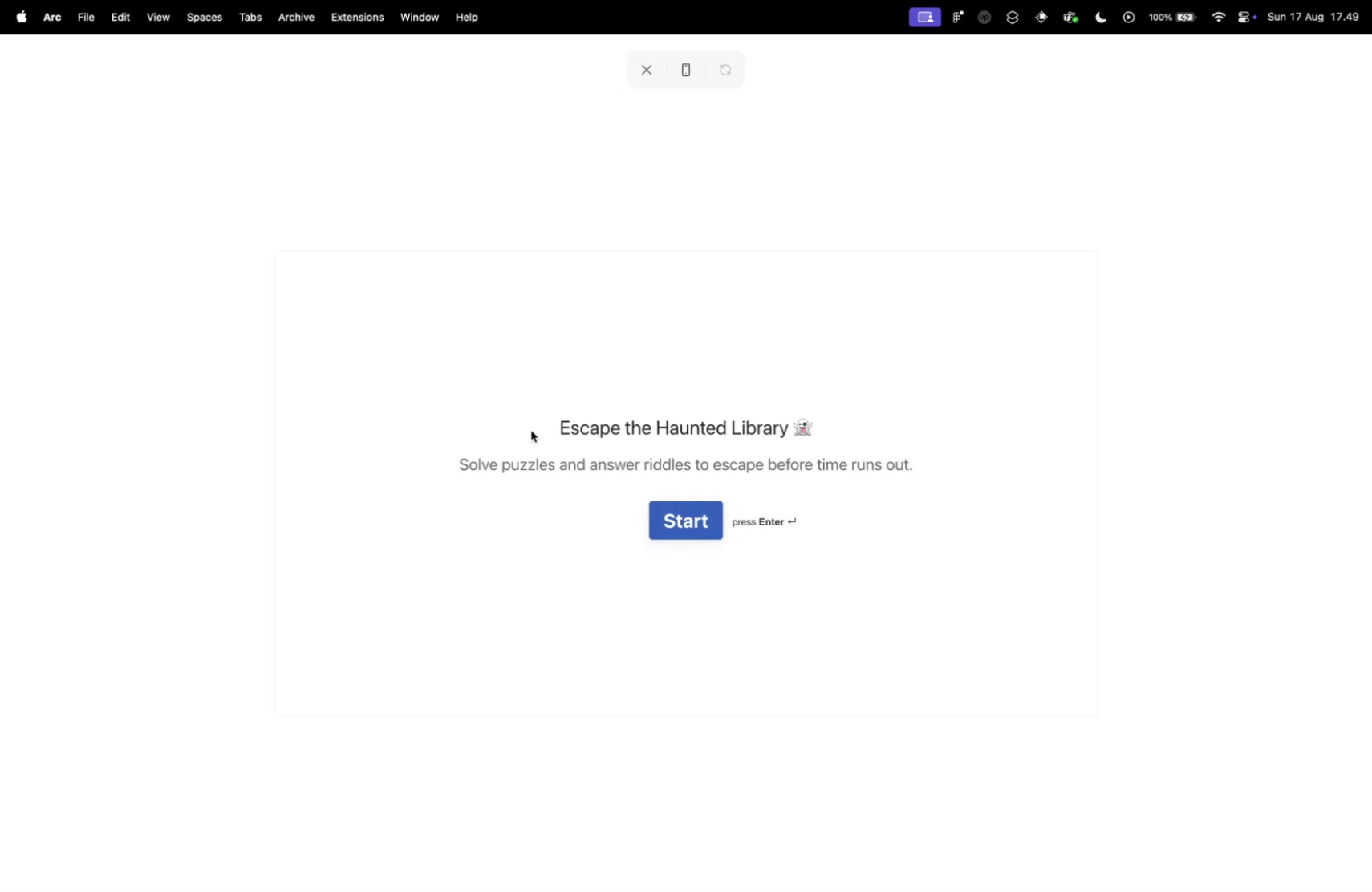 
key(Enter)
 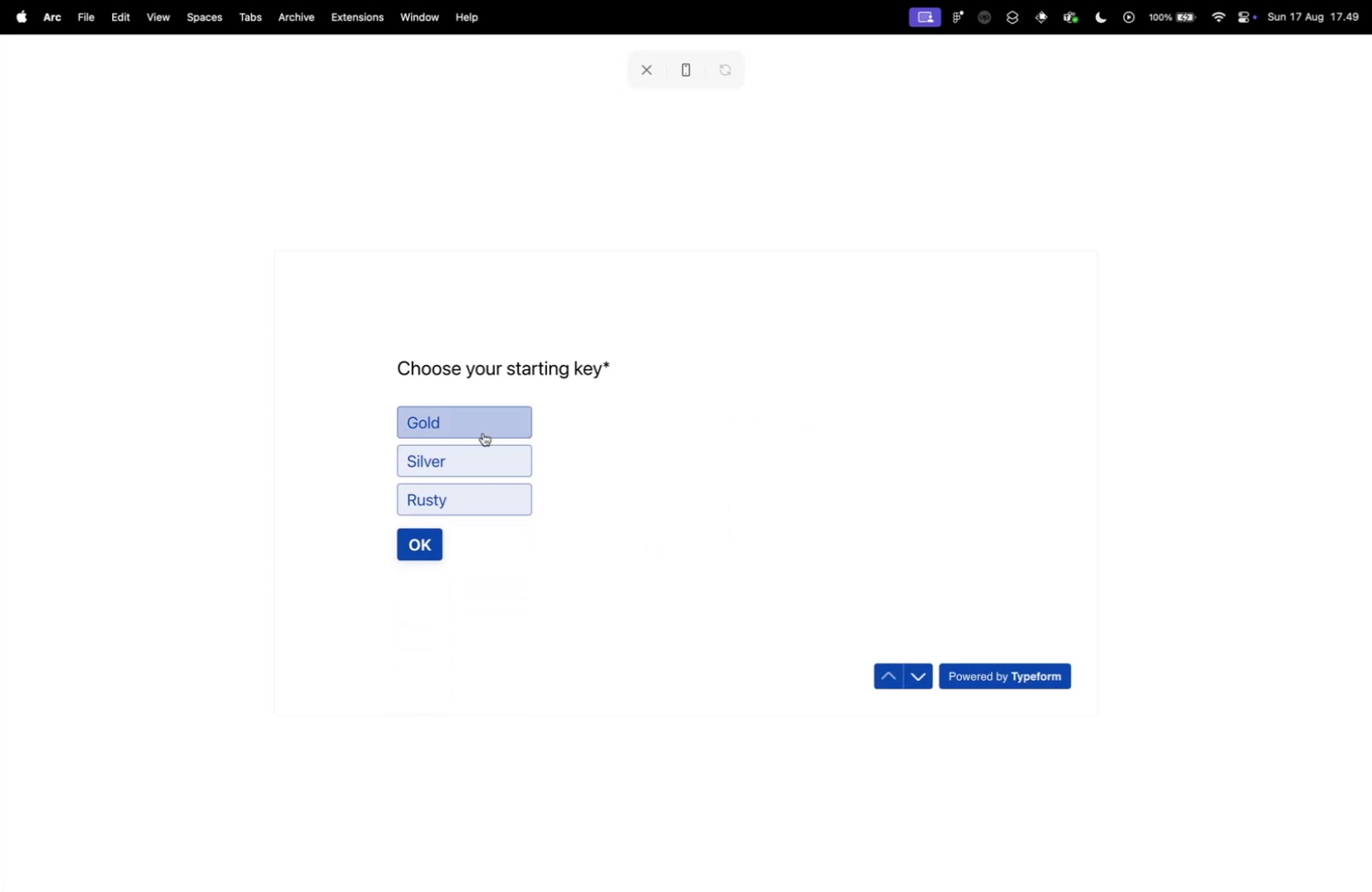 
left_click([461, 416])
 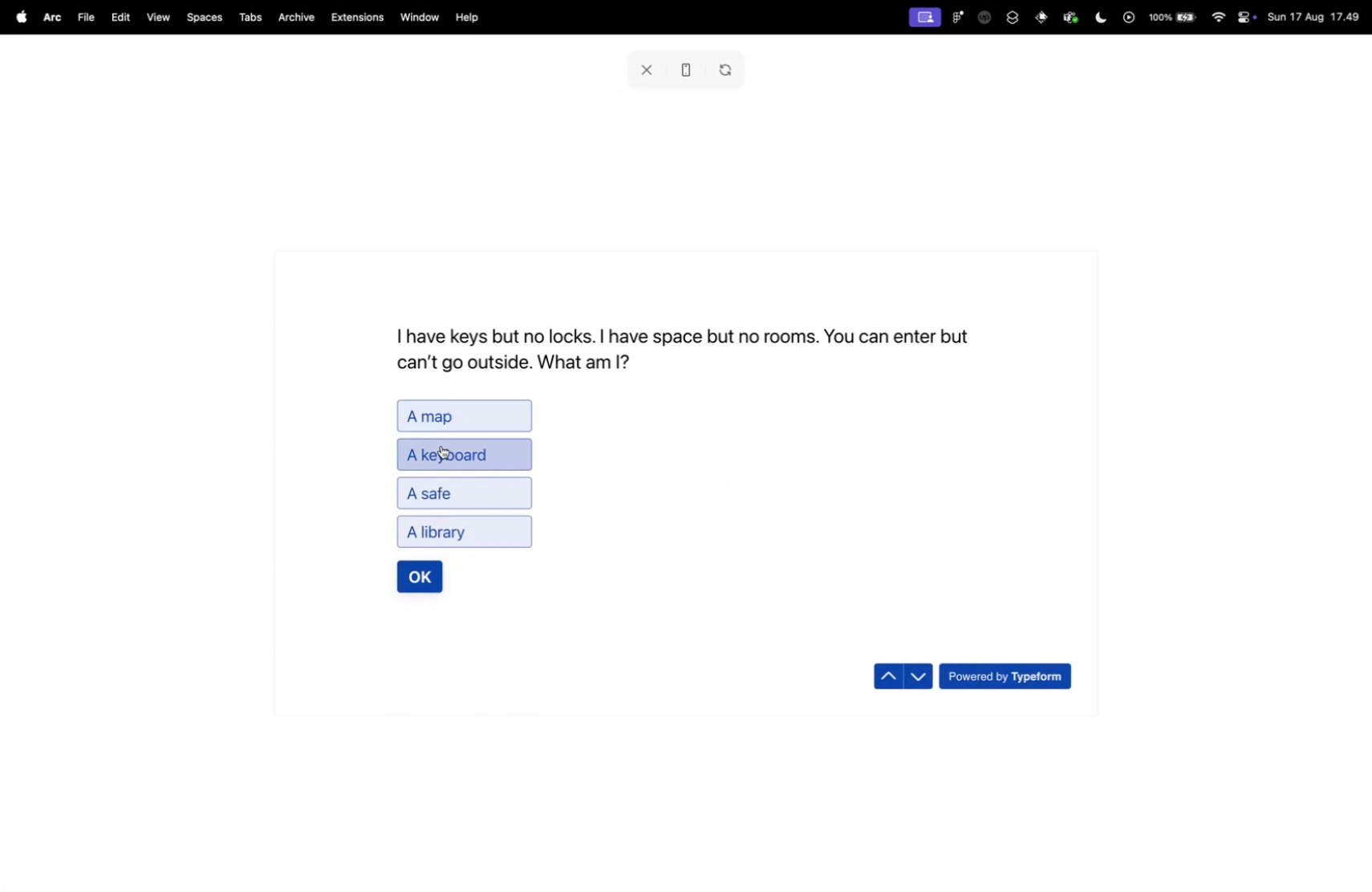 
left_click([449, 451])
 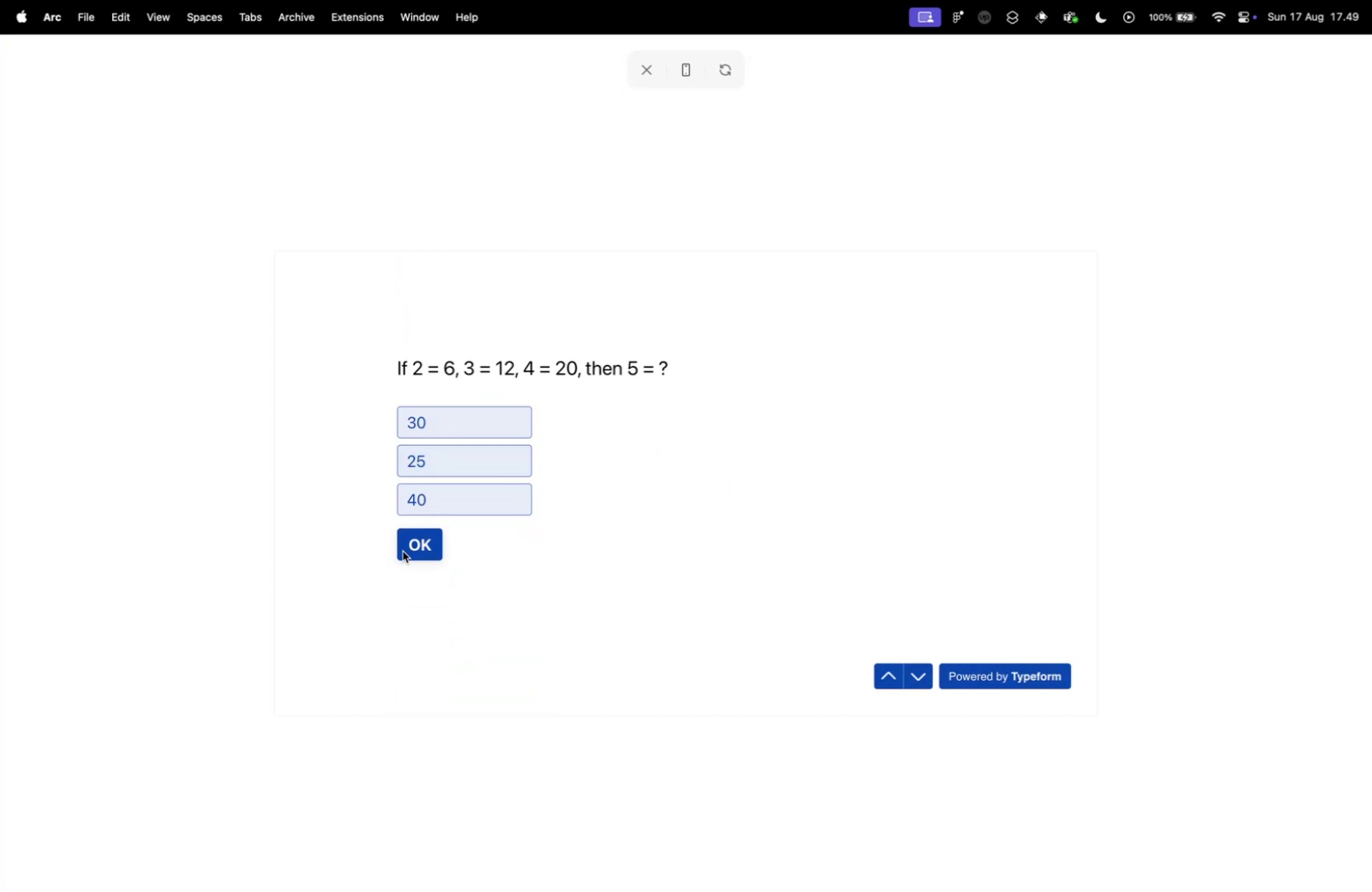 
left_click([878, 670])
 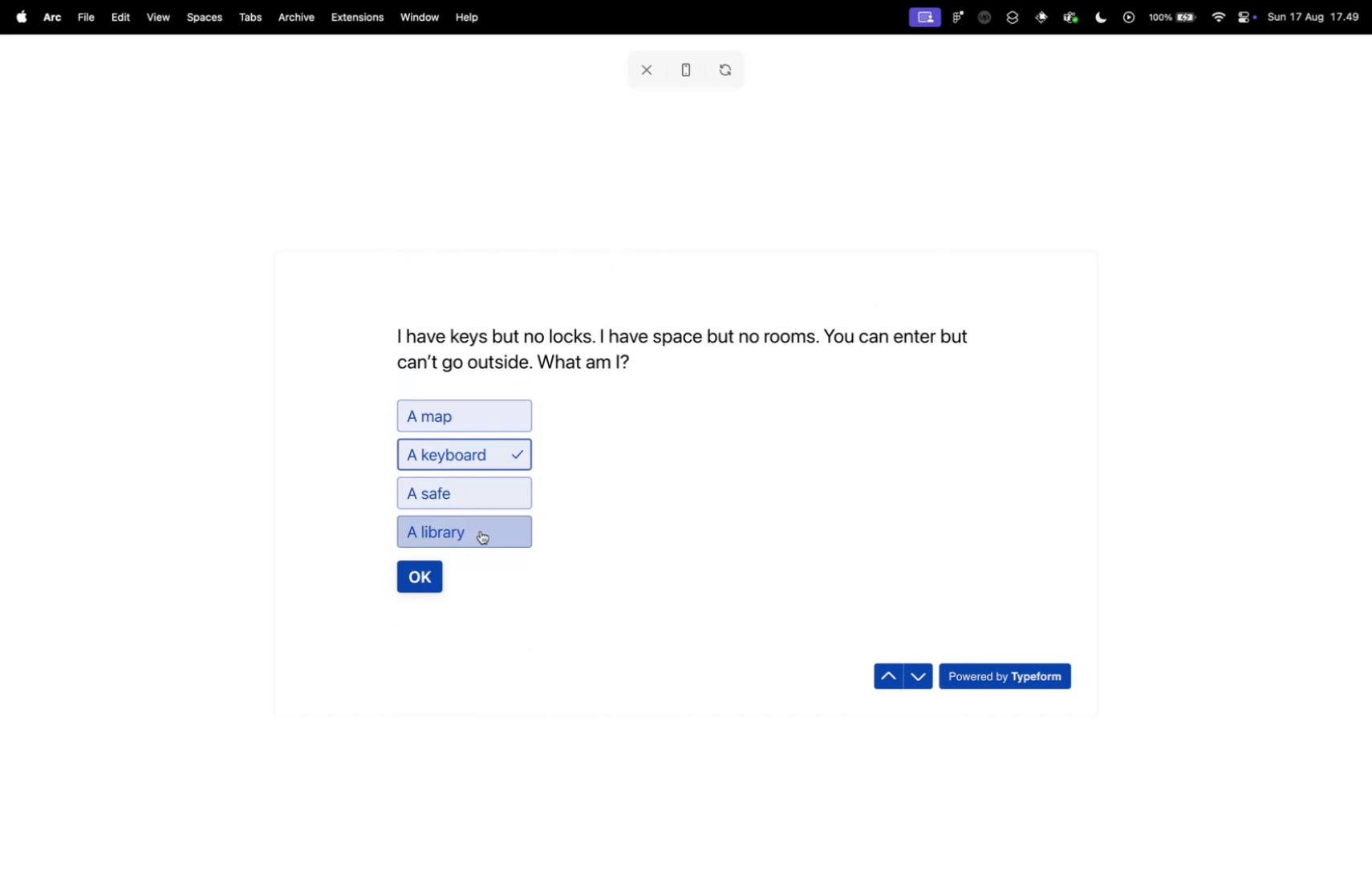 
left_click([454, 493])
 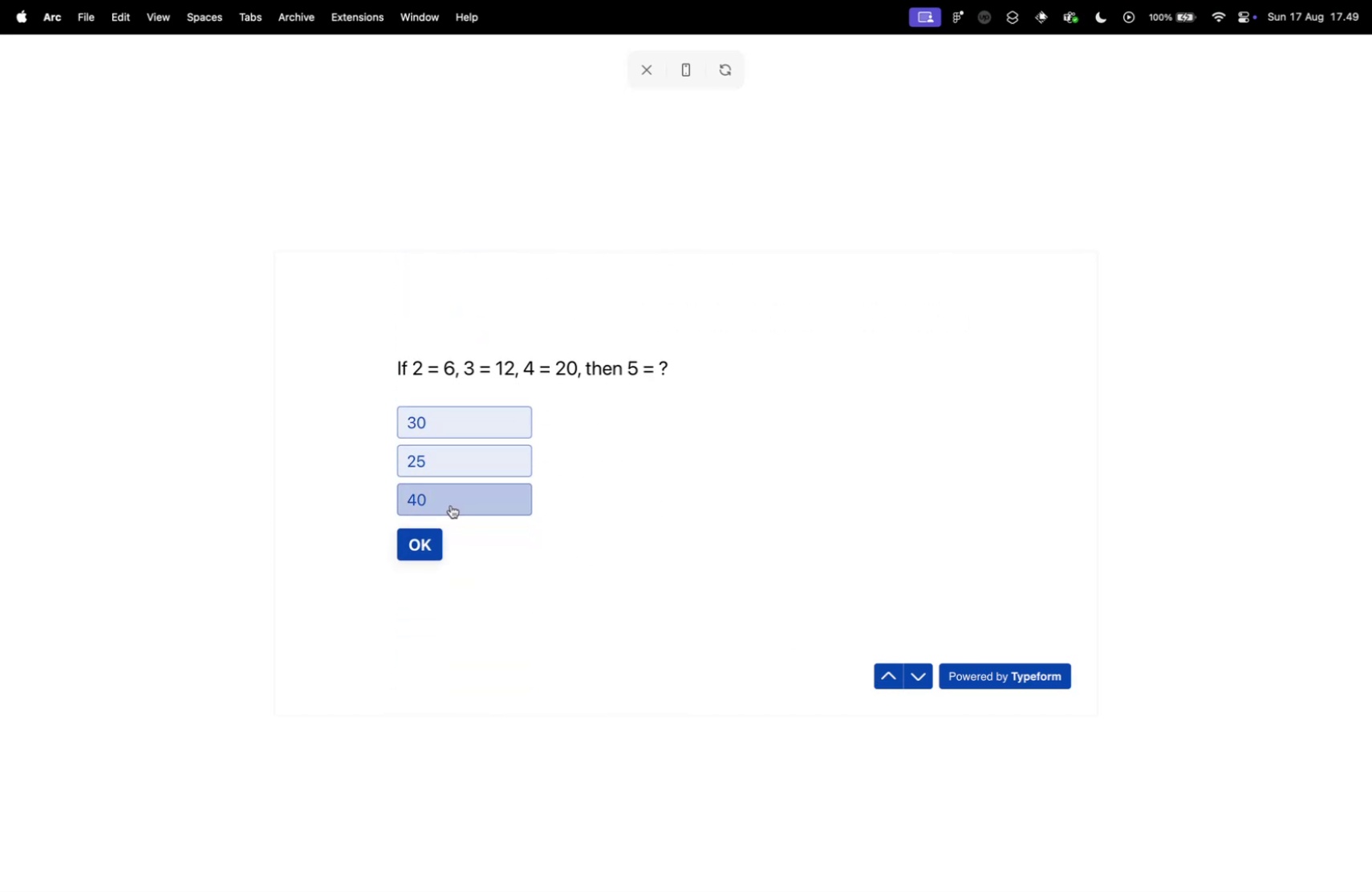 
key(Control+Tab)
 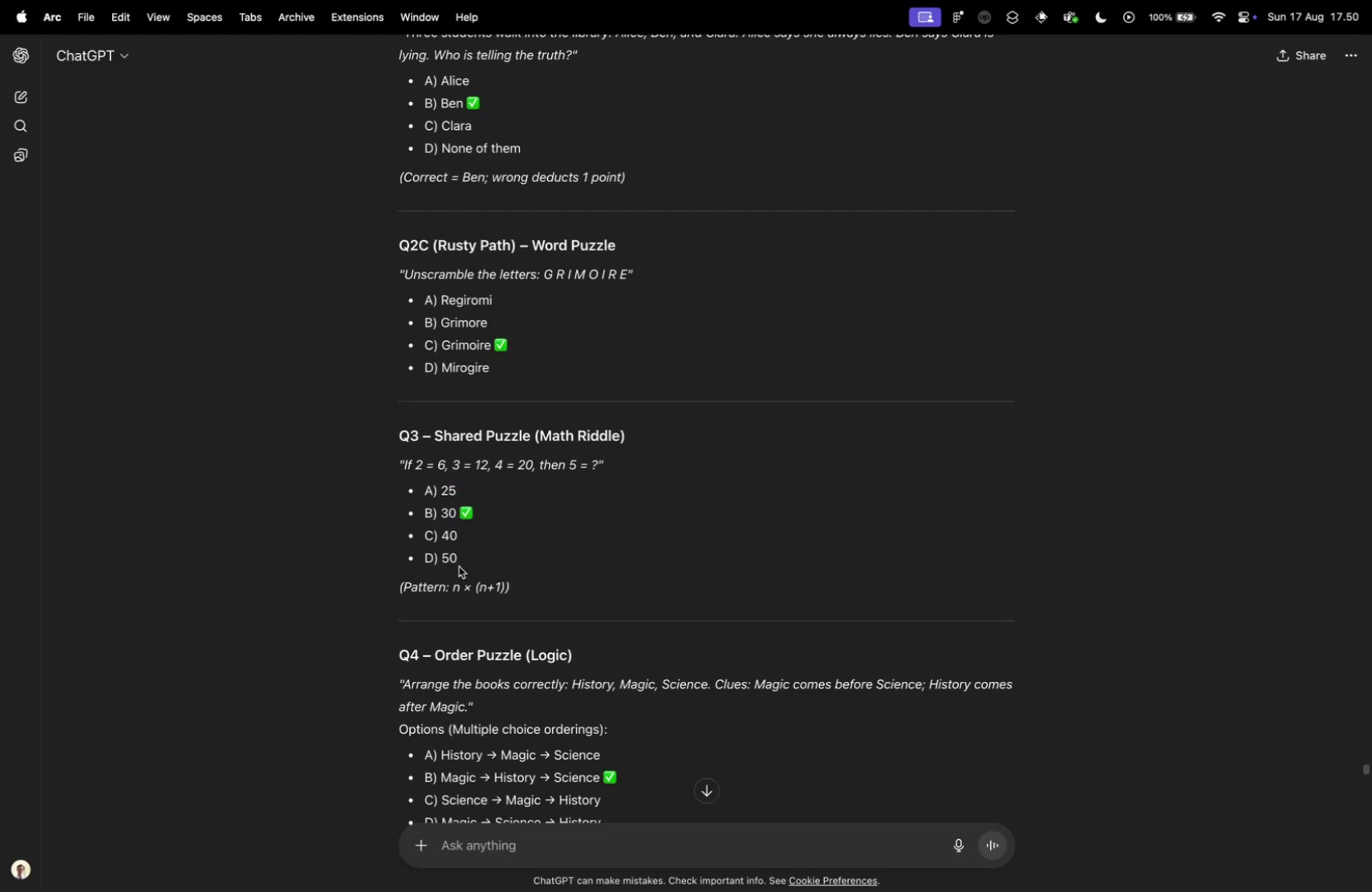 
key(Control+ControlLeft)
 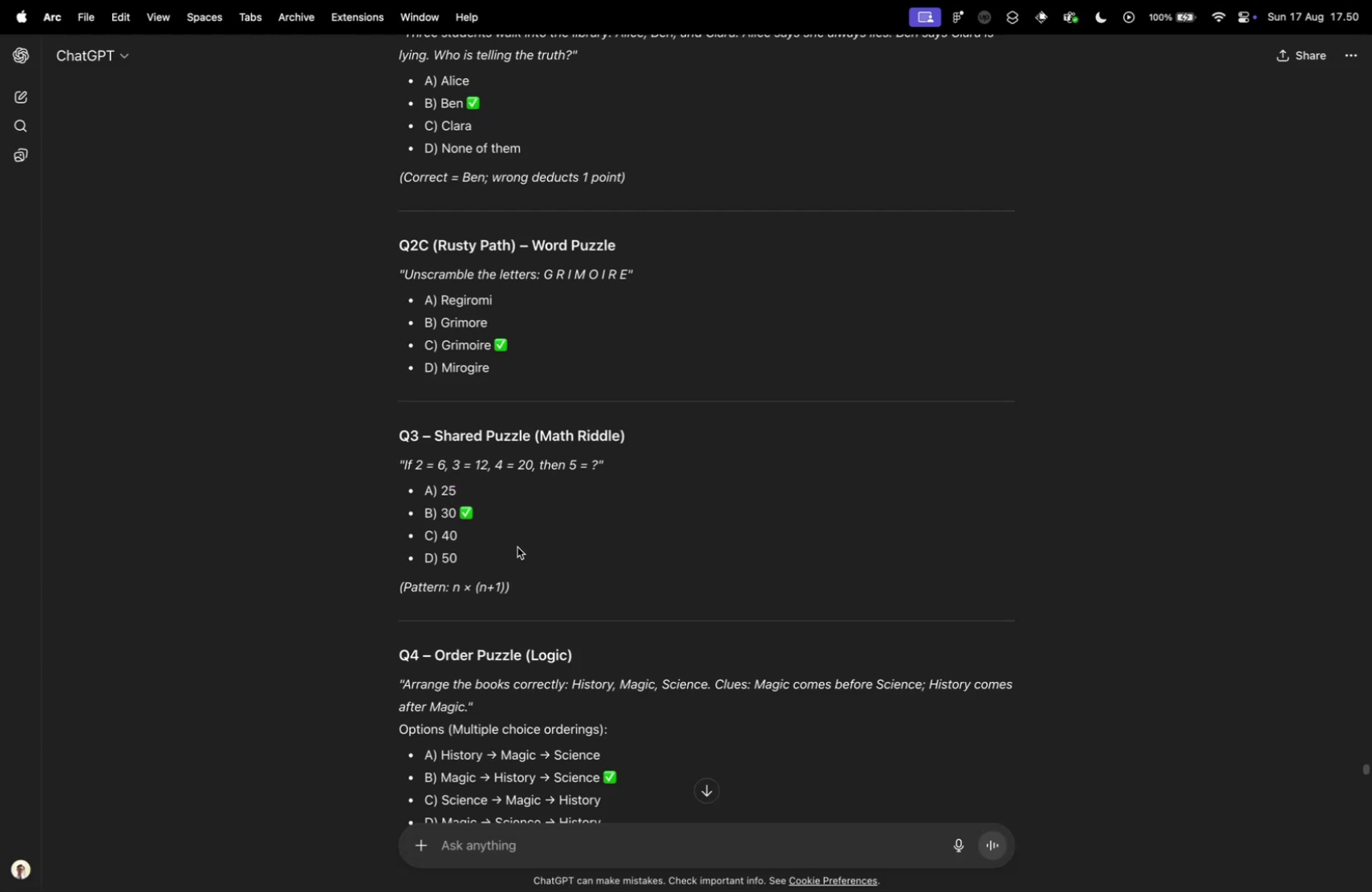 
key(Control+Tab)
 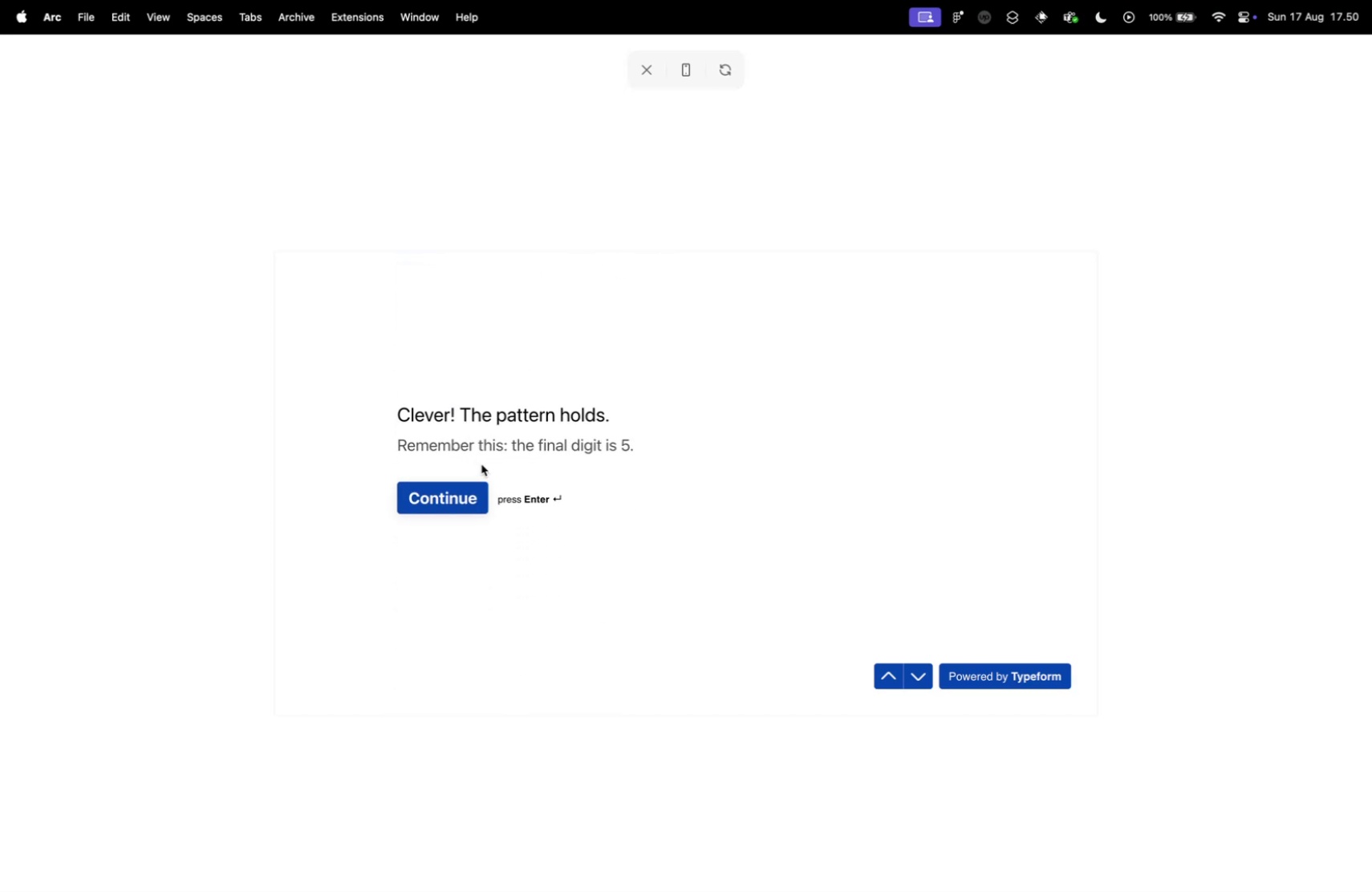 
left_click([426, 500])
 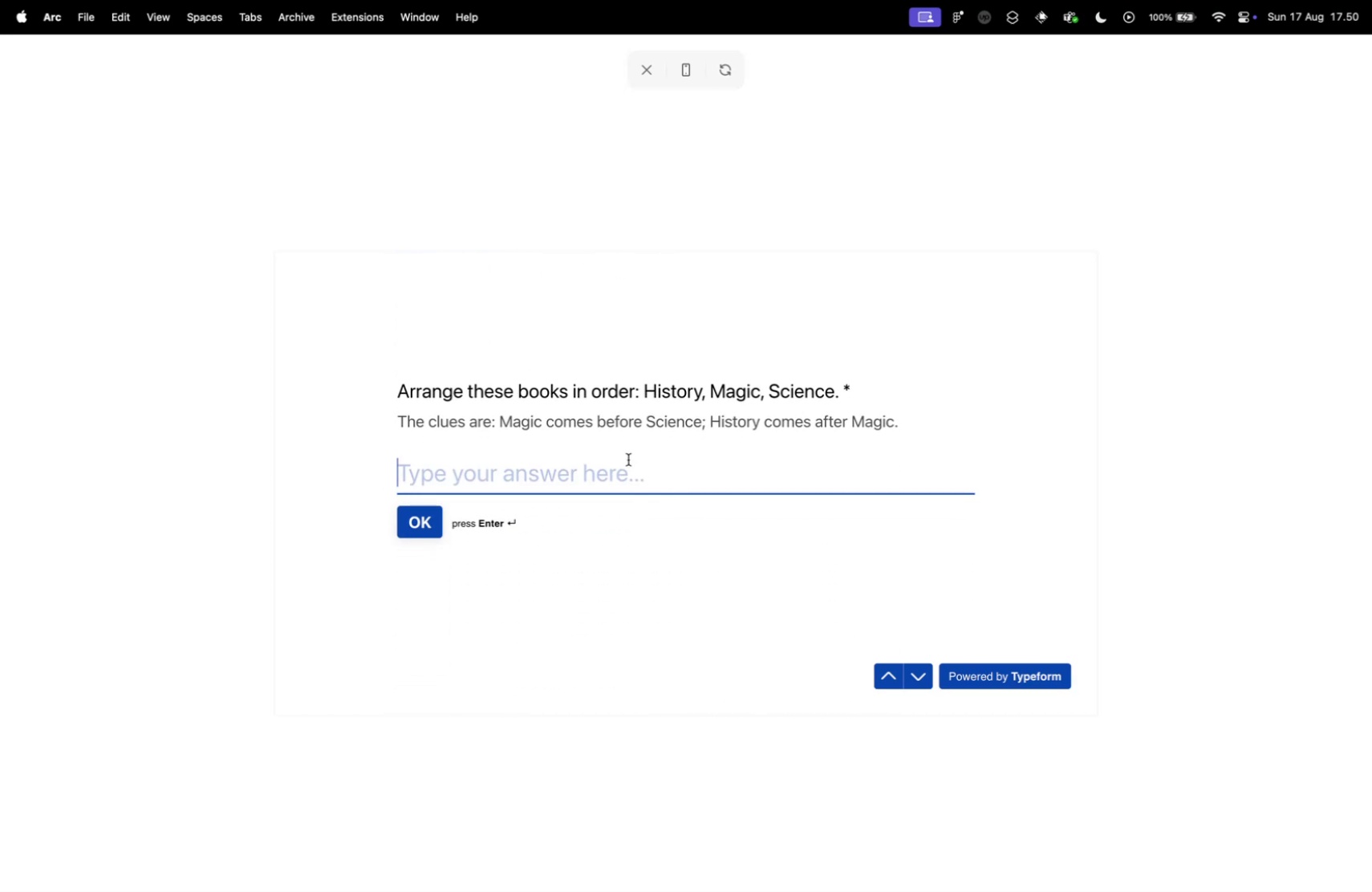 
left_click([630, 464])
 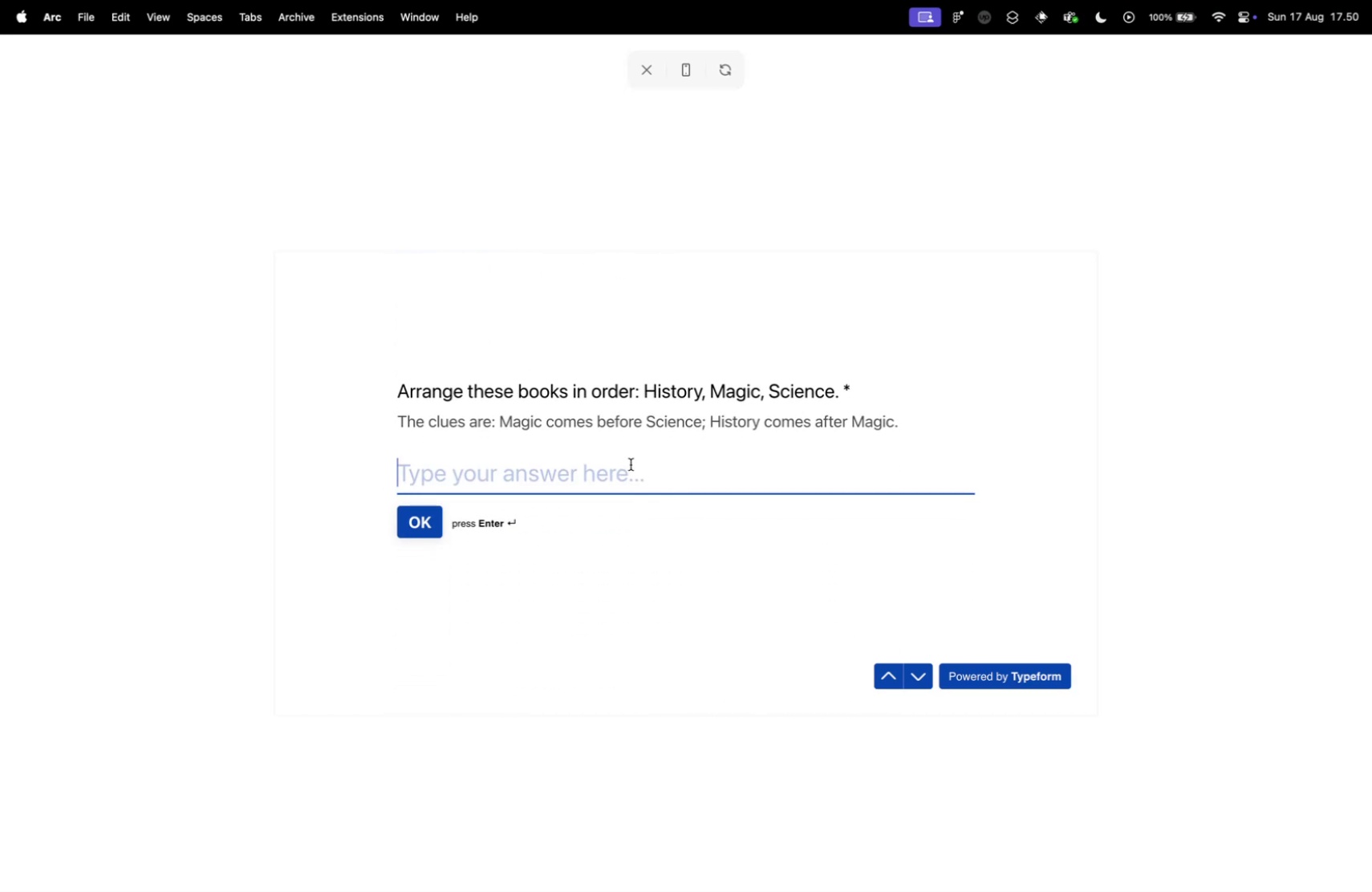 
type(asas)
 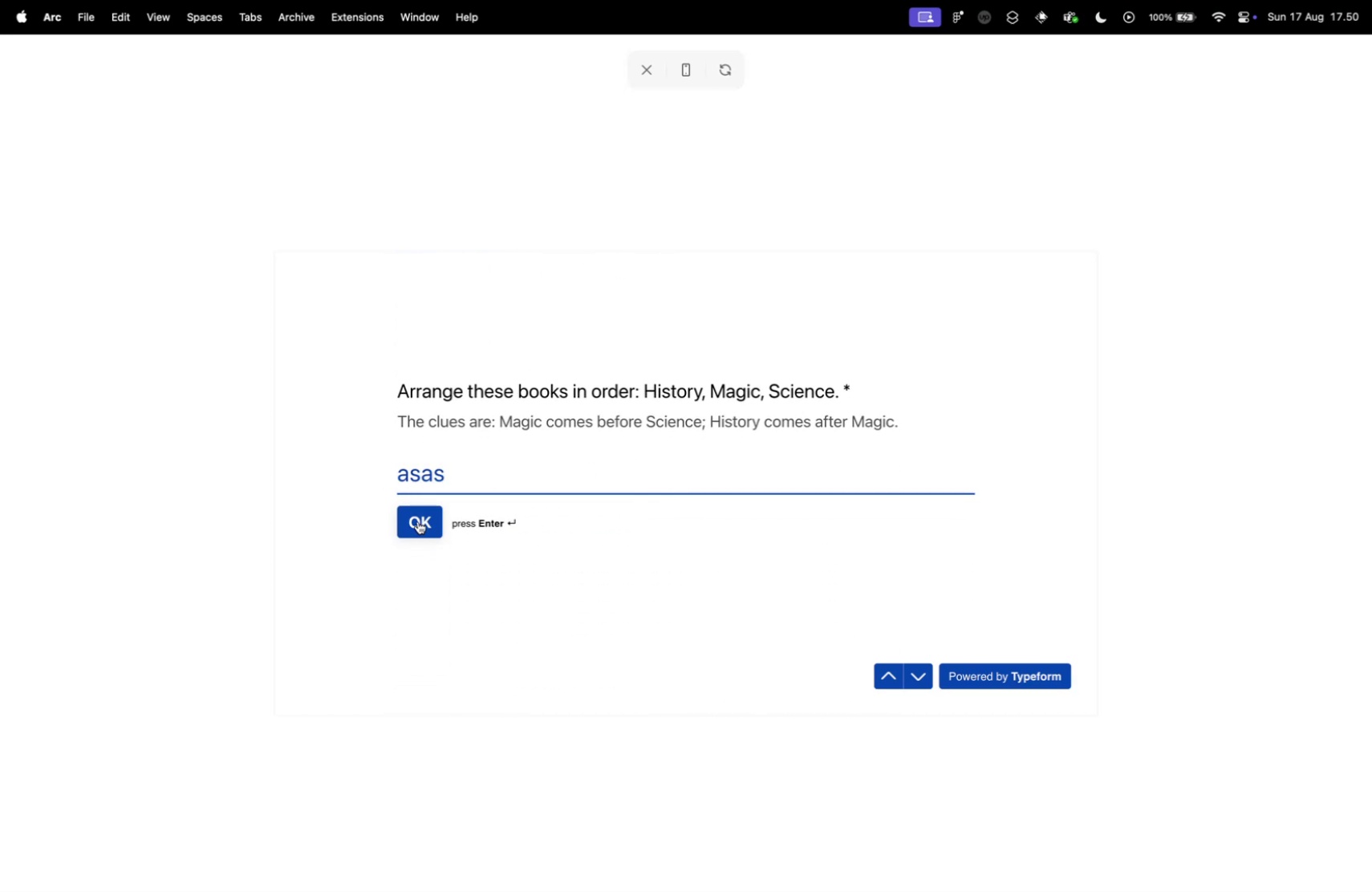 
left_click([418, 521])
 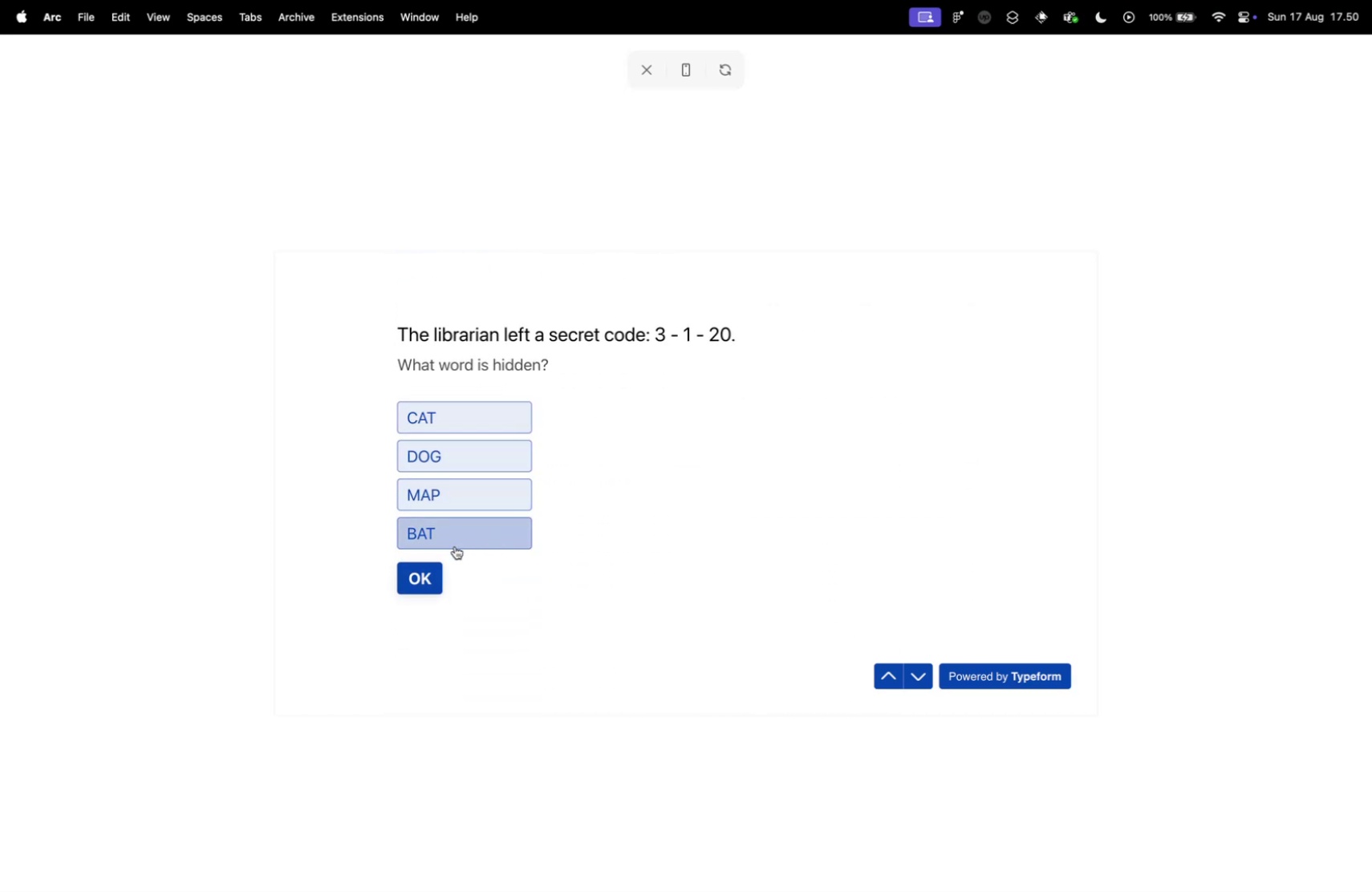 
left_click([449, 528])
 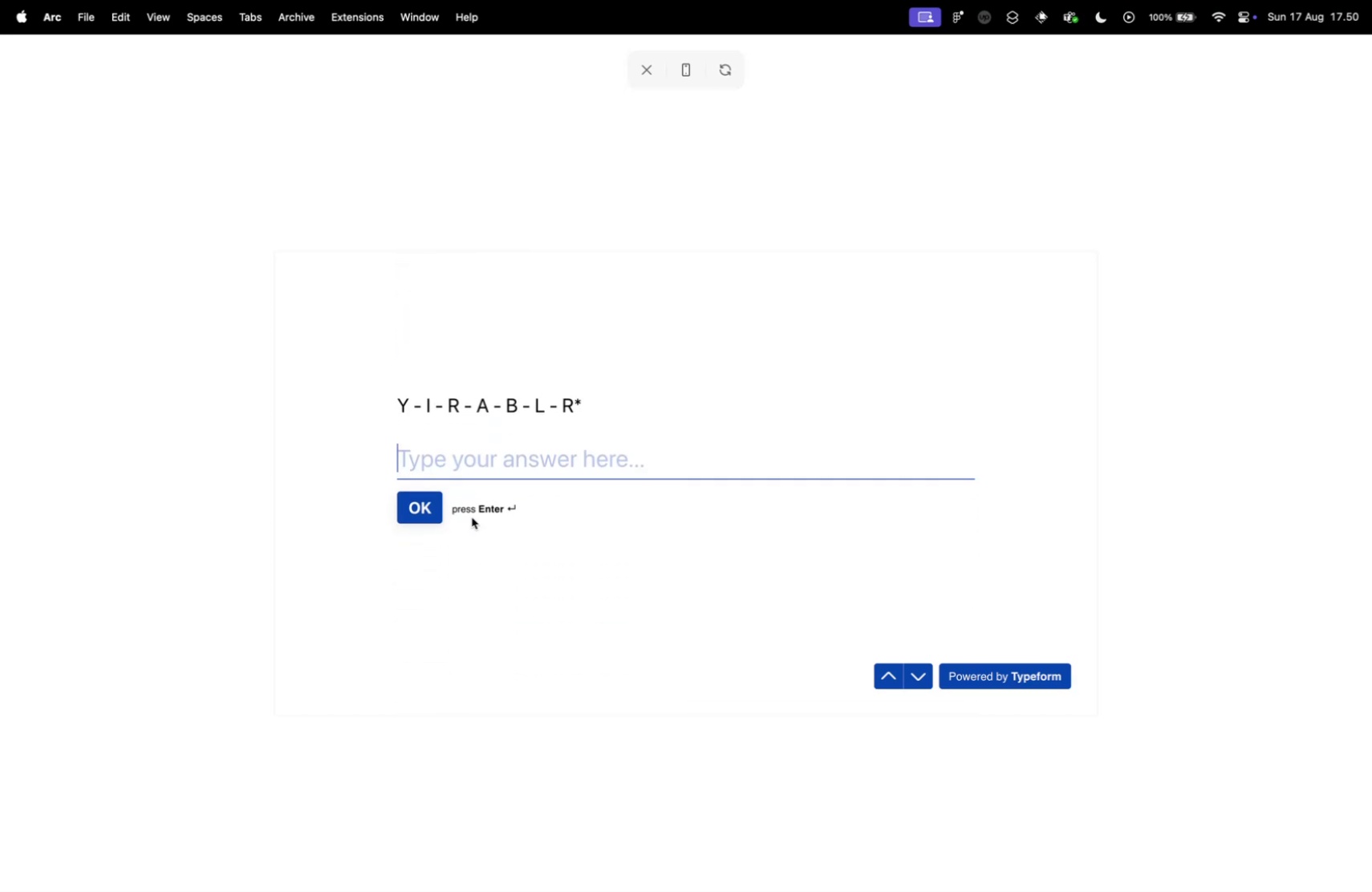 
left_click([509, 451])
 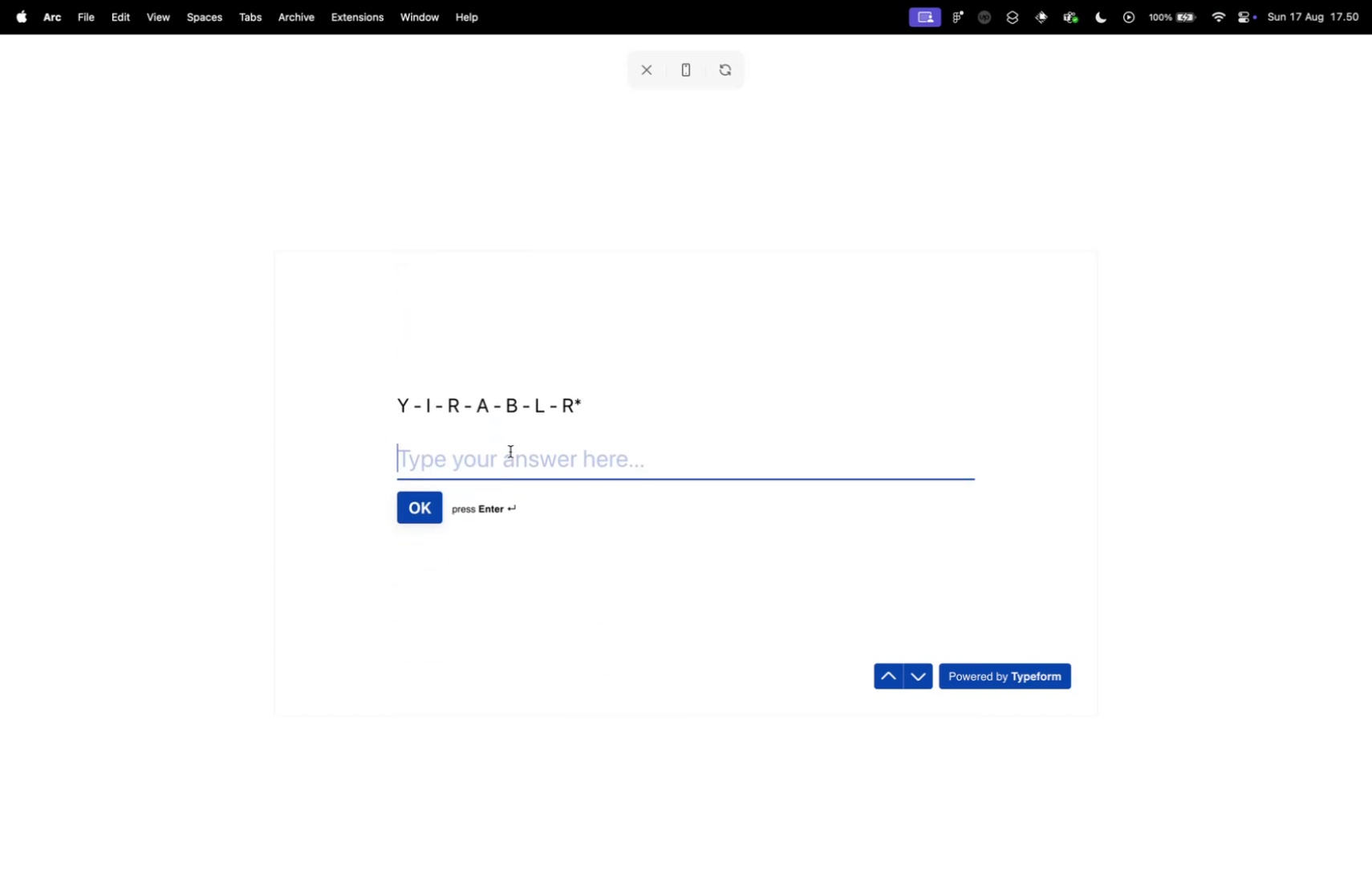 
type(asdas)
 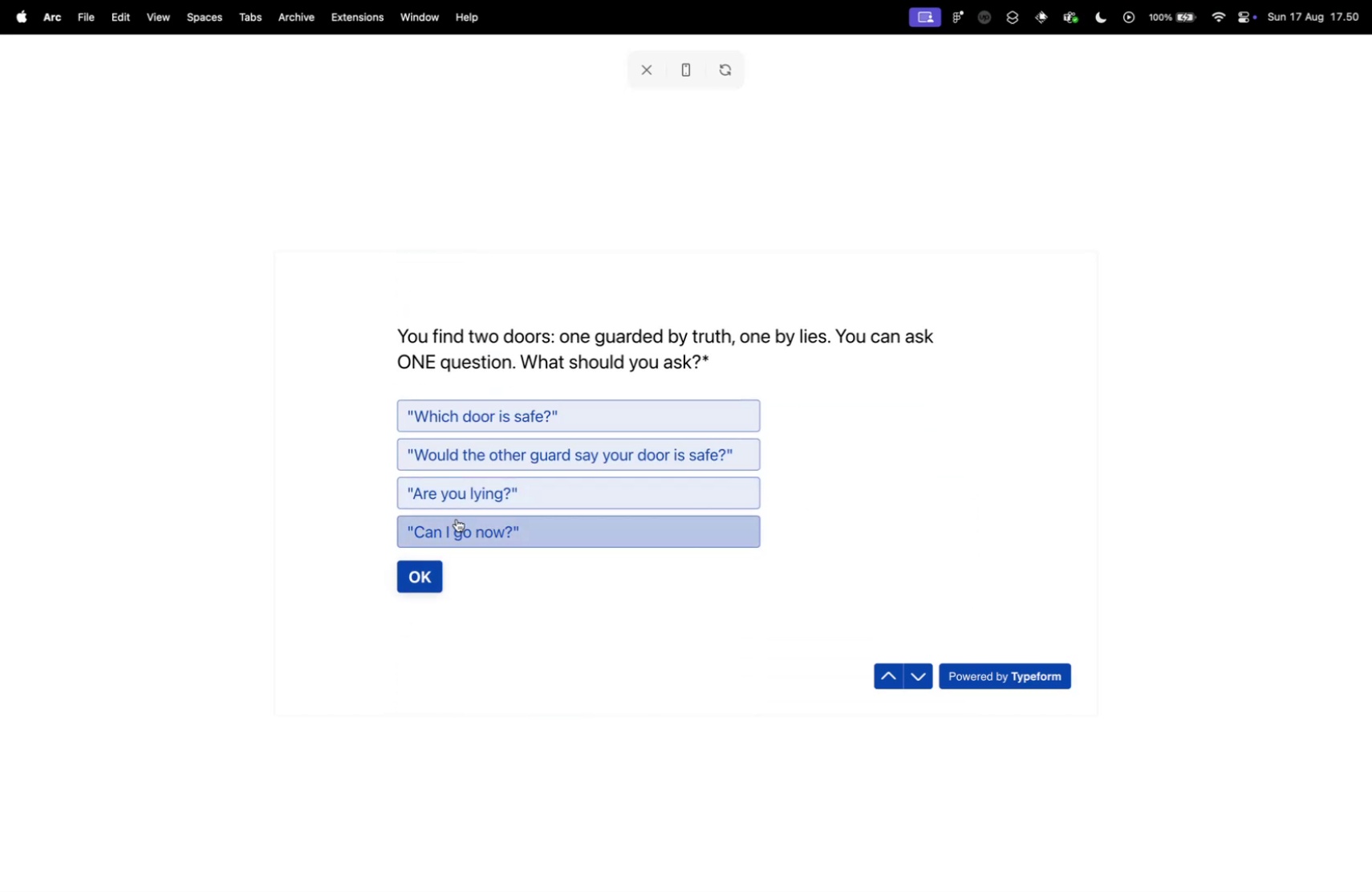 
left_click([496, 457])
 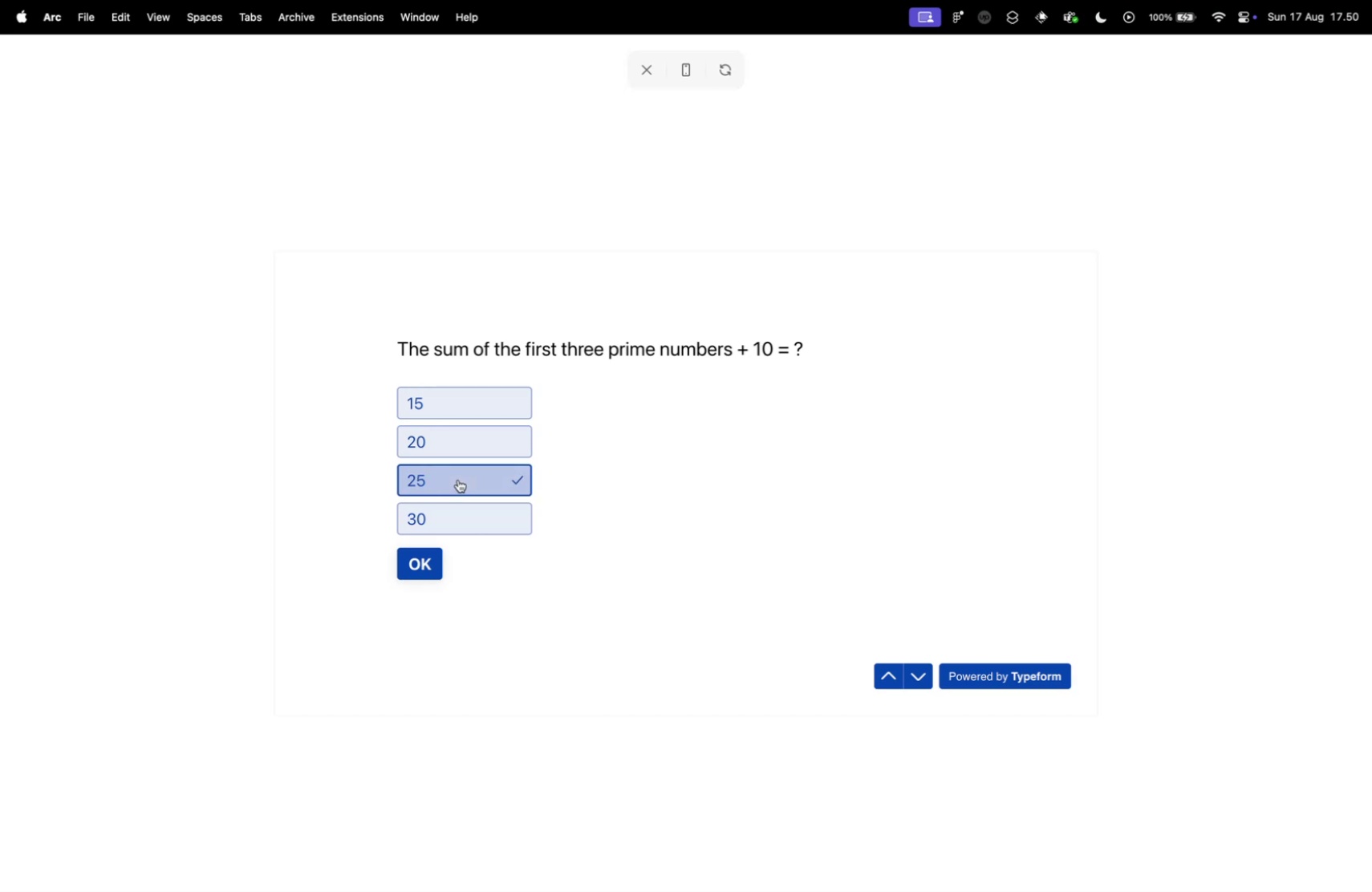 
wait(7.31)
 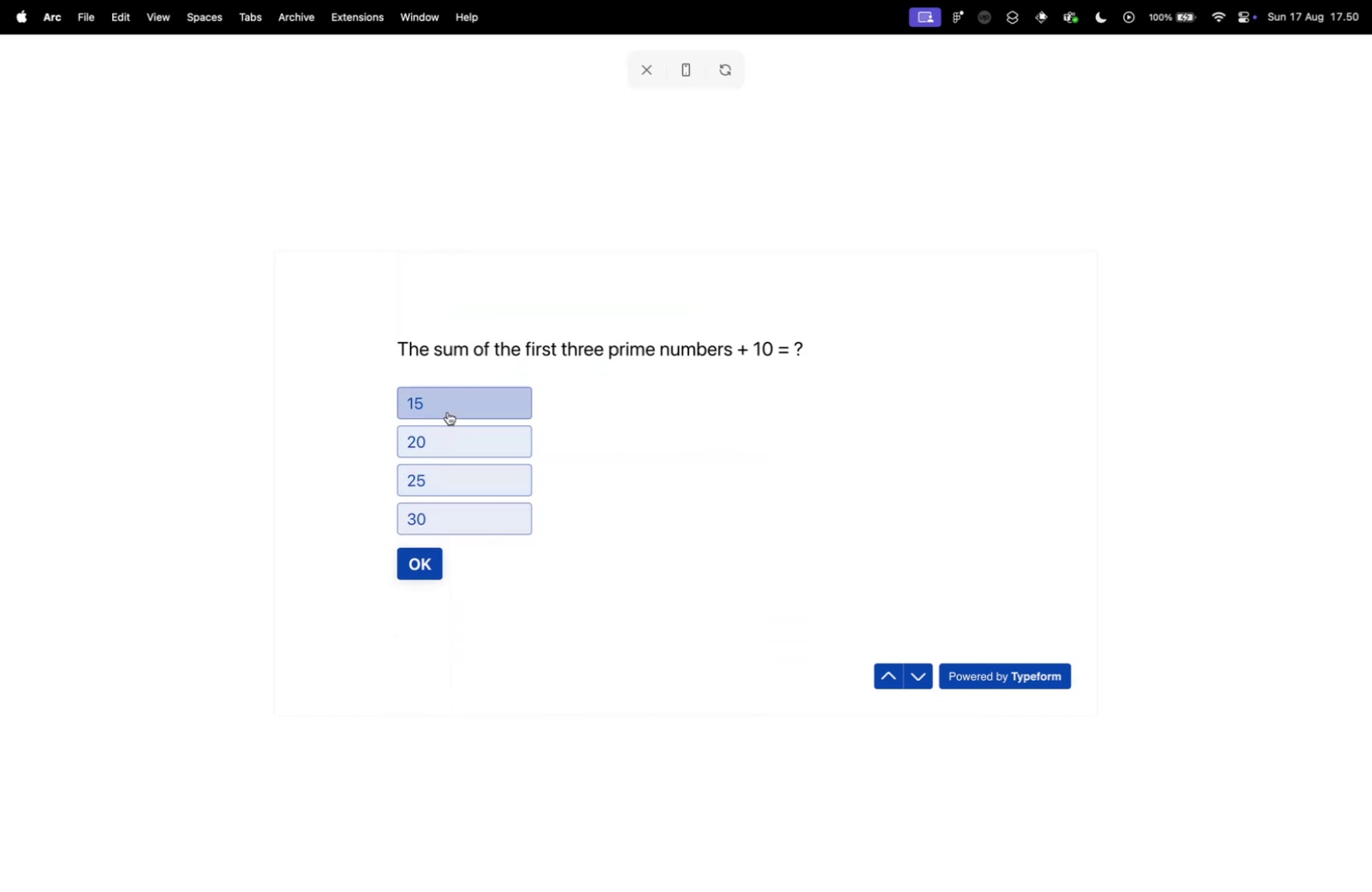 
left_click([433, 455])
 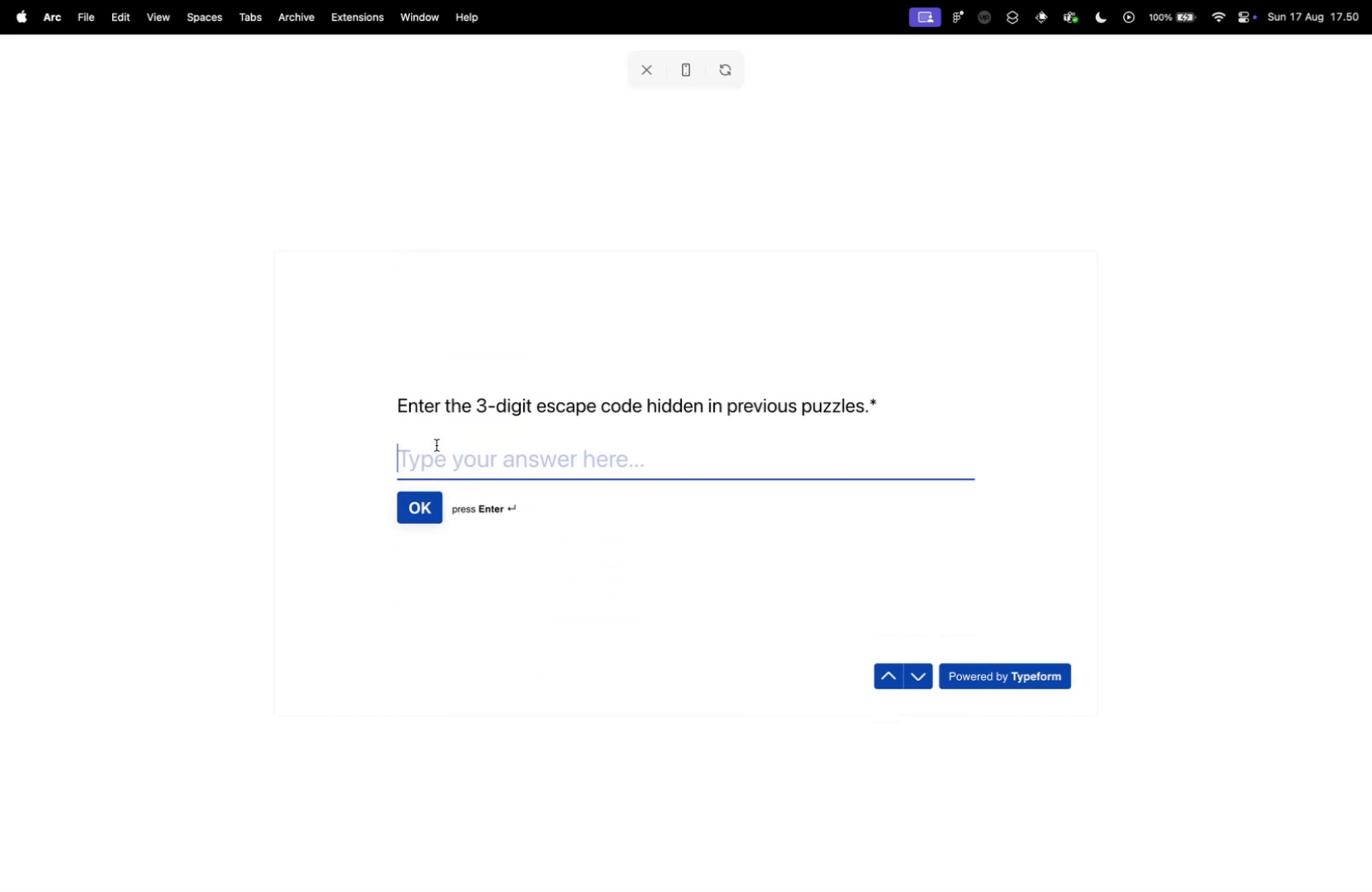 
type(725)
 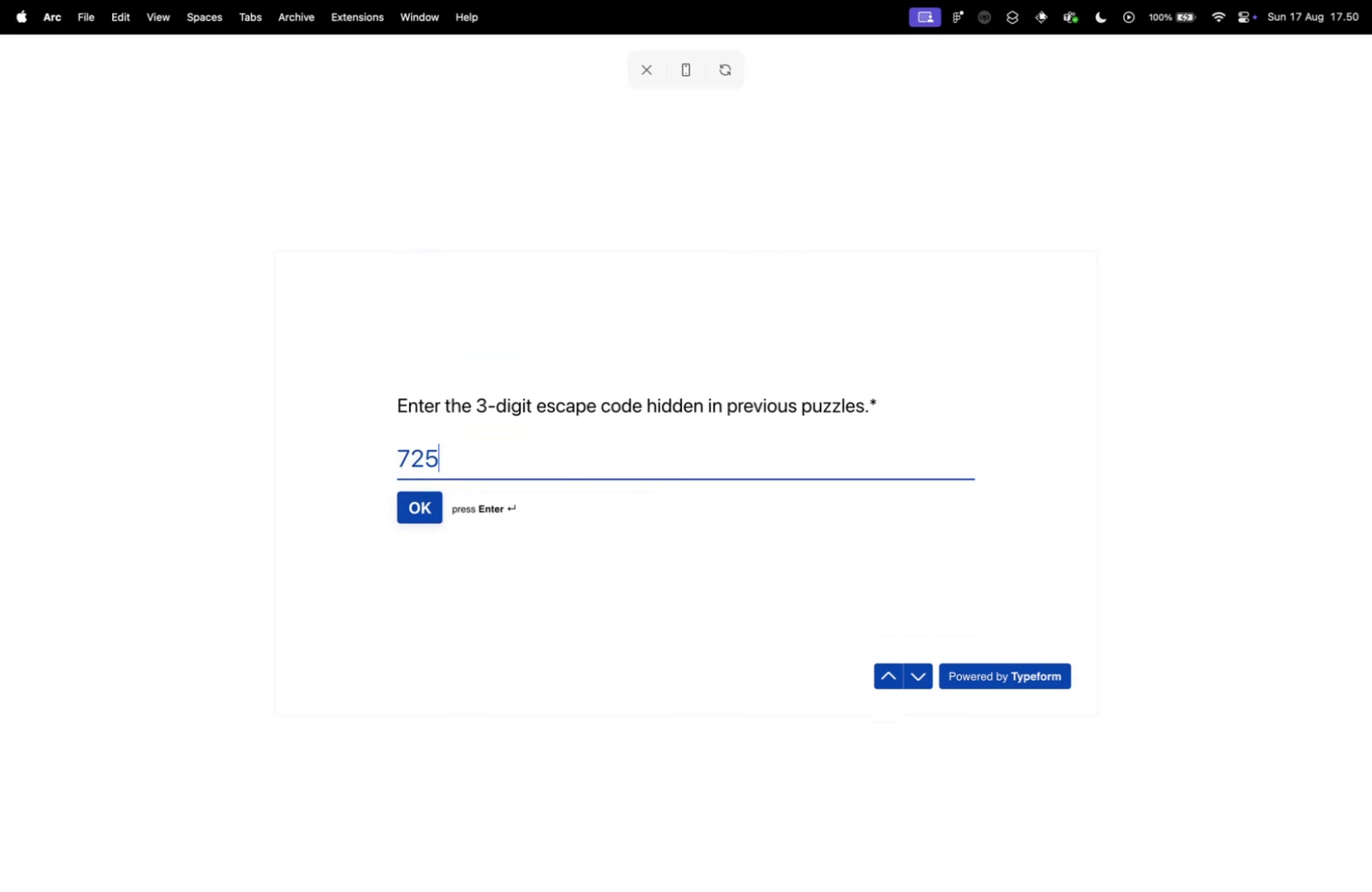 
key(Enter)
 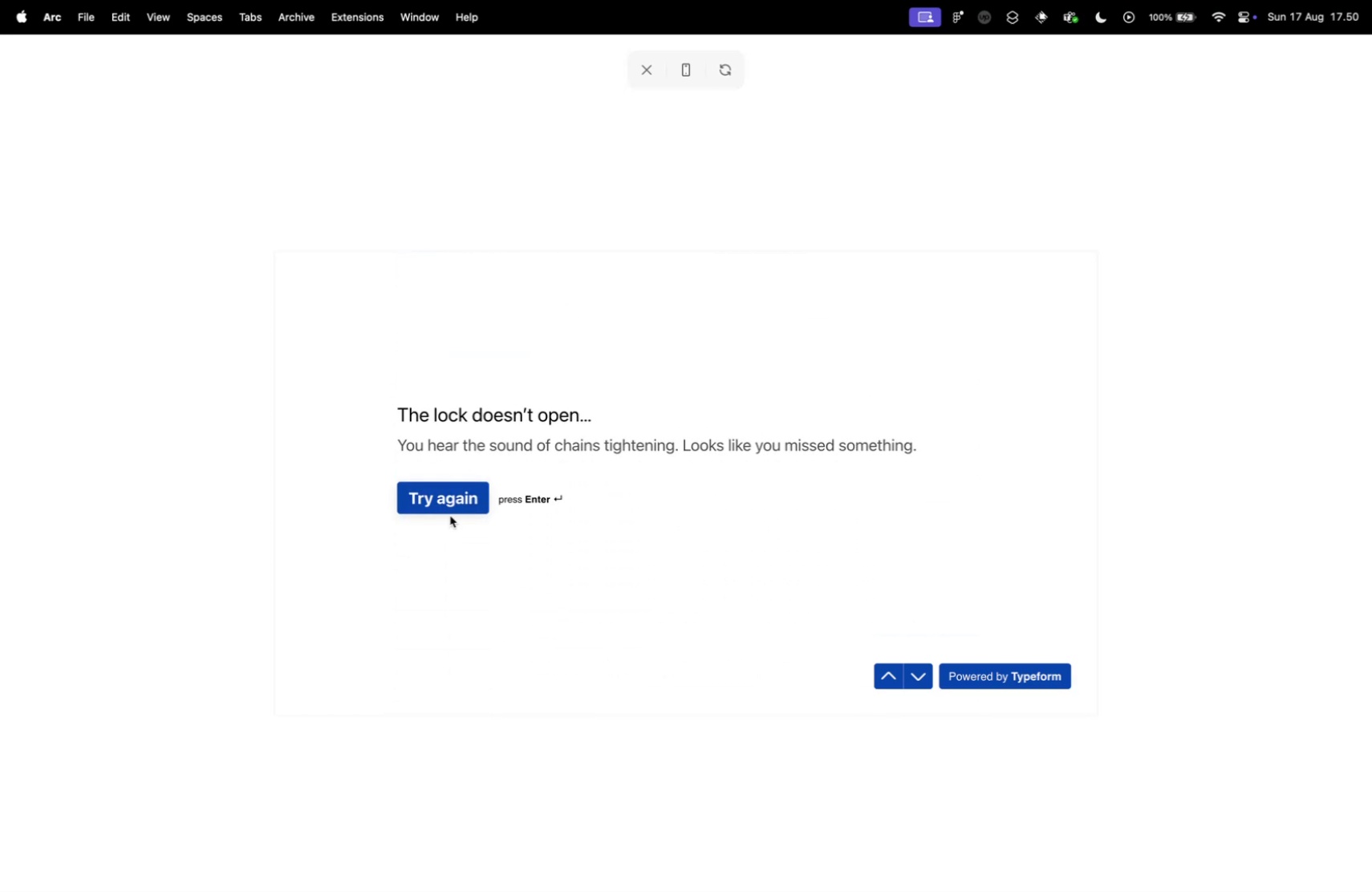 
wait(9.69)
 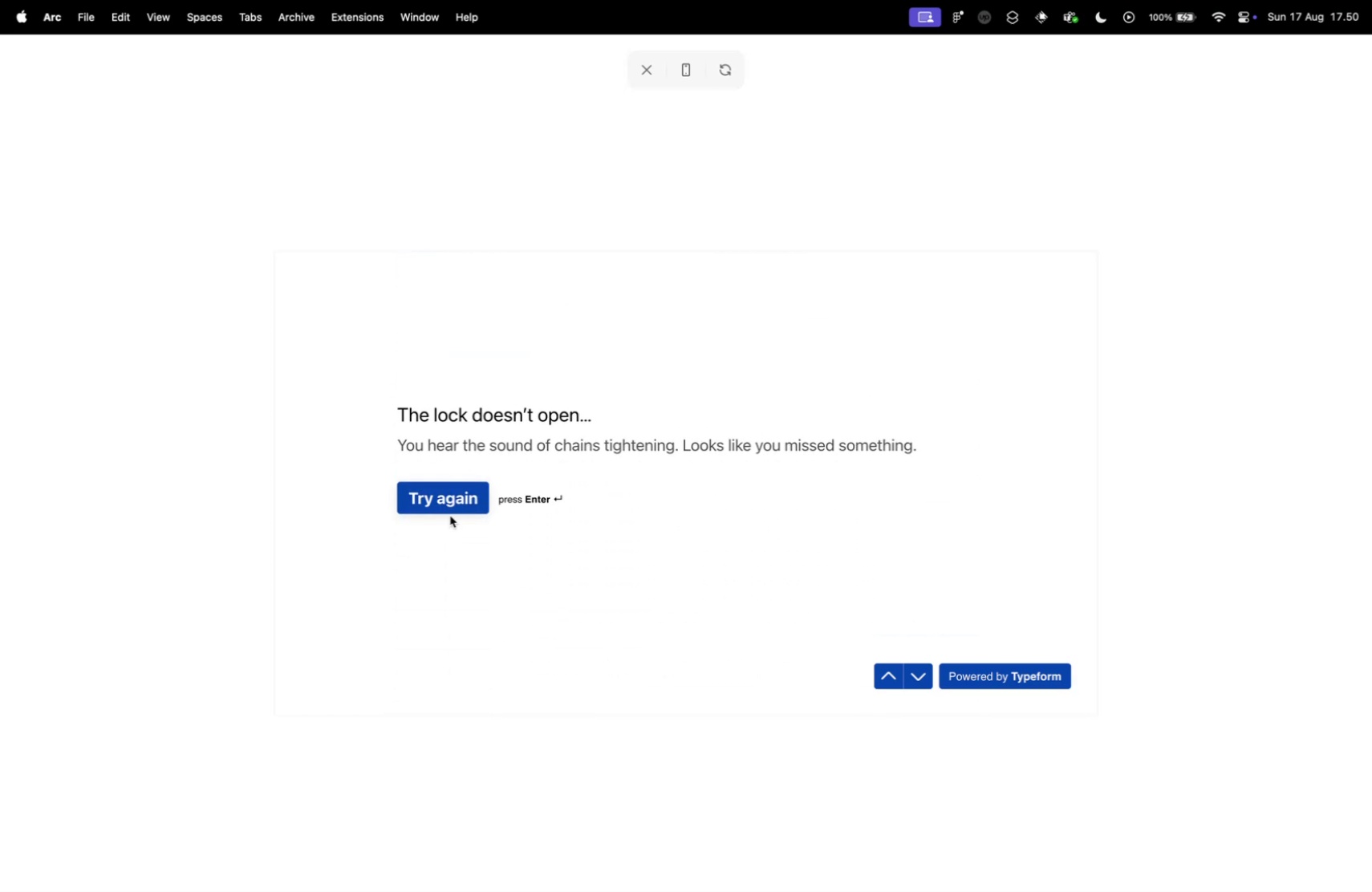 
left_click([882, 671])
 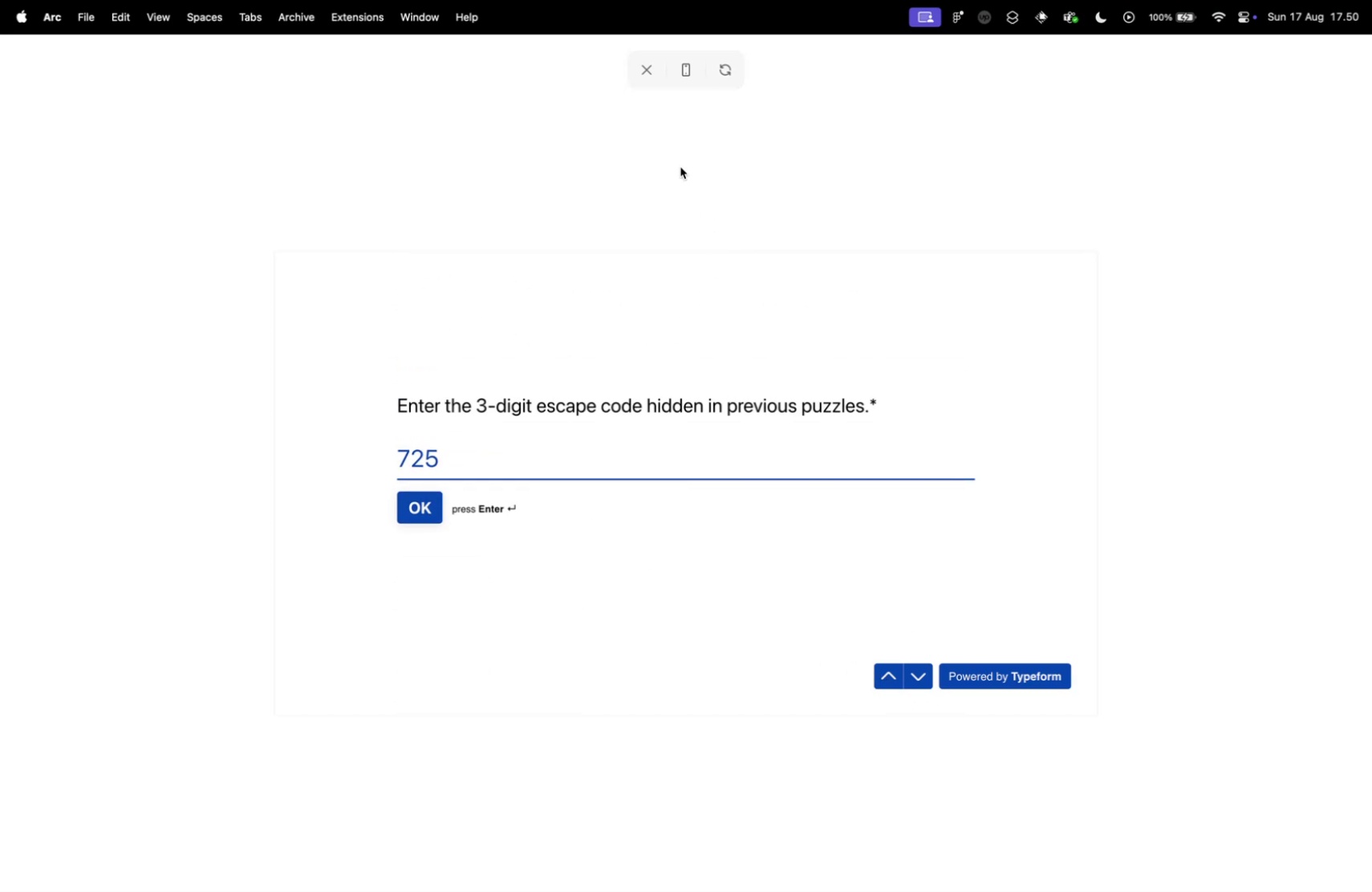 
left_click([647, 75])
 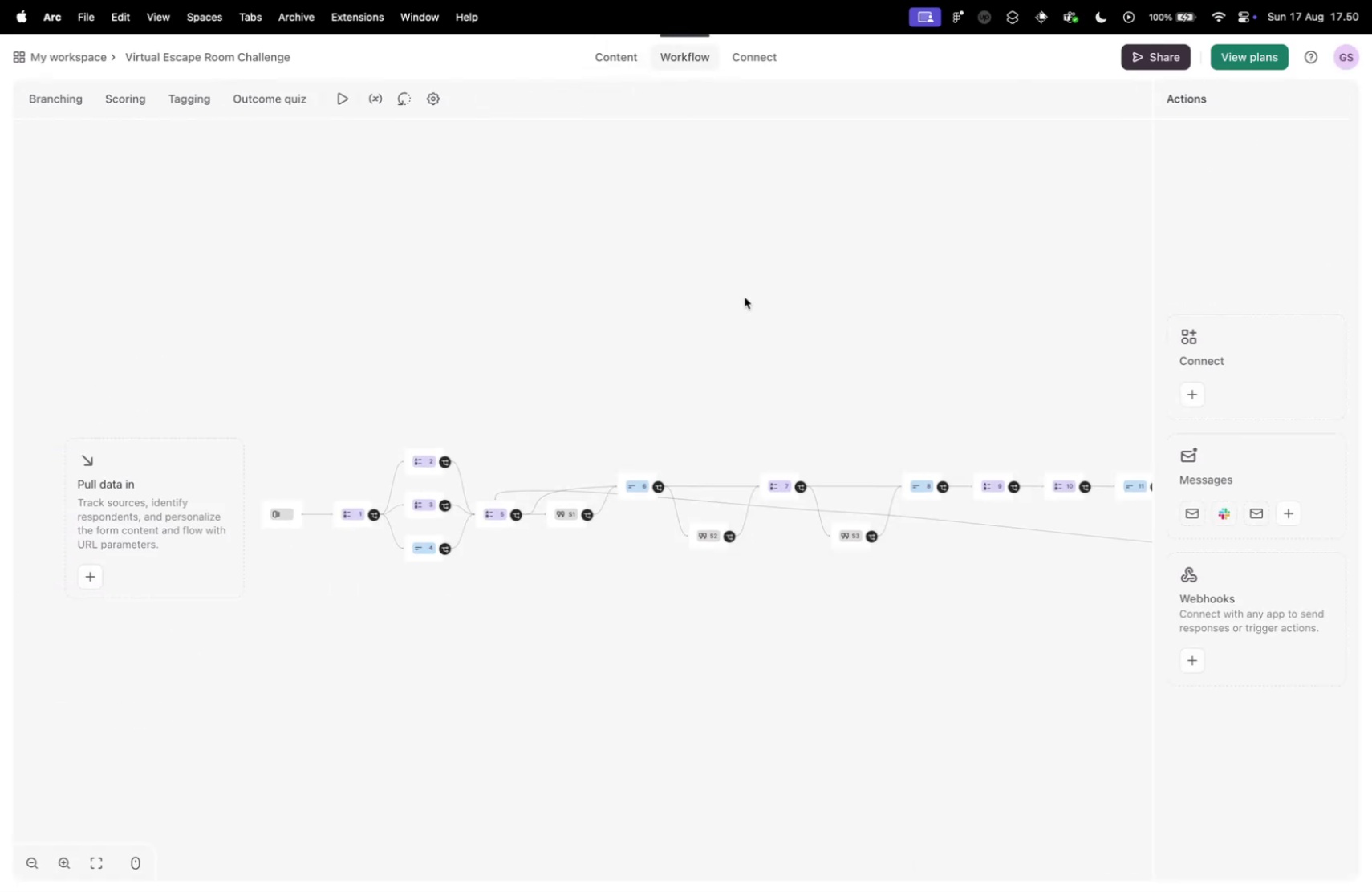 
left_click_drag(start_coordinate=[987, 691], to_coordinate=[438, 686])
 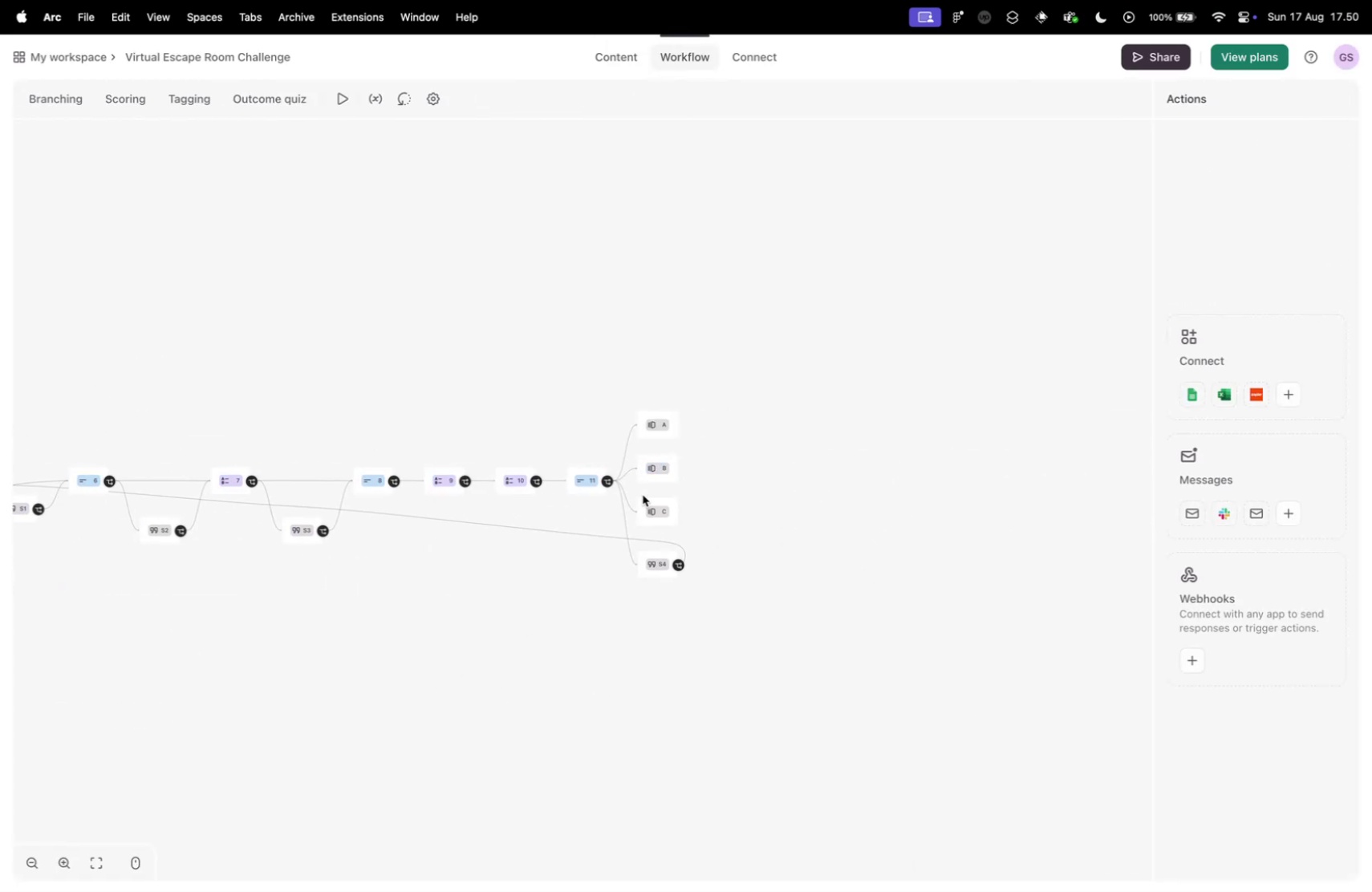 
scroll: coordinate [583, 500], scroll_direction: up, amount: 33.0
 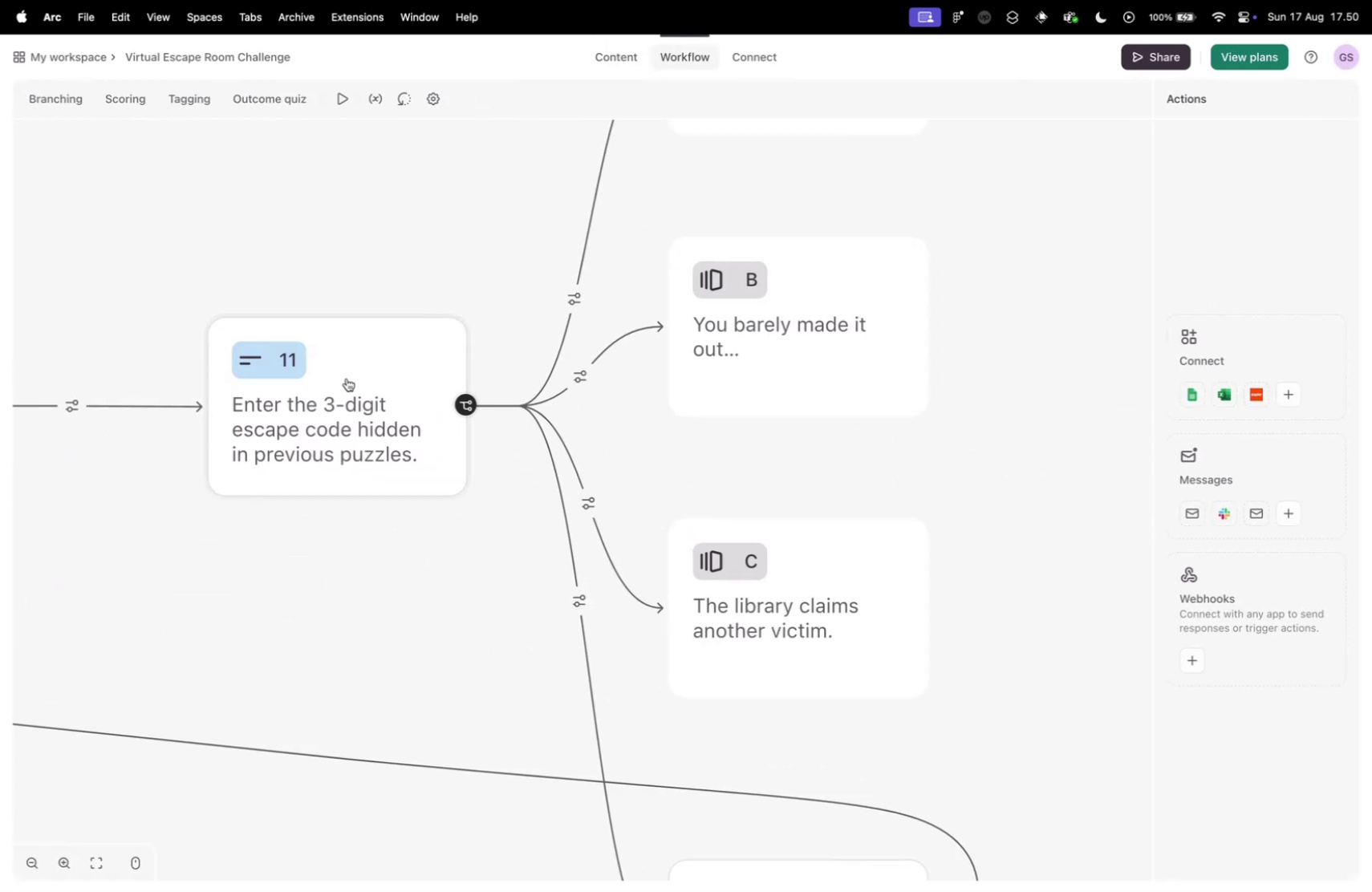 
left_click([337, 370])
 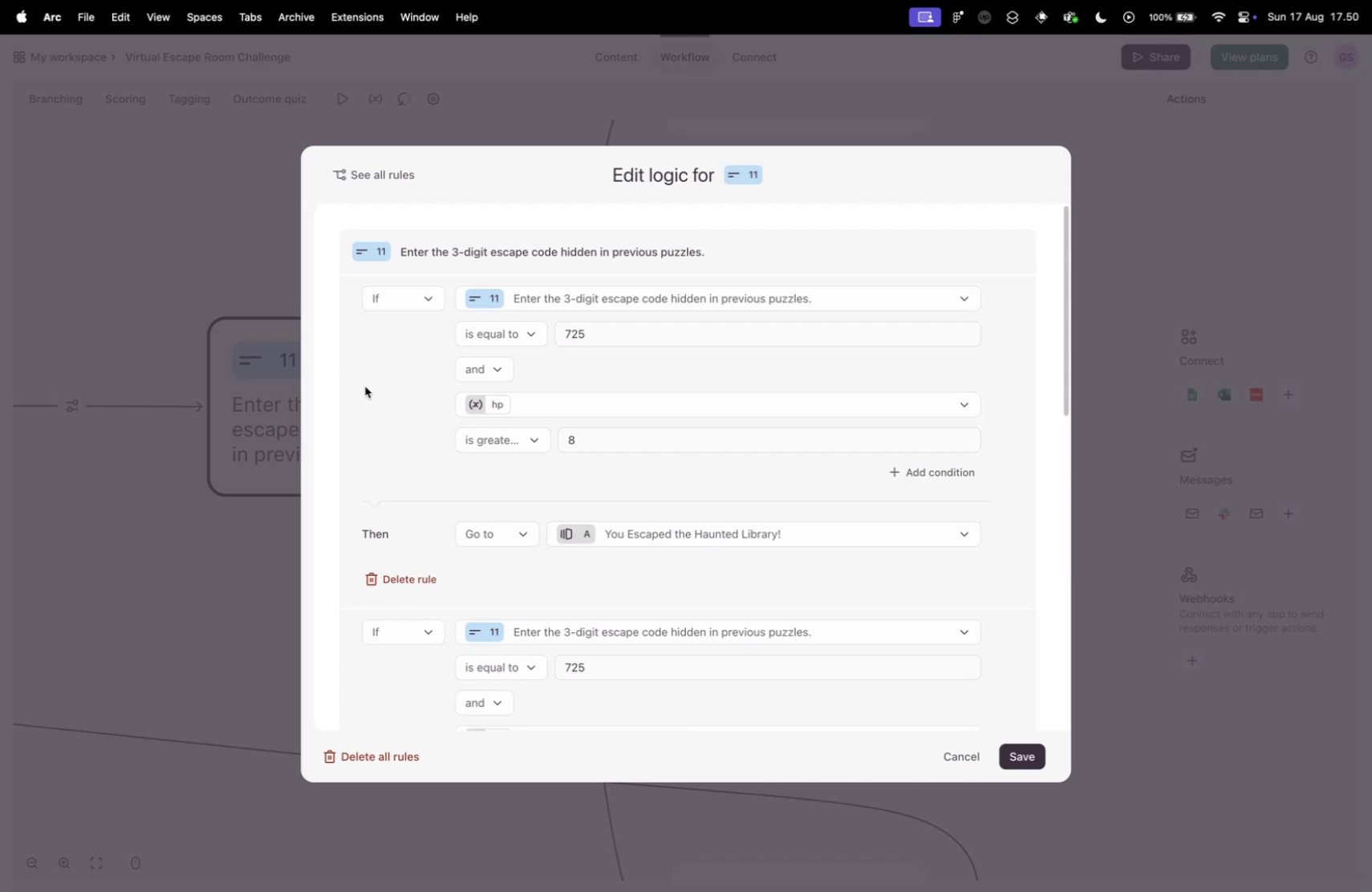 
scroll: coordinate [394, 424], scroll_direction: down, amount: 9.0
 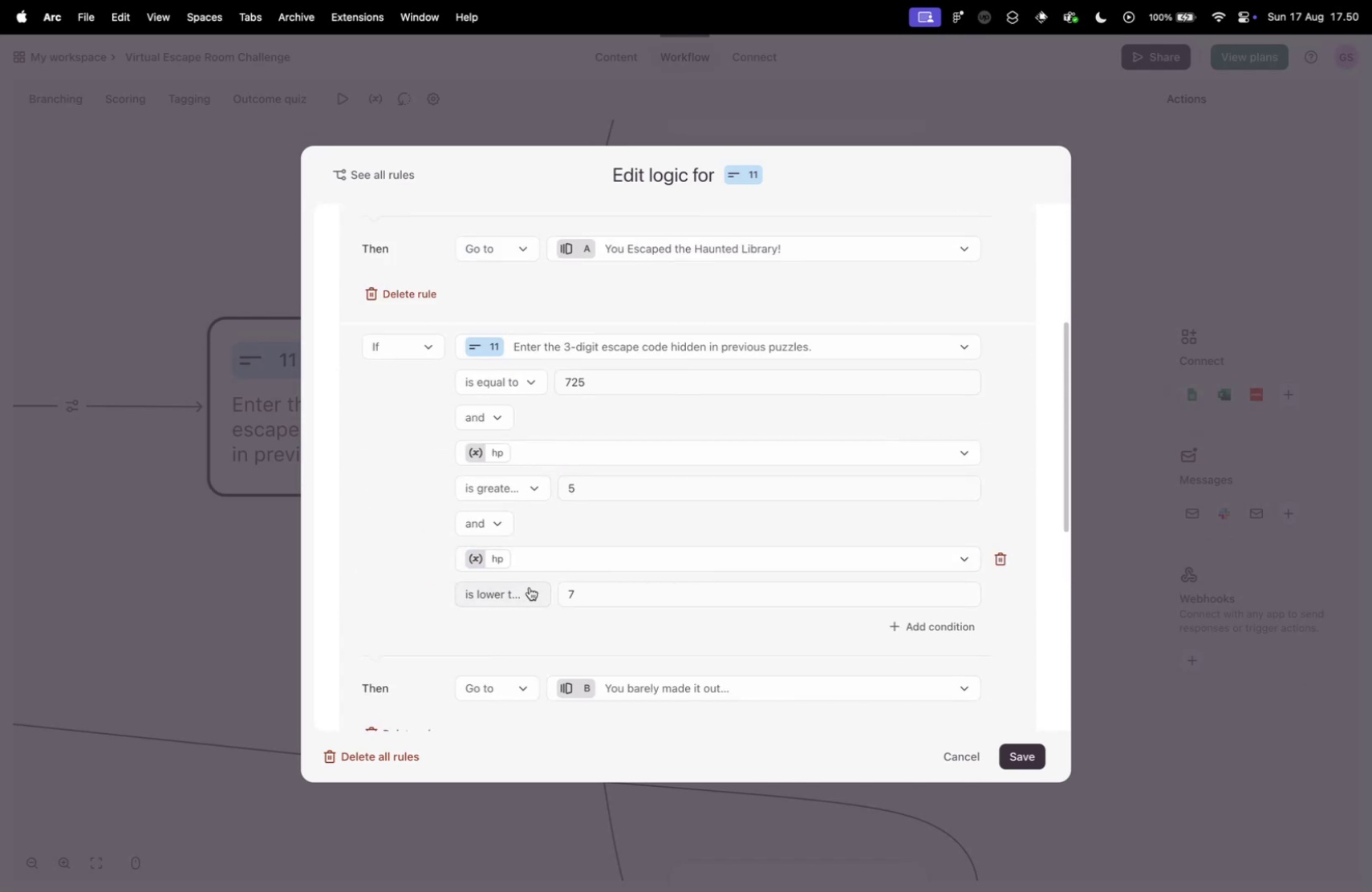 
wait(5.06)
 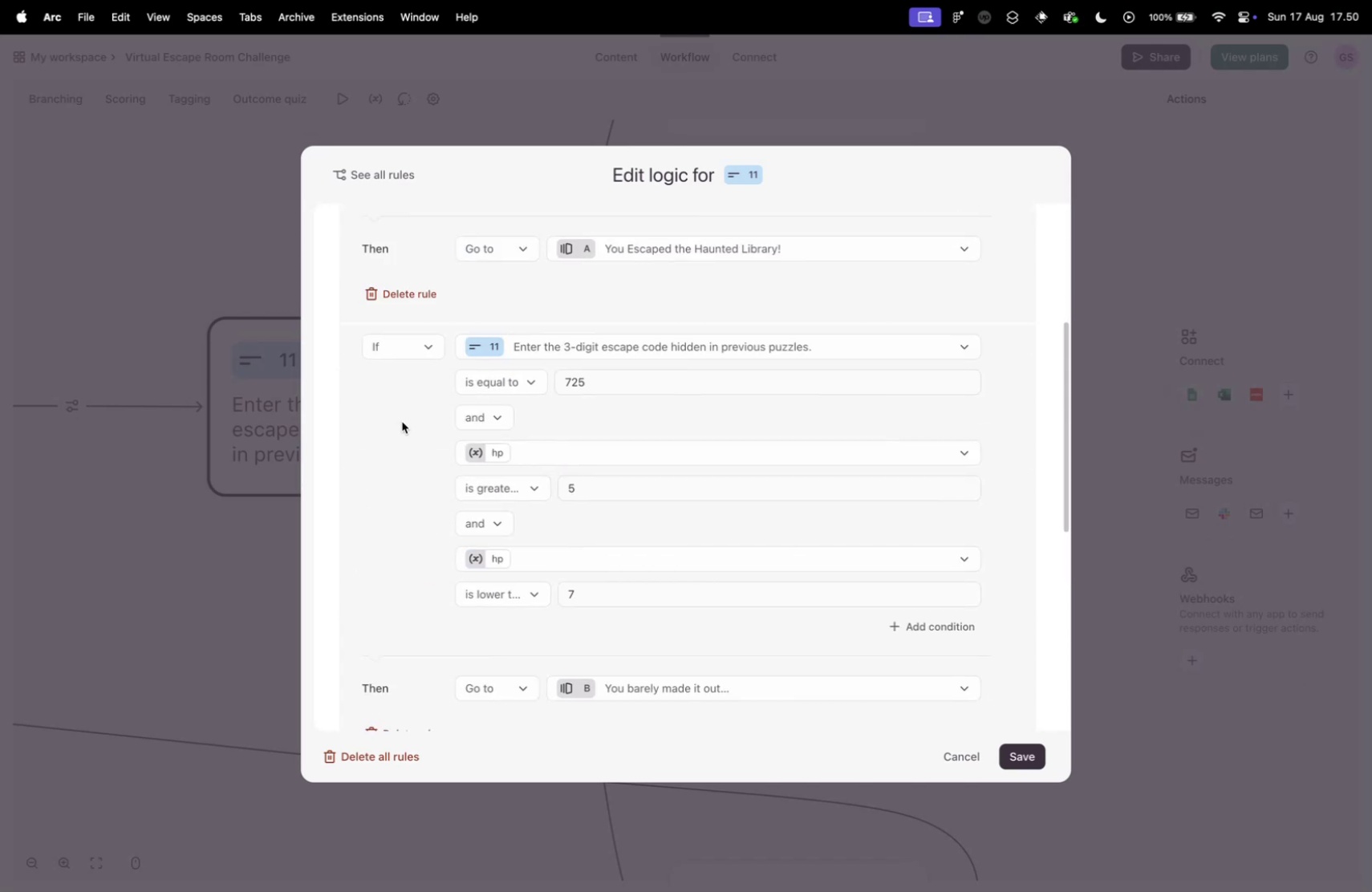 
scroll: coordinate [513, 560], scroll_direction: down, amount: 10.0
 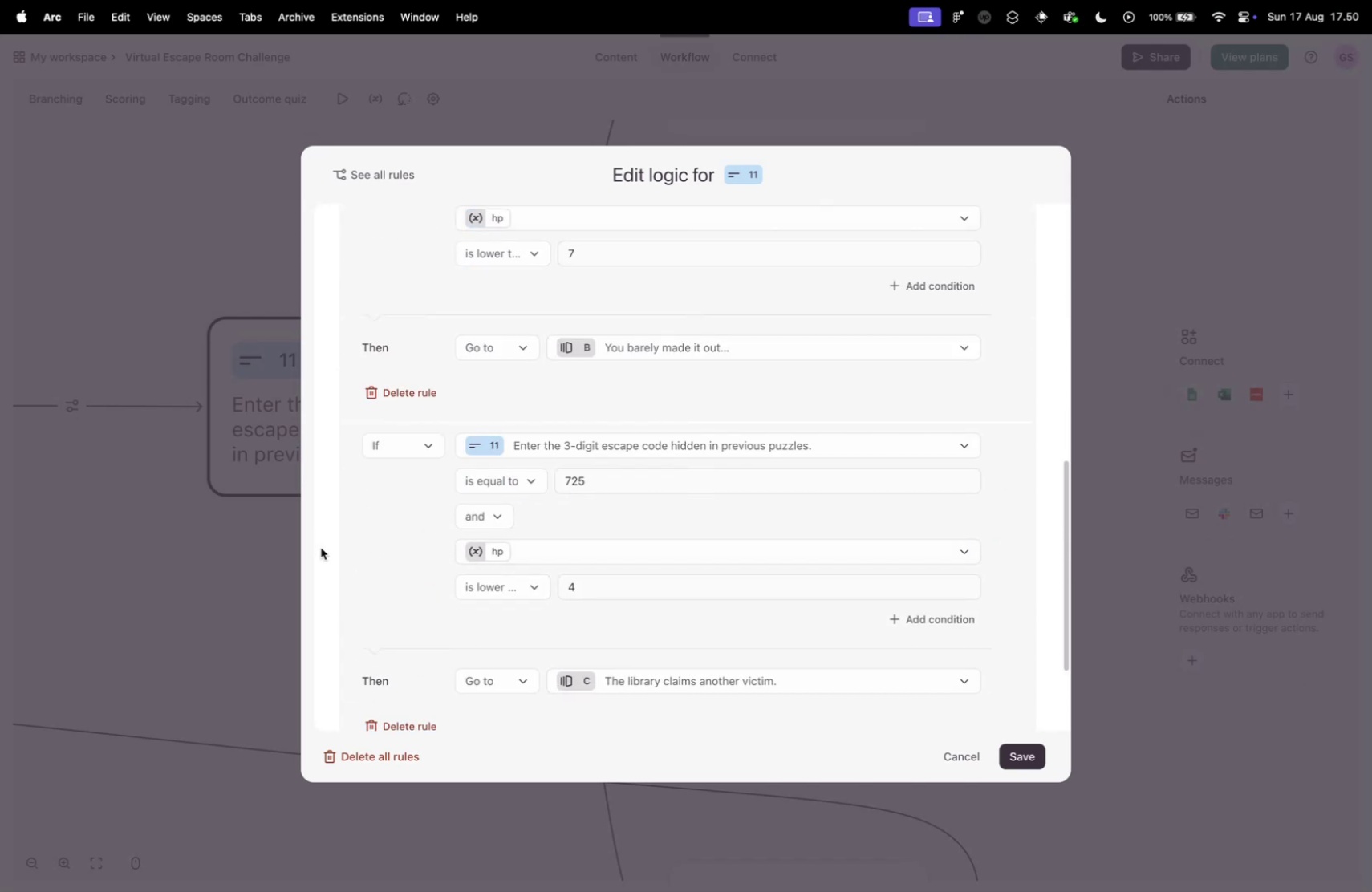 
scroll: coordinate [435, 523], scroll_direction: up, amount: 11.0
 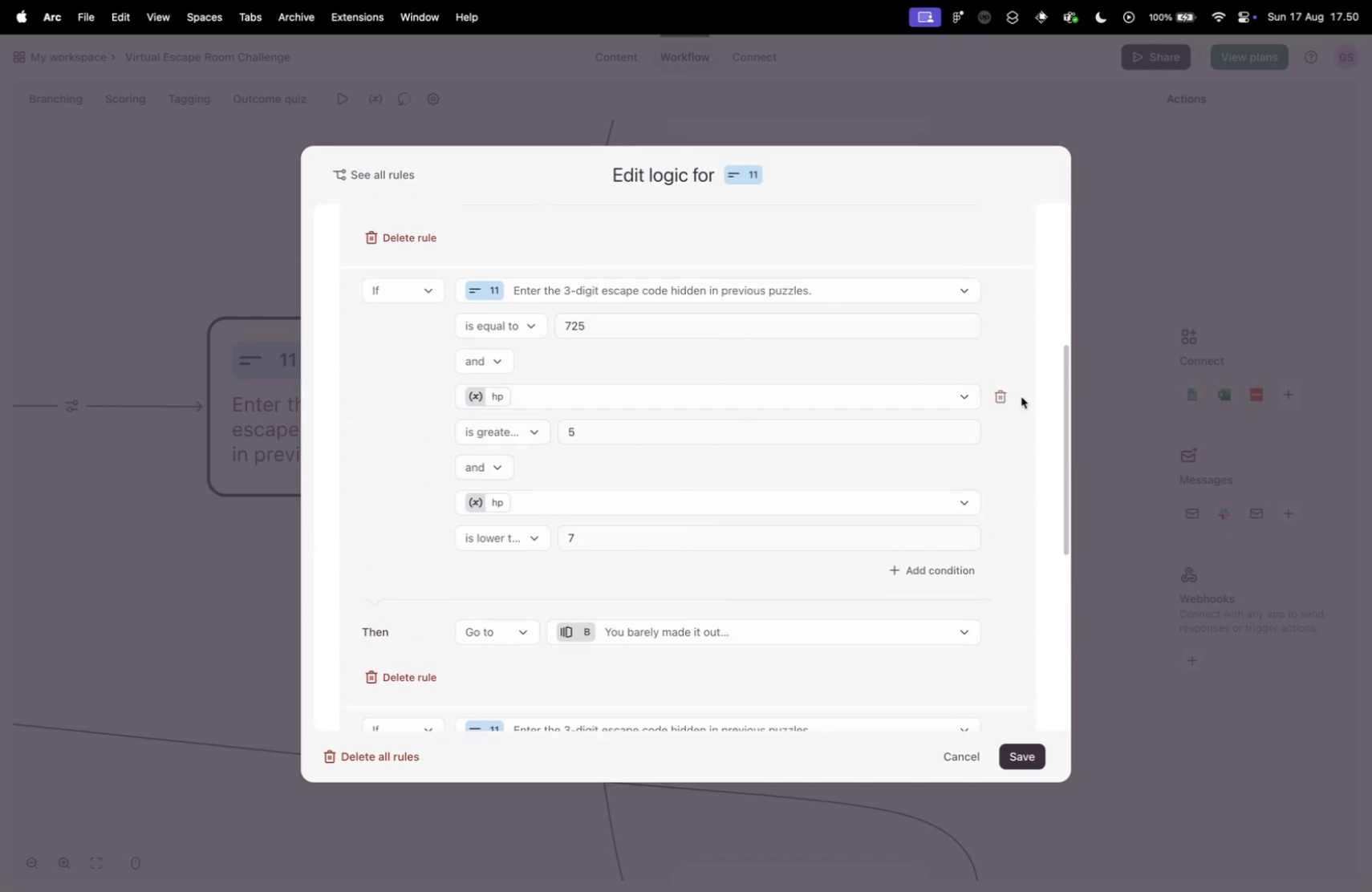 
left_click([1003, 395])
 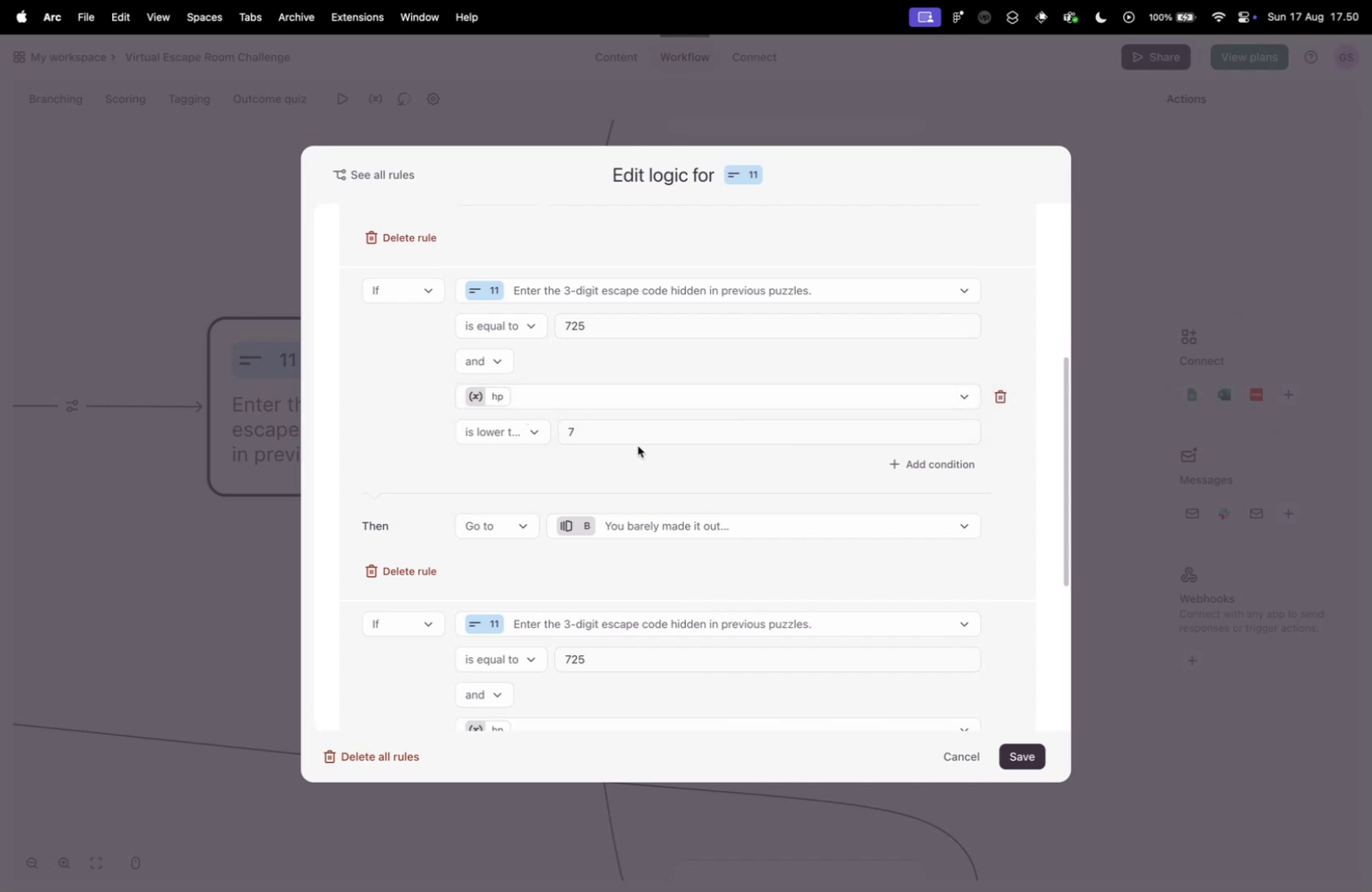 
scroll: coordinate [374, 513], scroll_direction: down, amount: 6.0
 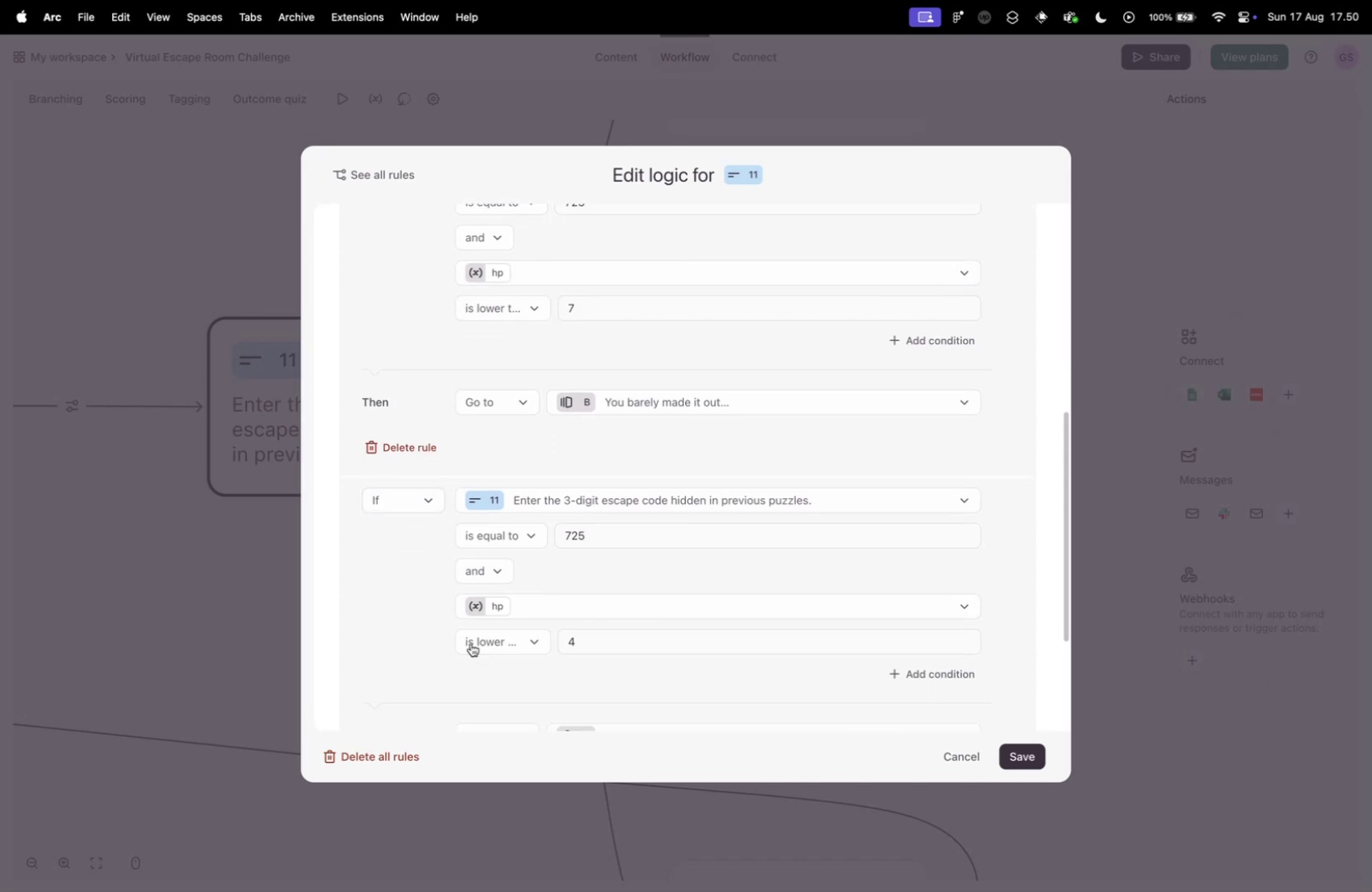 
left_click([544, 638])
 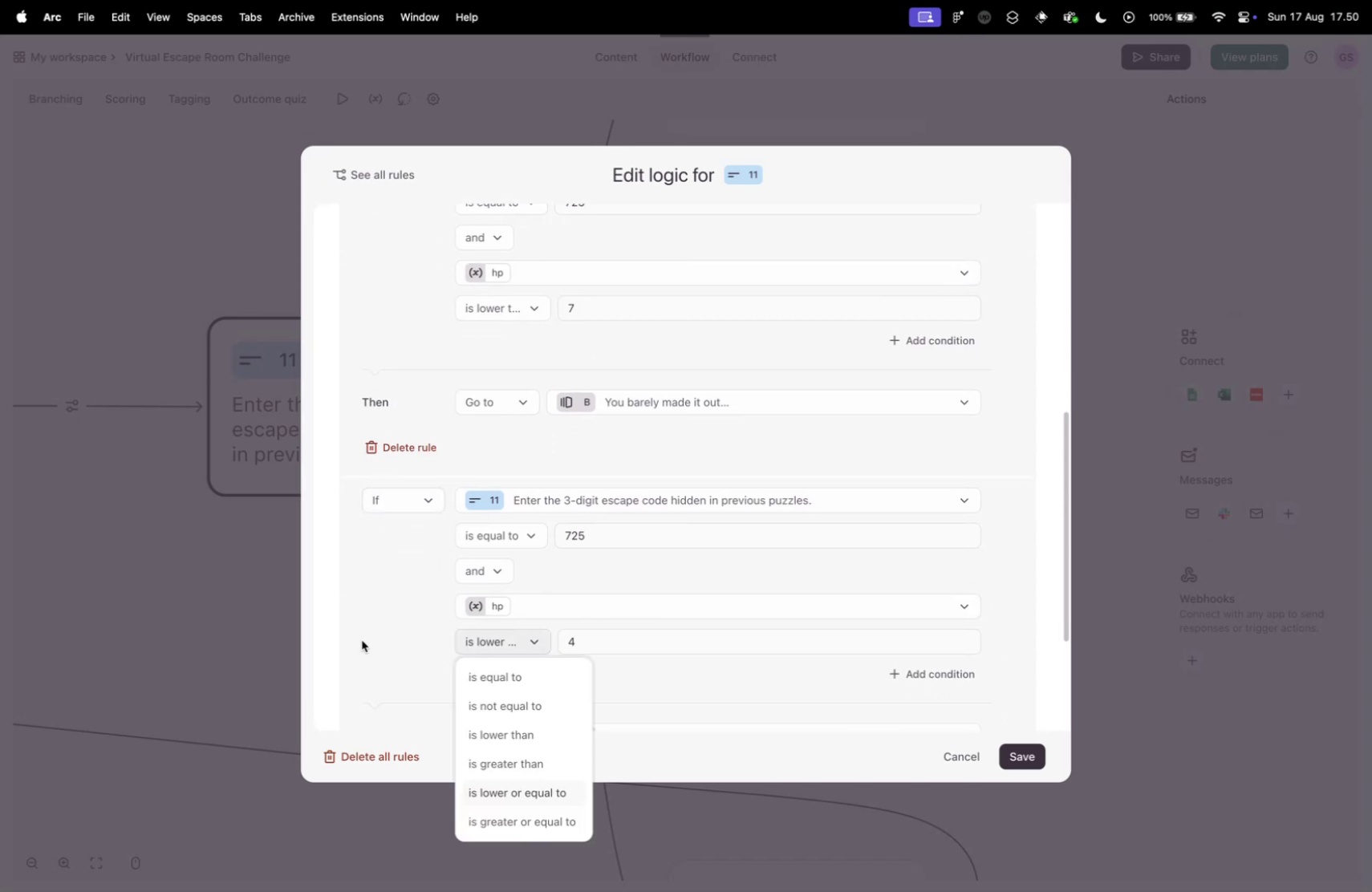 
left_click([361, 639])
 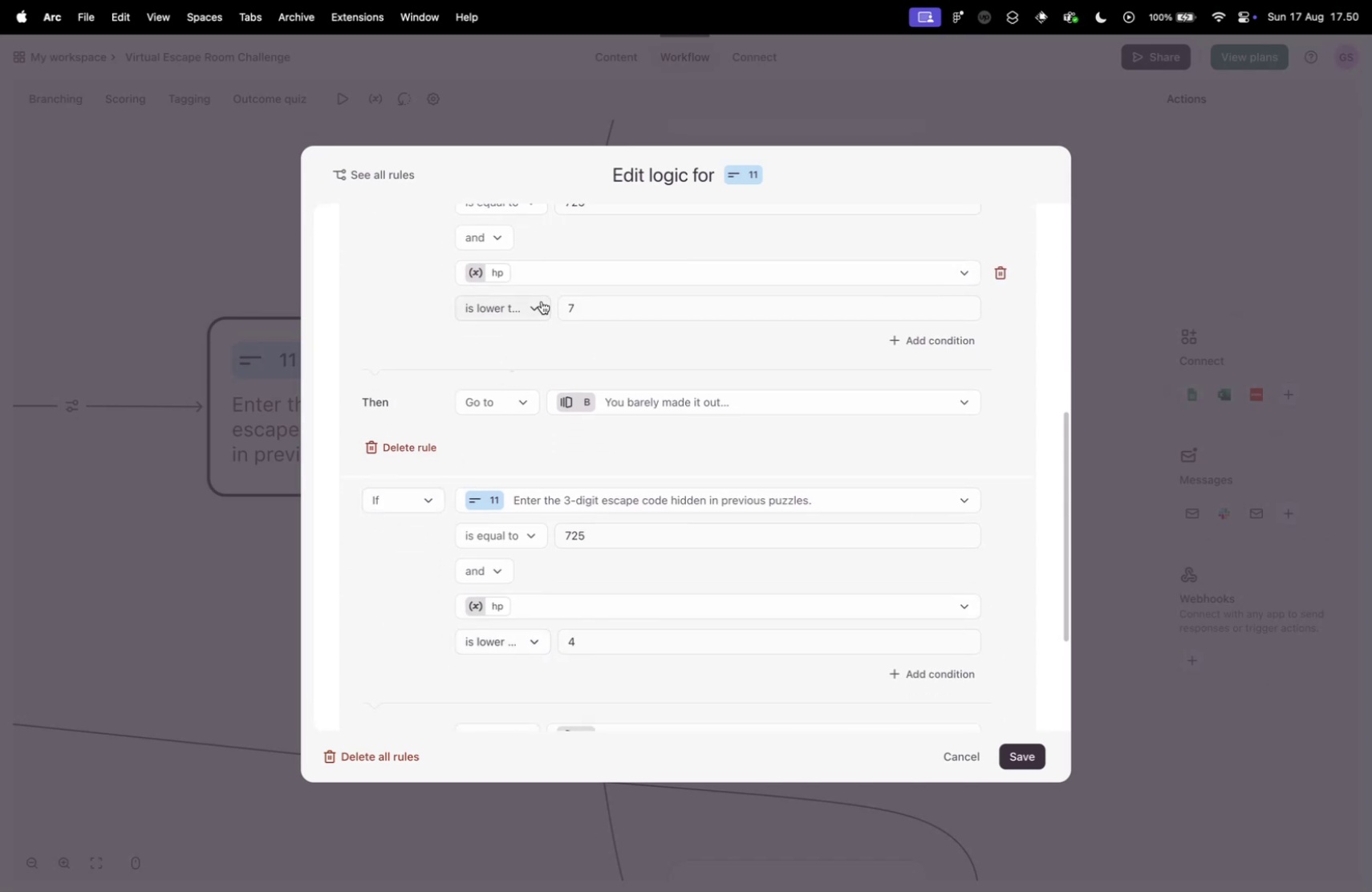 
left_click([540, 300])
 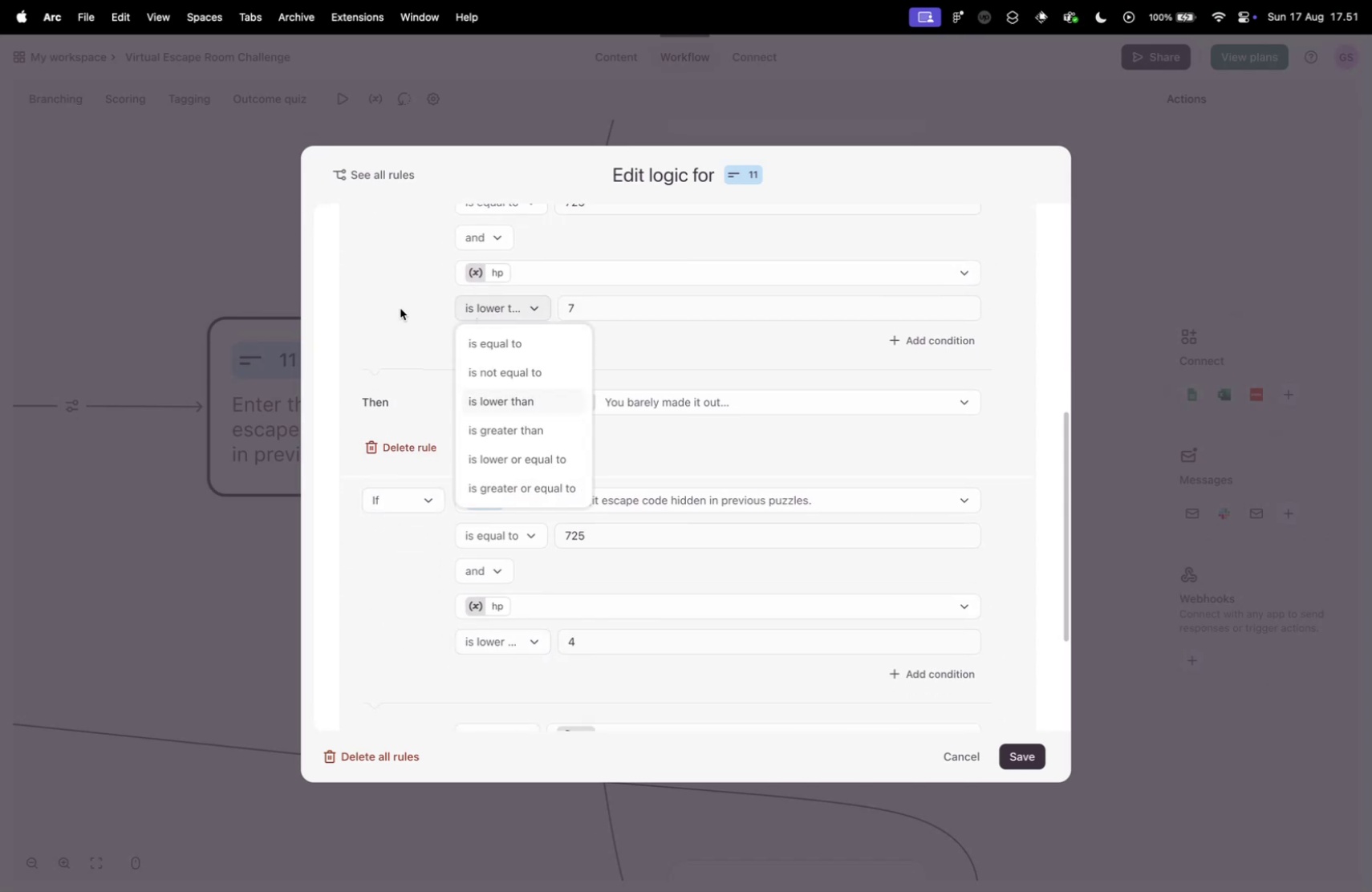 
left_click([400, 308])
 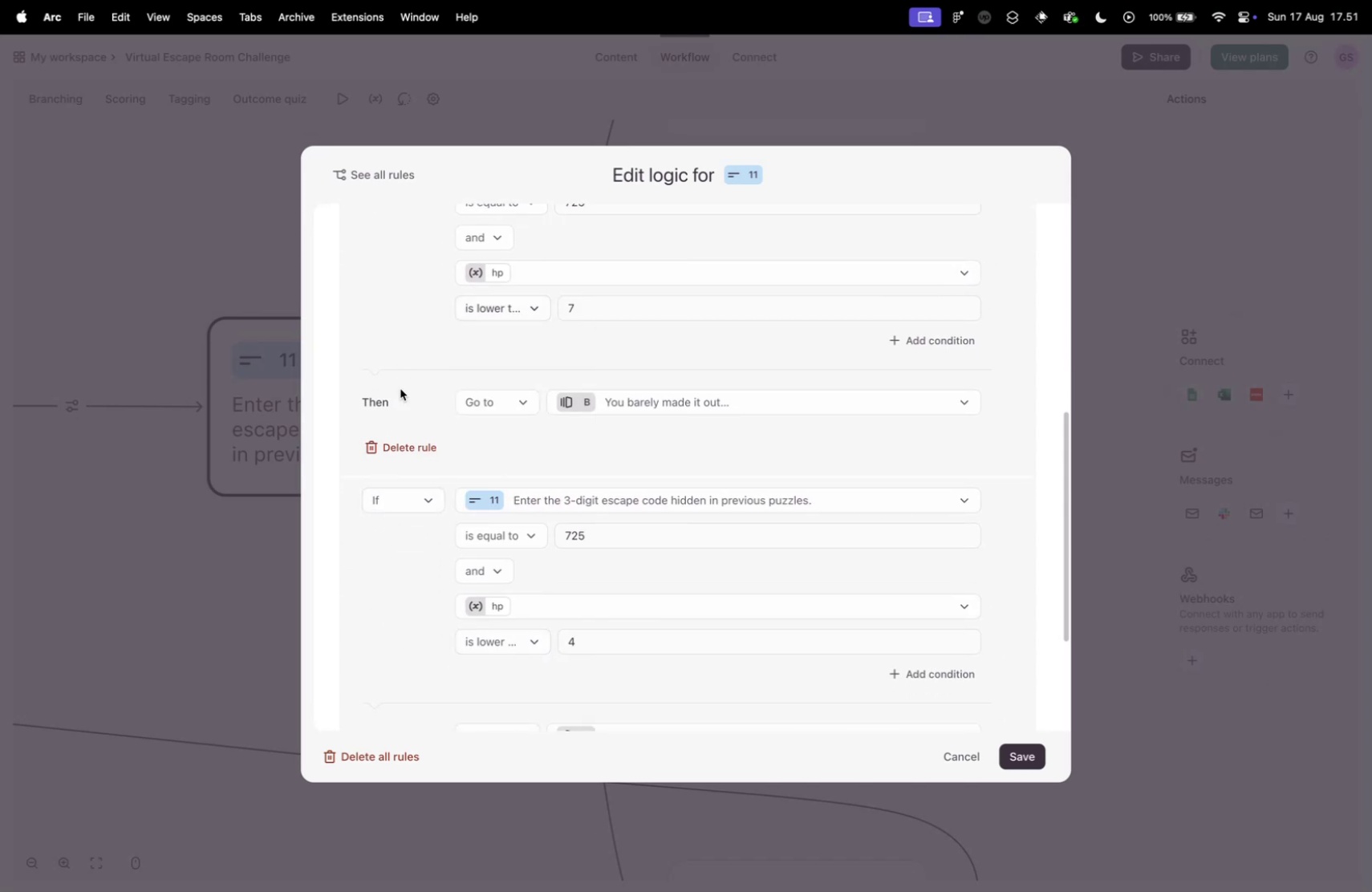 
scroll: coordinate [405, 410], scroll_direction: up, amount: 15.0
 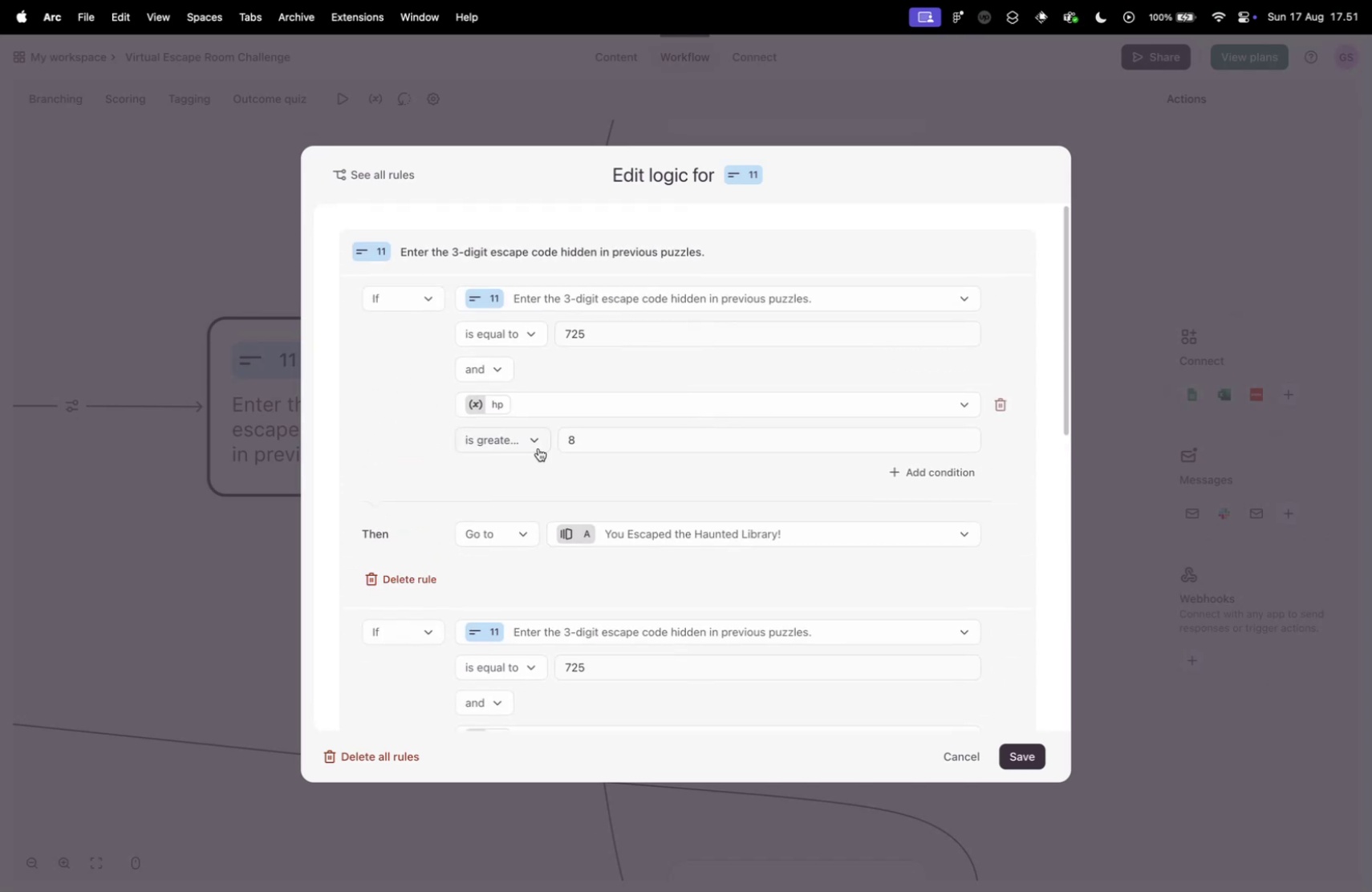 
left_click([539, 441])
 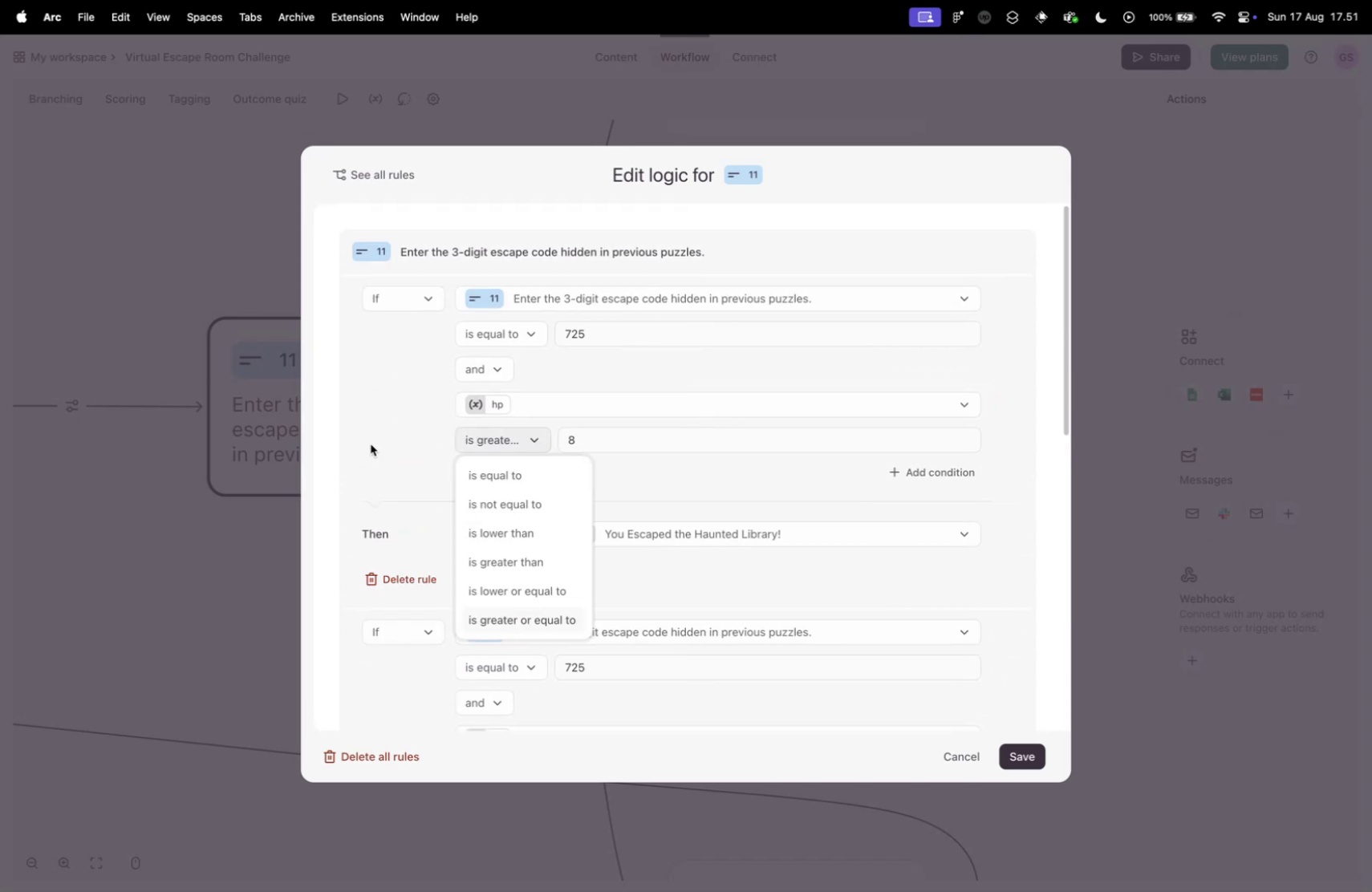 
left_click([370, 444])
 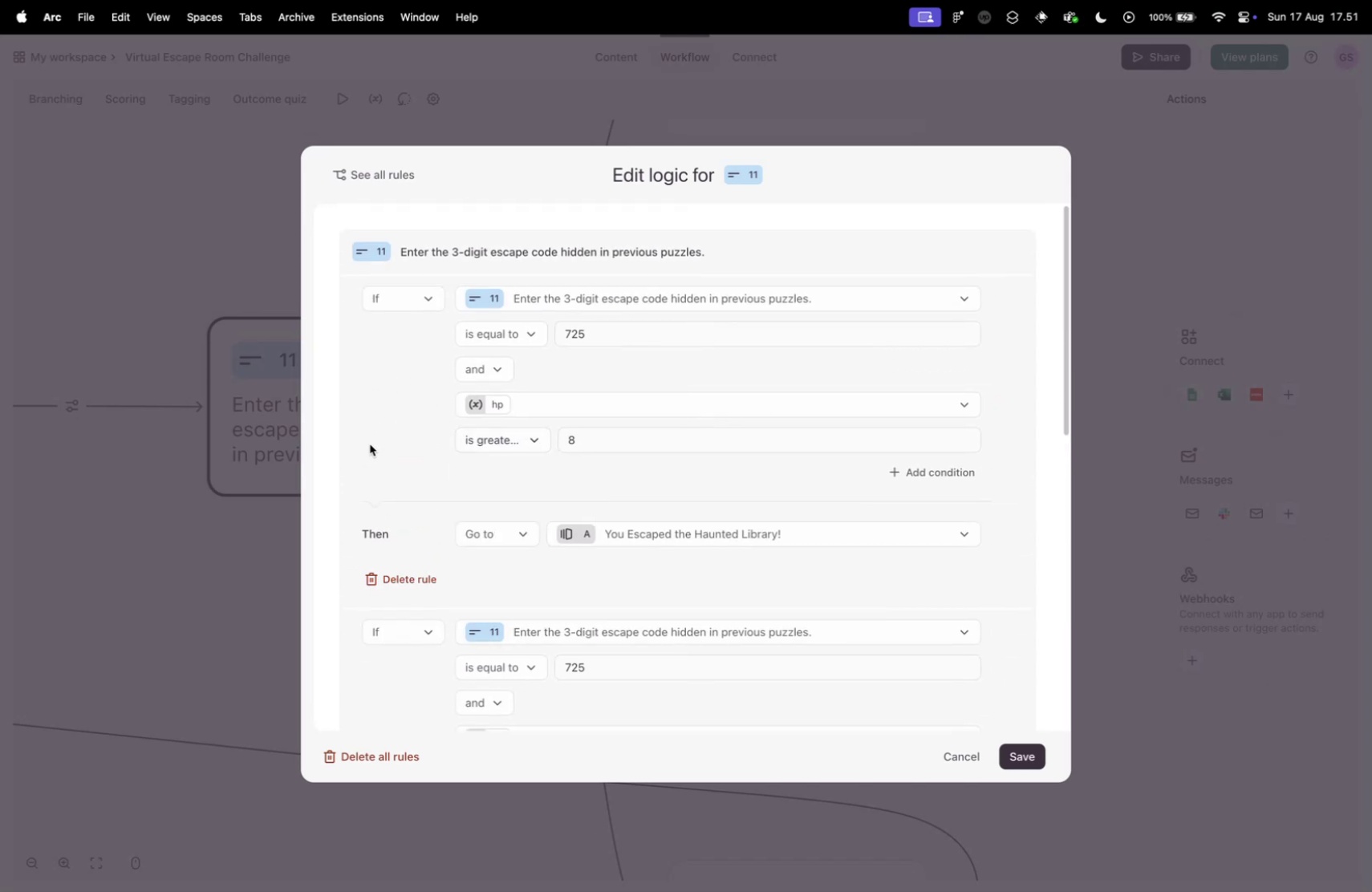 
scroll: coordinate [370, 444], scroll_direction: down, amount: 4.0
 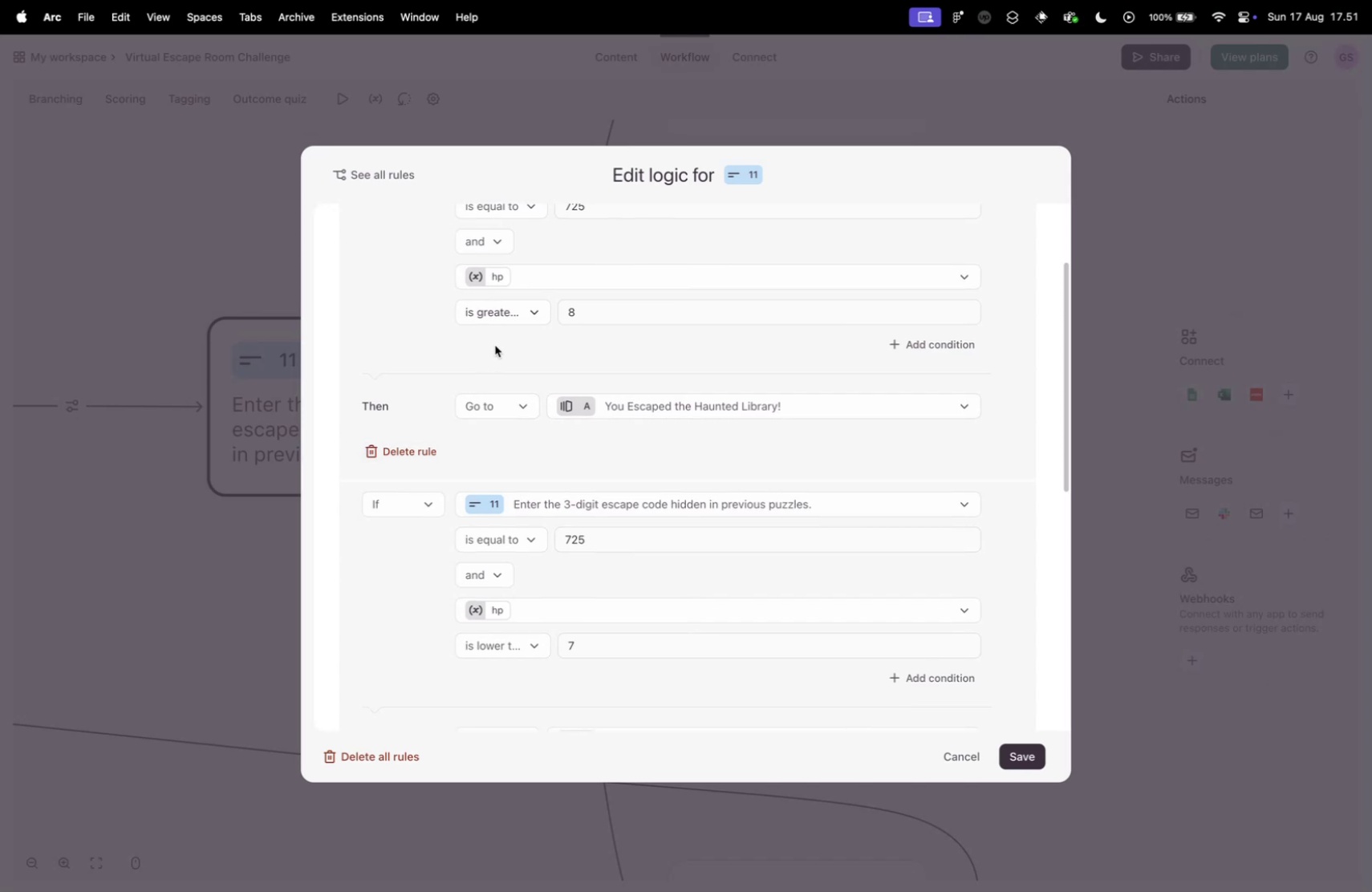 
wait(7.96)
 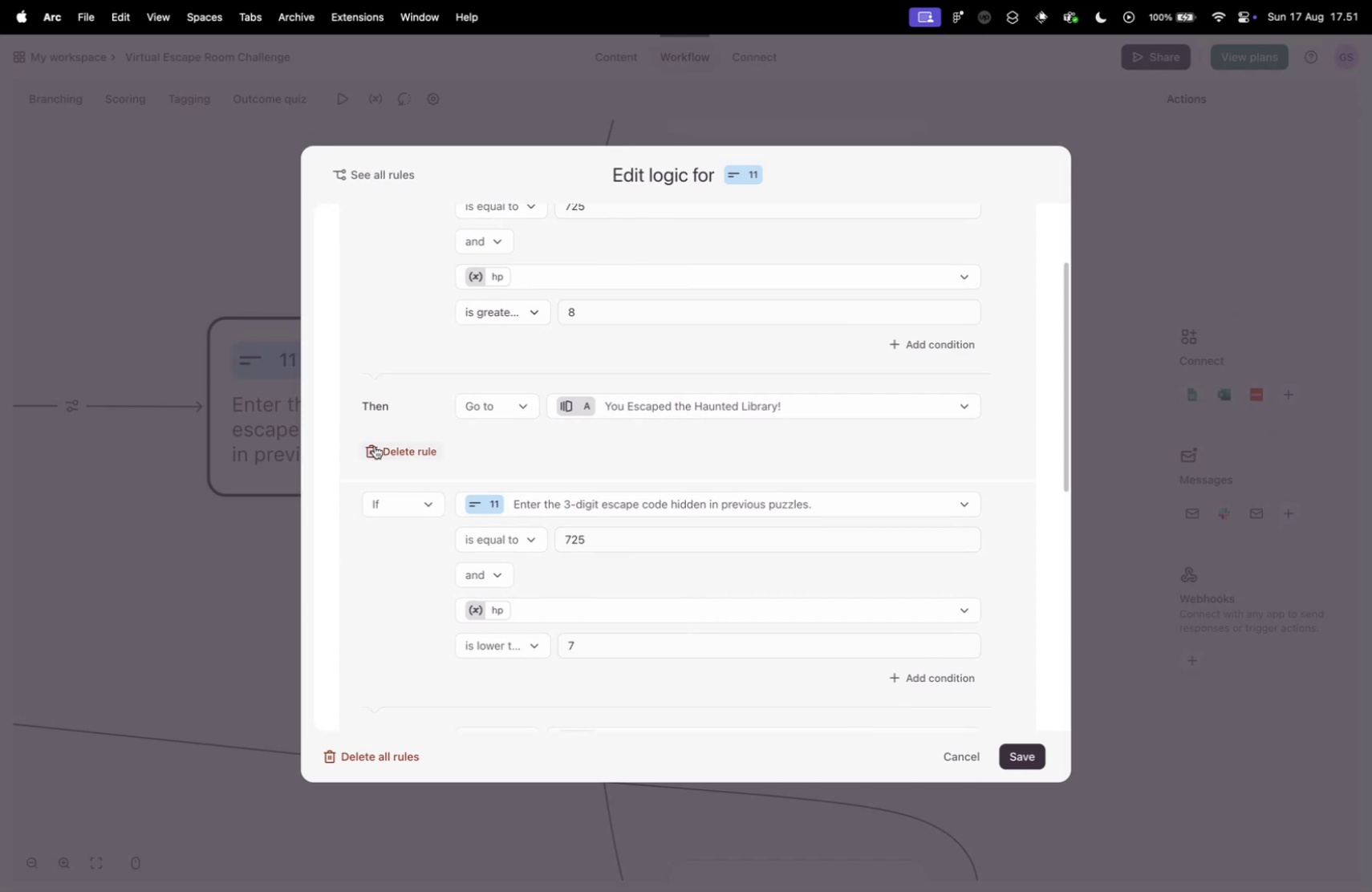 
scroll: coordinate [396, 506], scroll_direction: down, amount: 29.0
 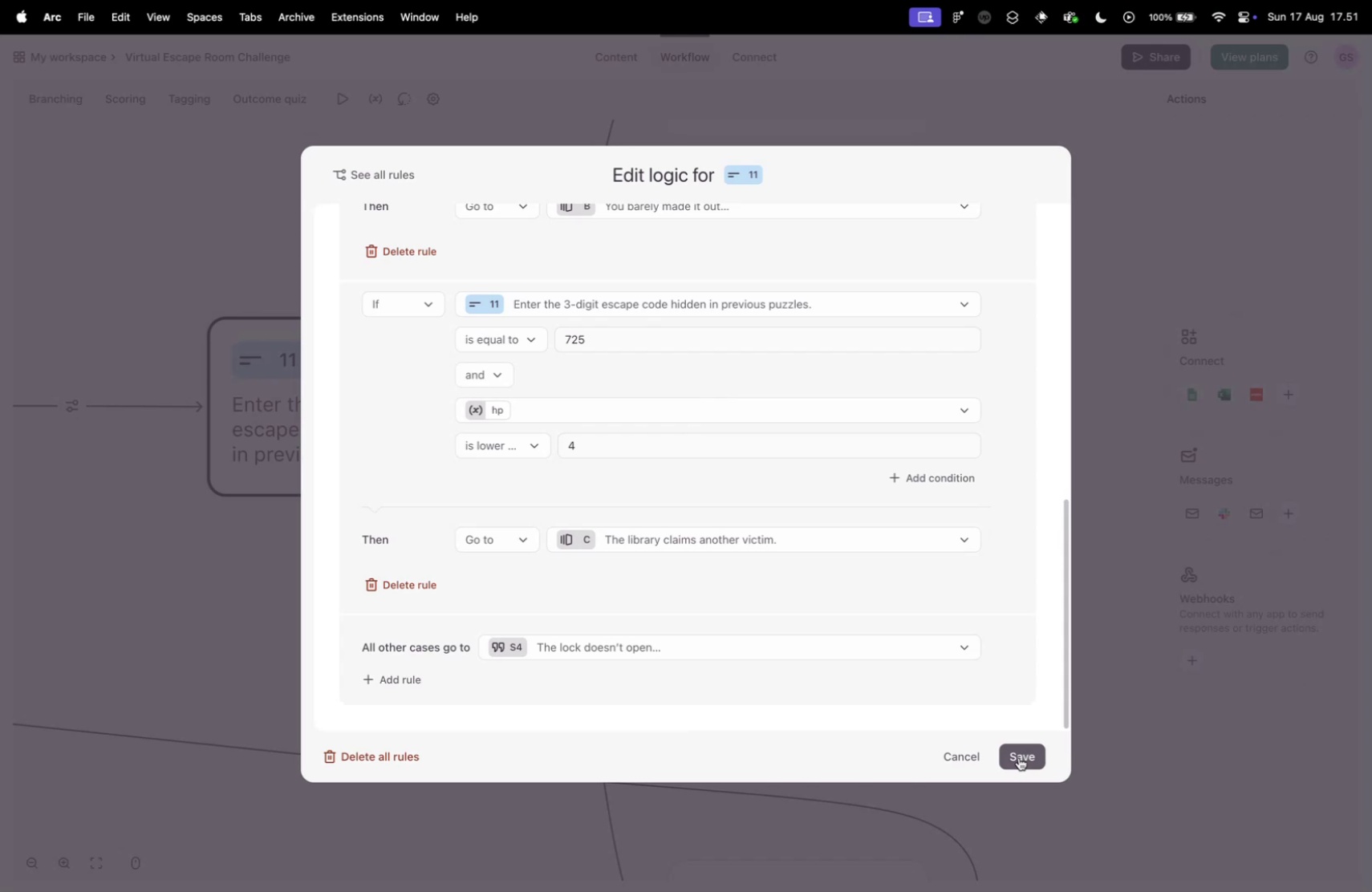 
left_click([1014, 750])
 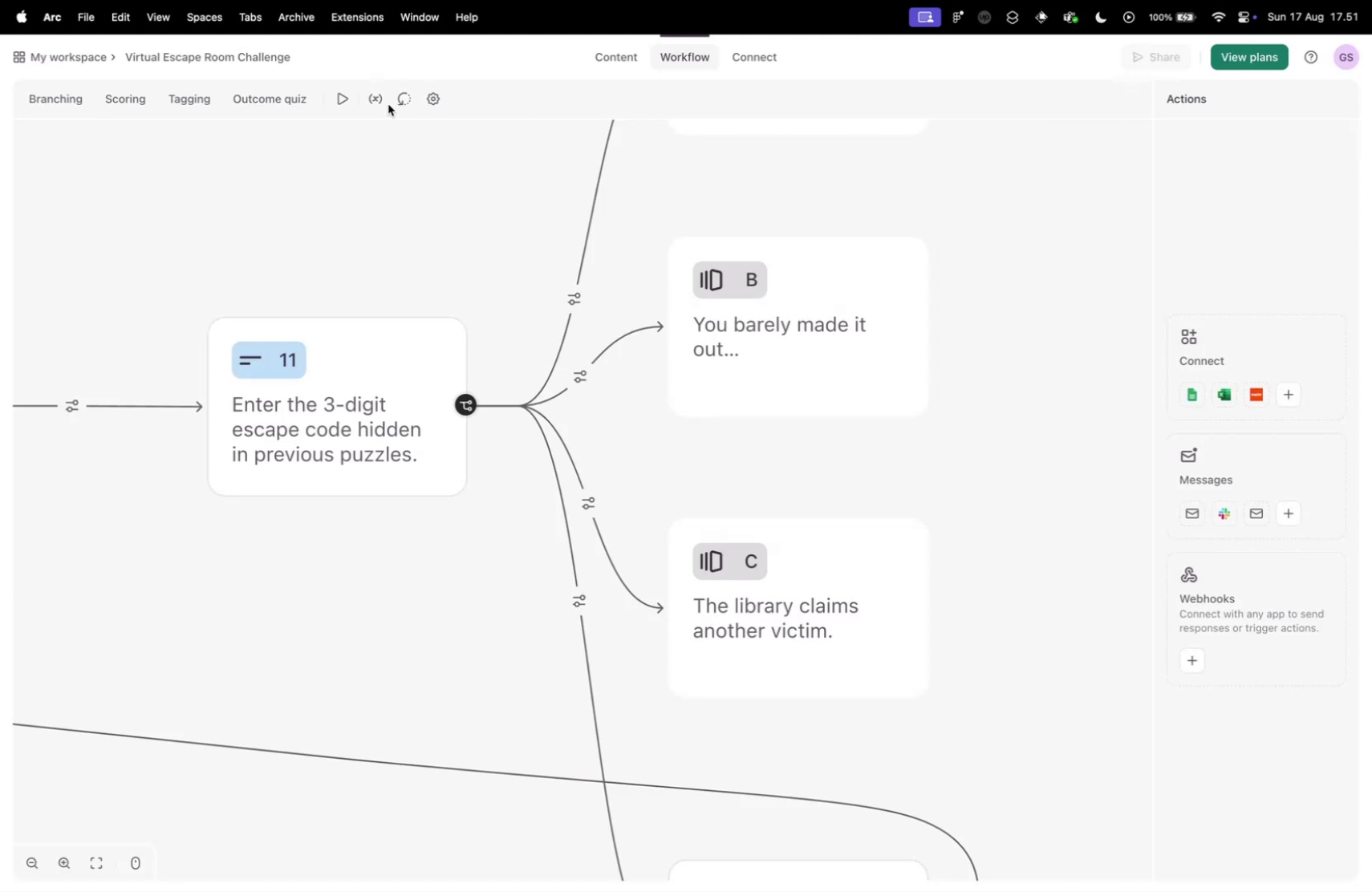 
left_click([347, 99])
 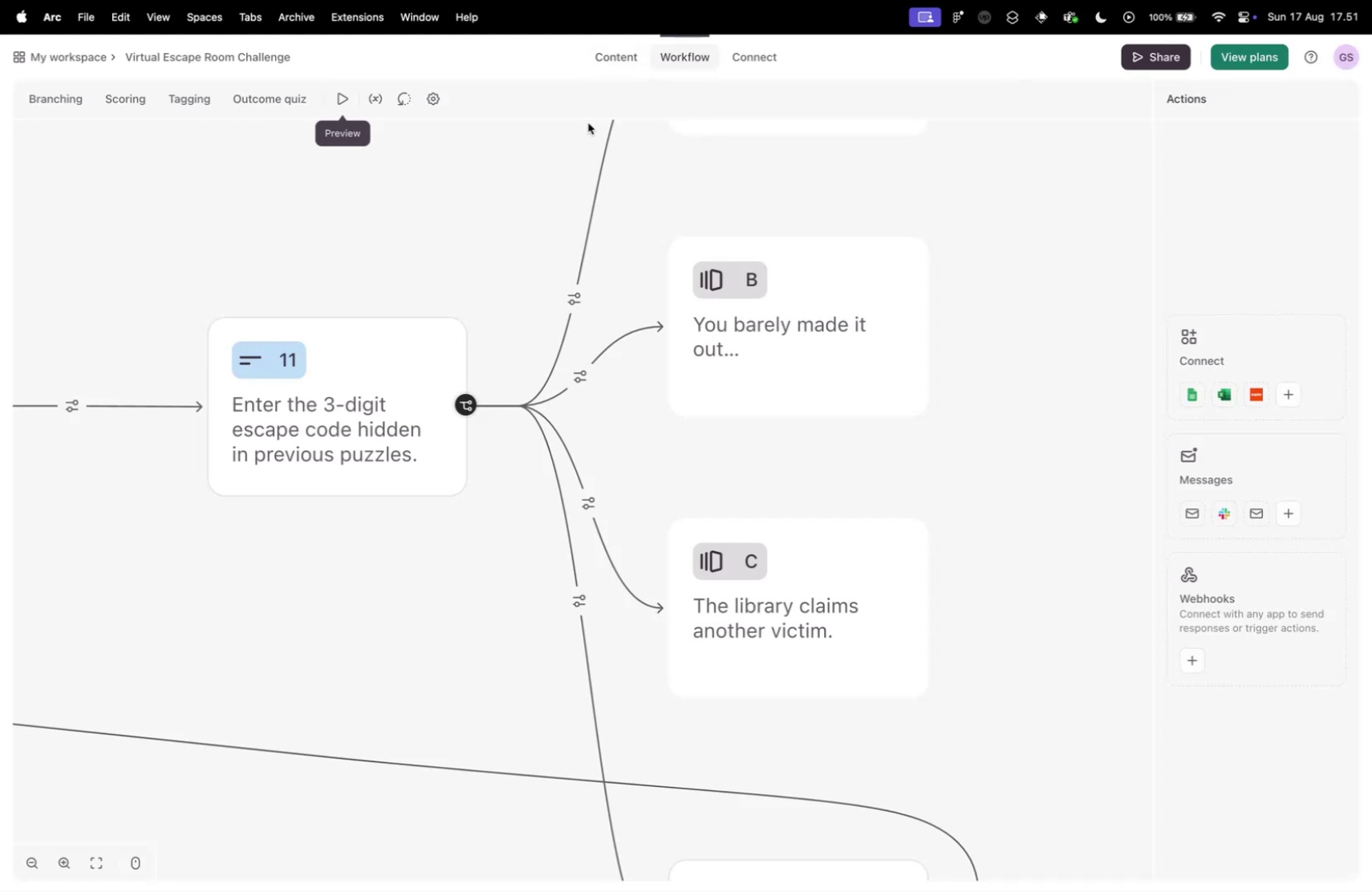 
left_click([345, 95])
 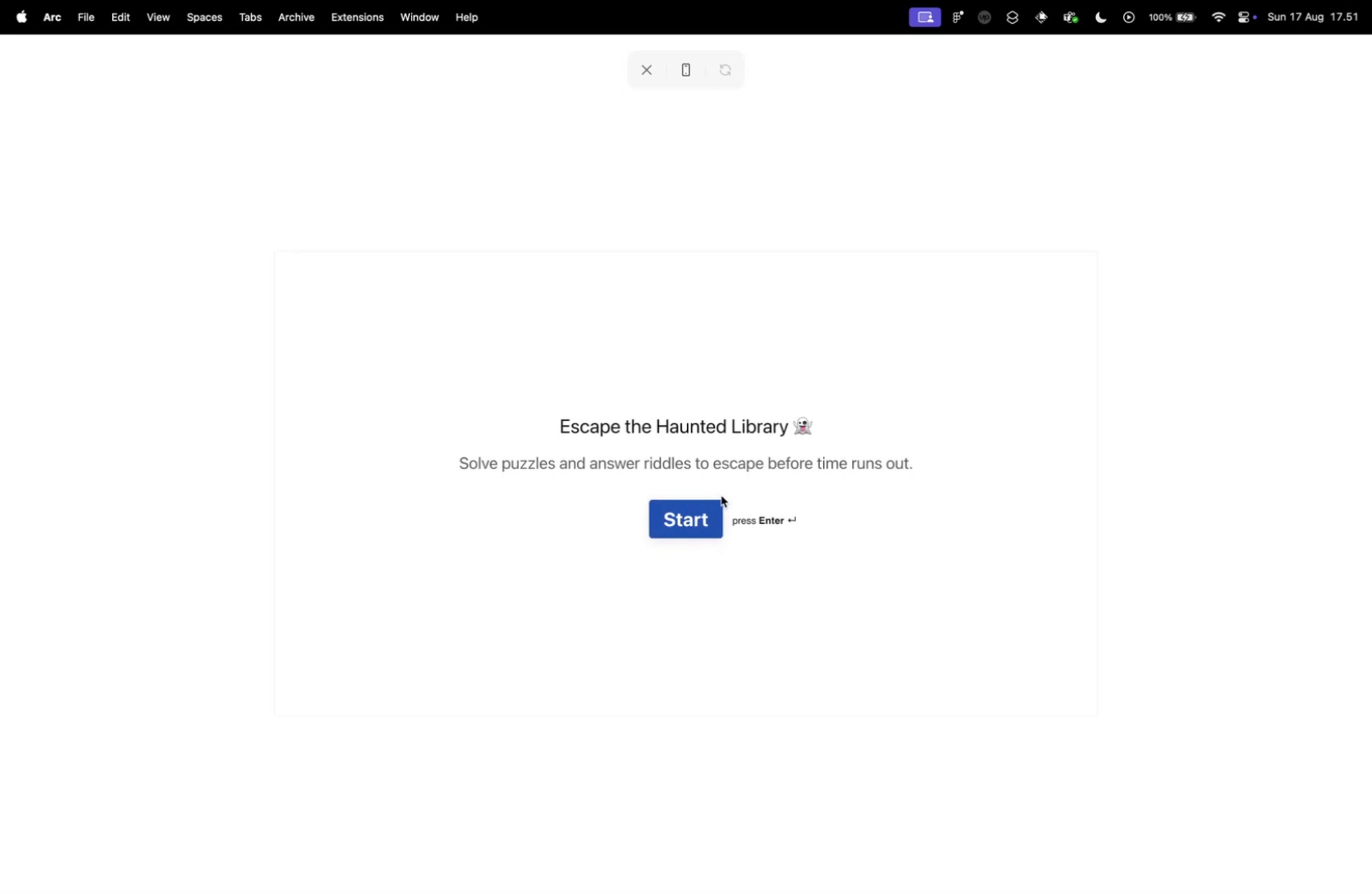 
double_click([703, 513])
 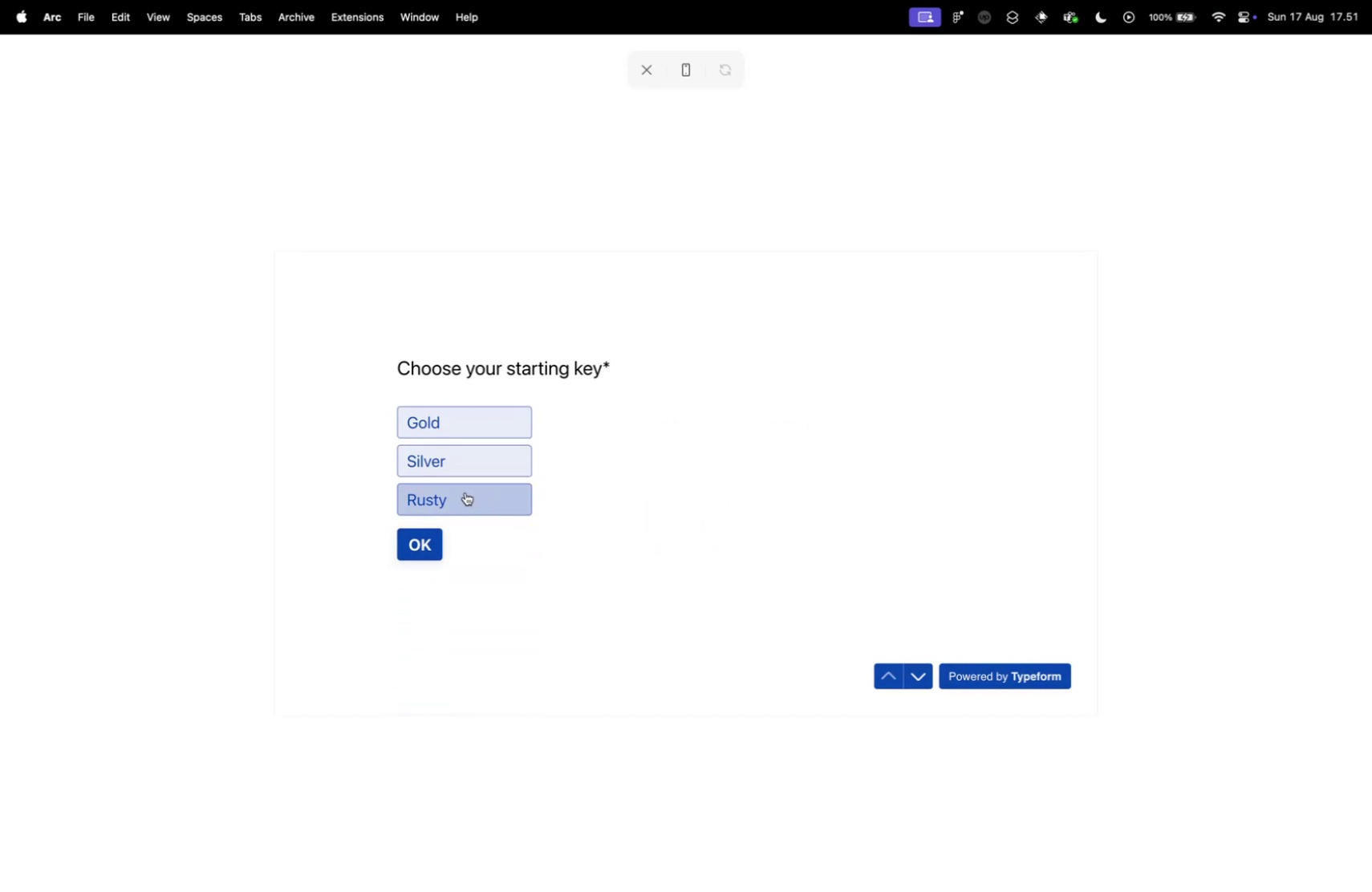 
left_click([458, 464])
 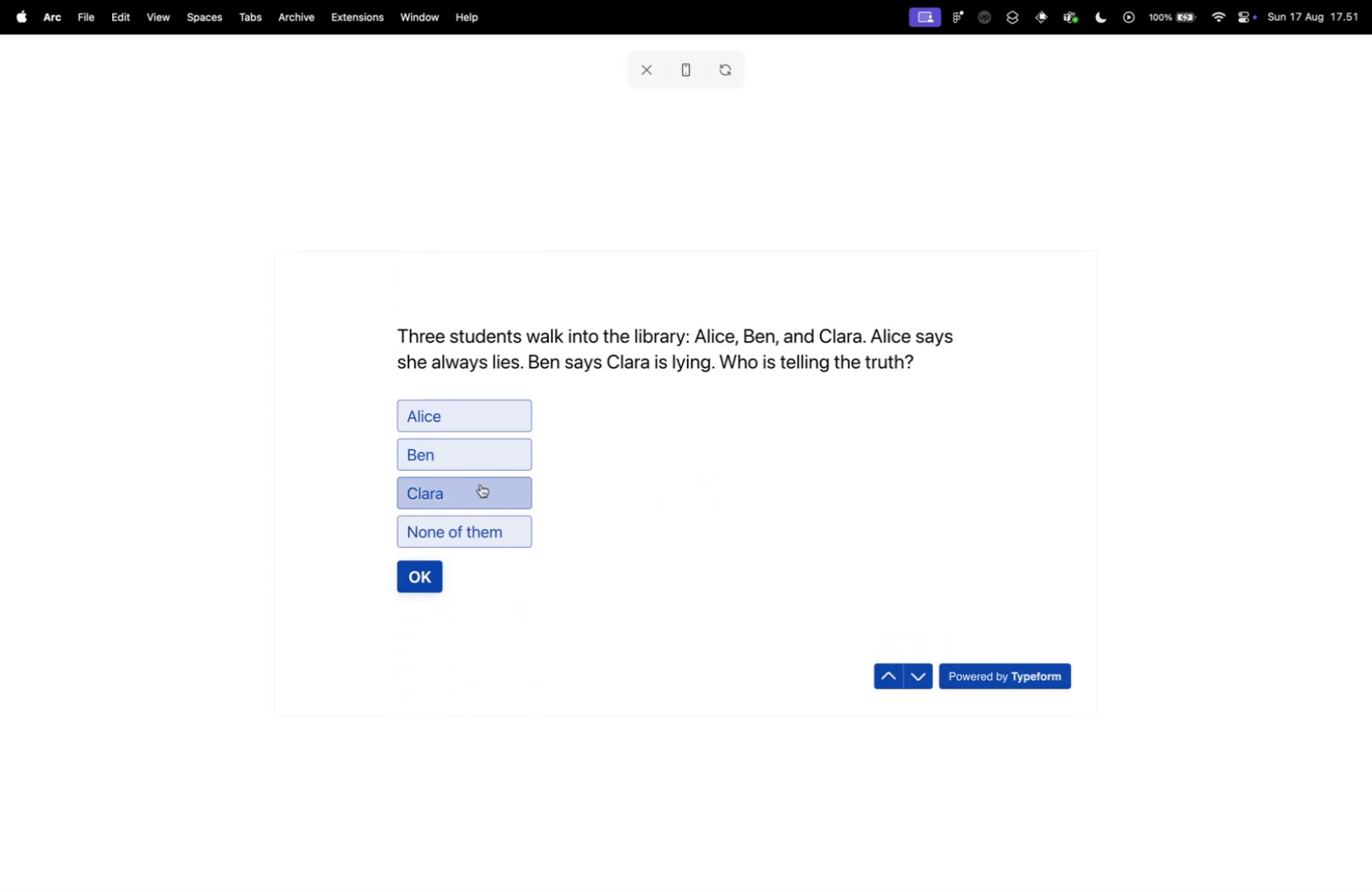 
left_click([453, 449])
 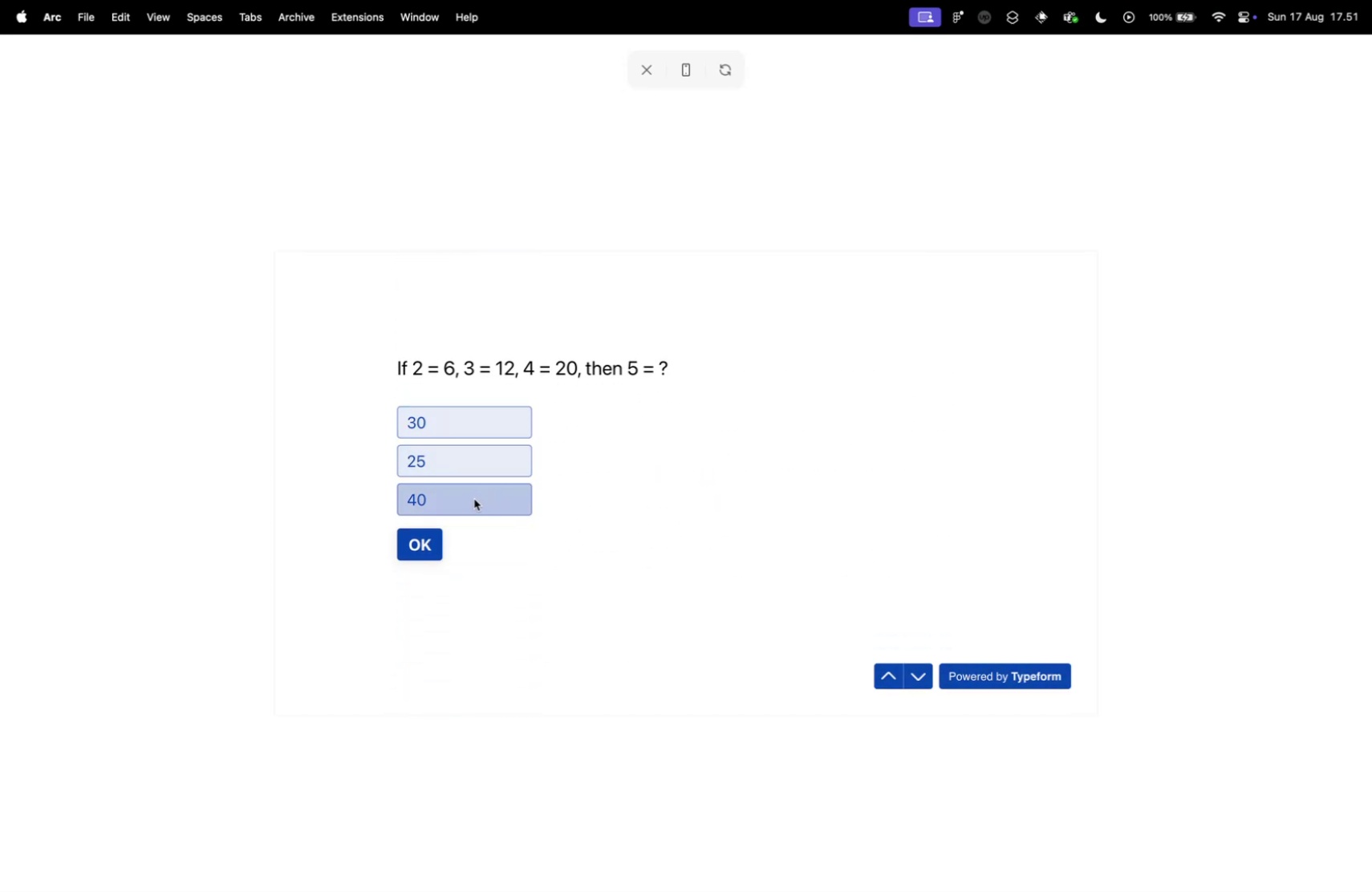 
left_click([474, 497])
 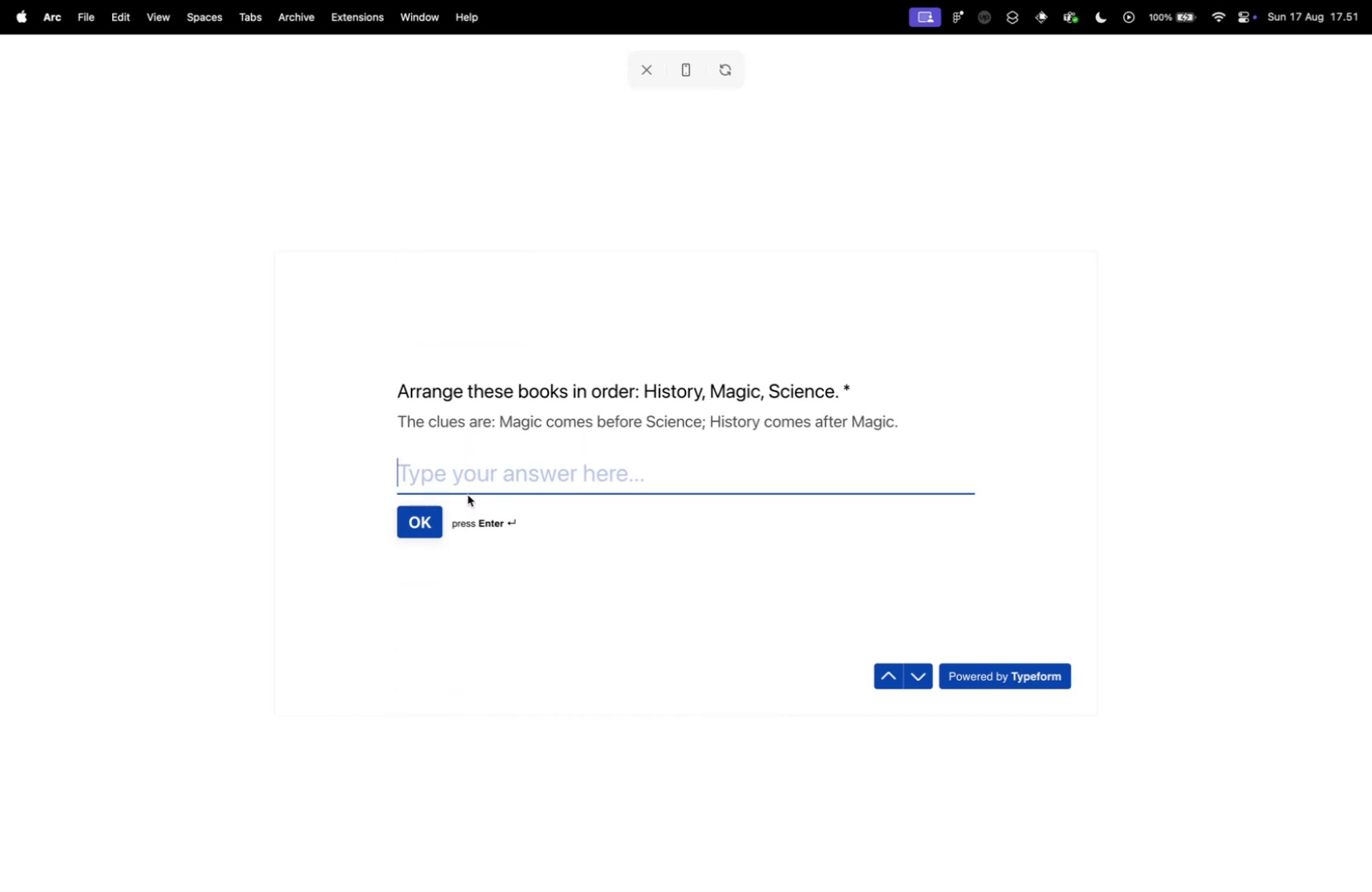 
type(123)
 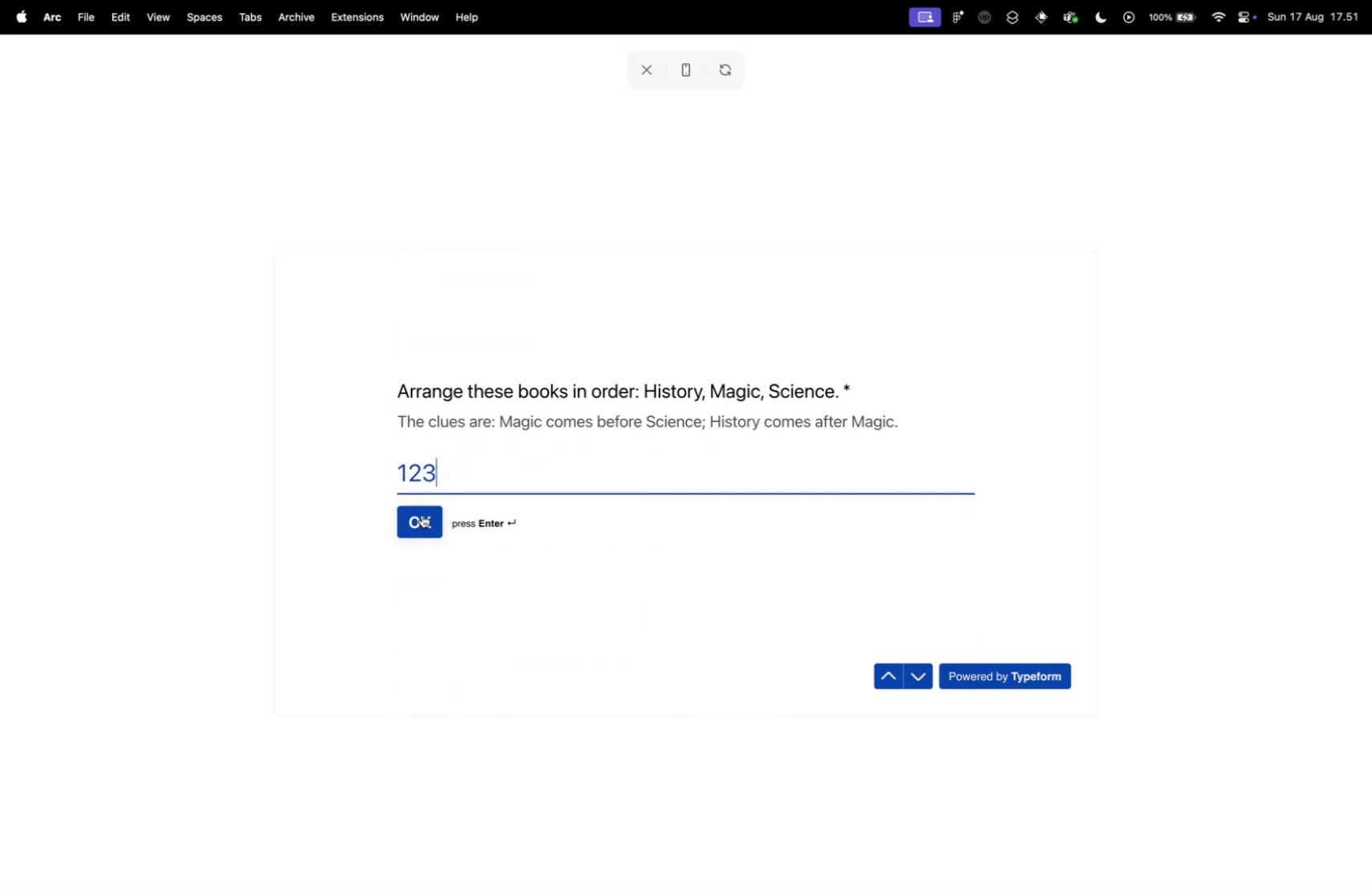 
left_click([422, 514])
 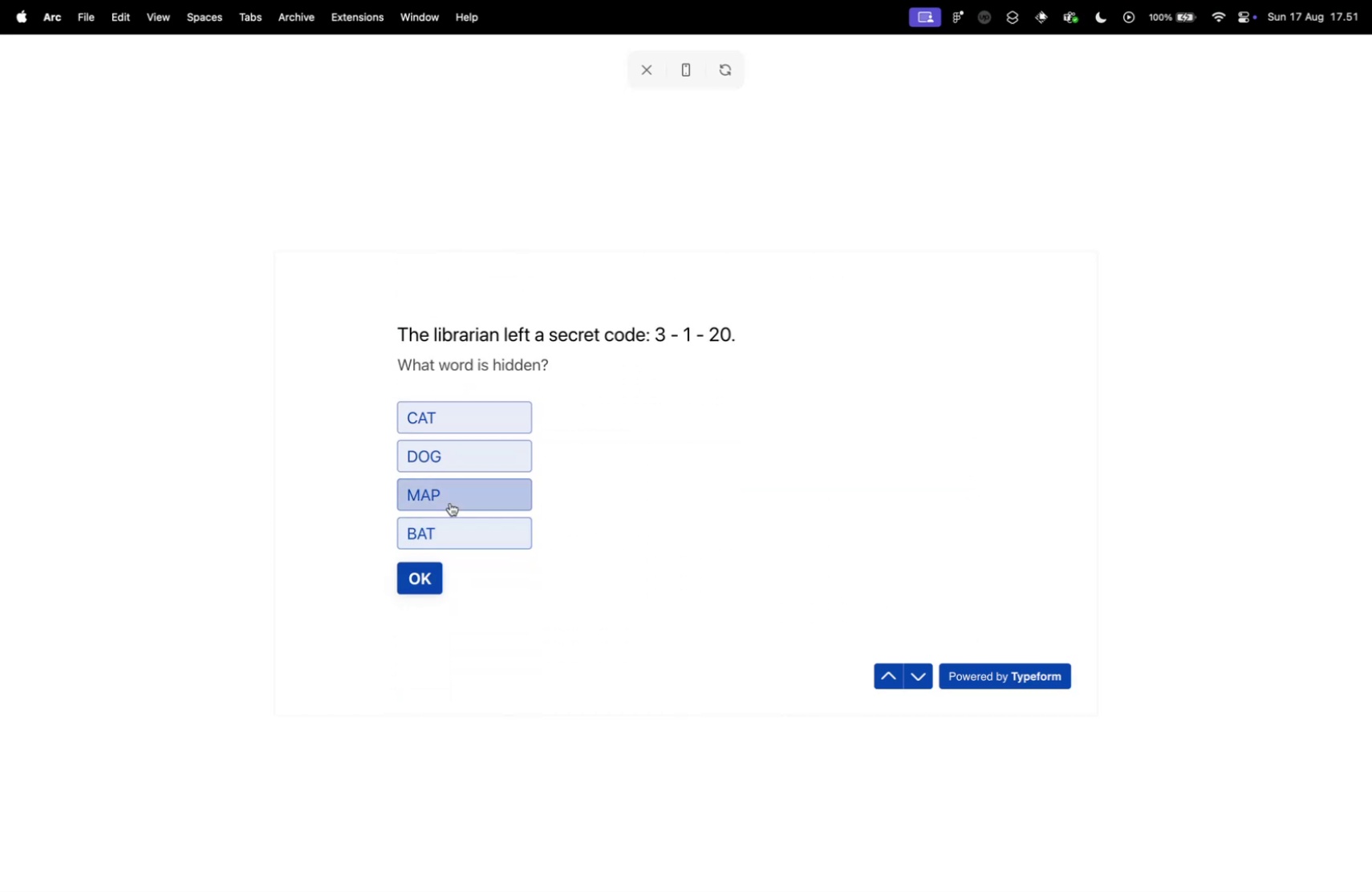 
left_click([450, 502])
 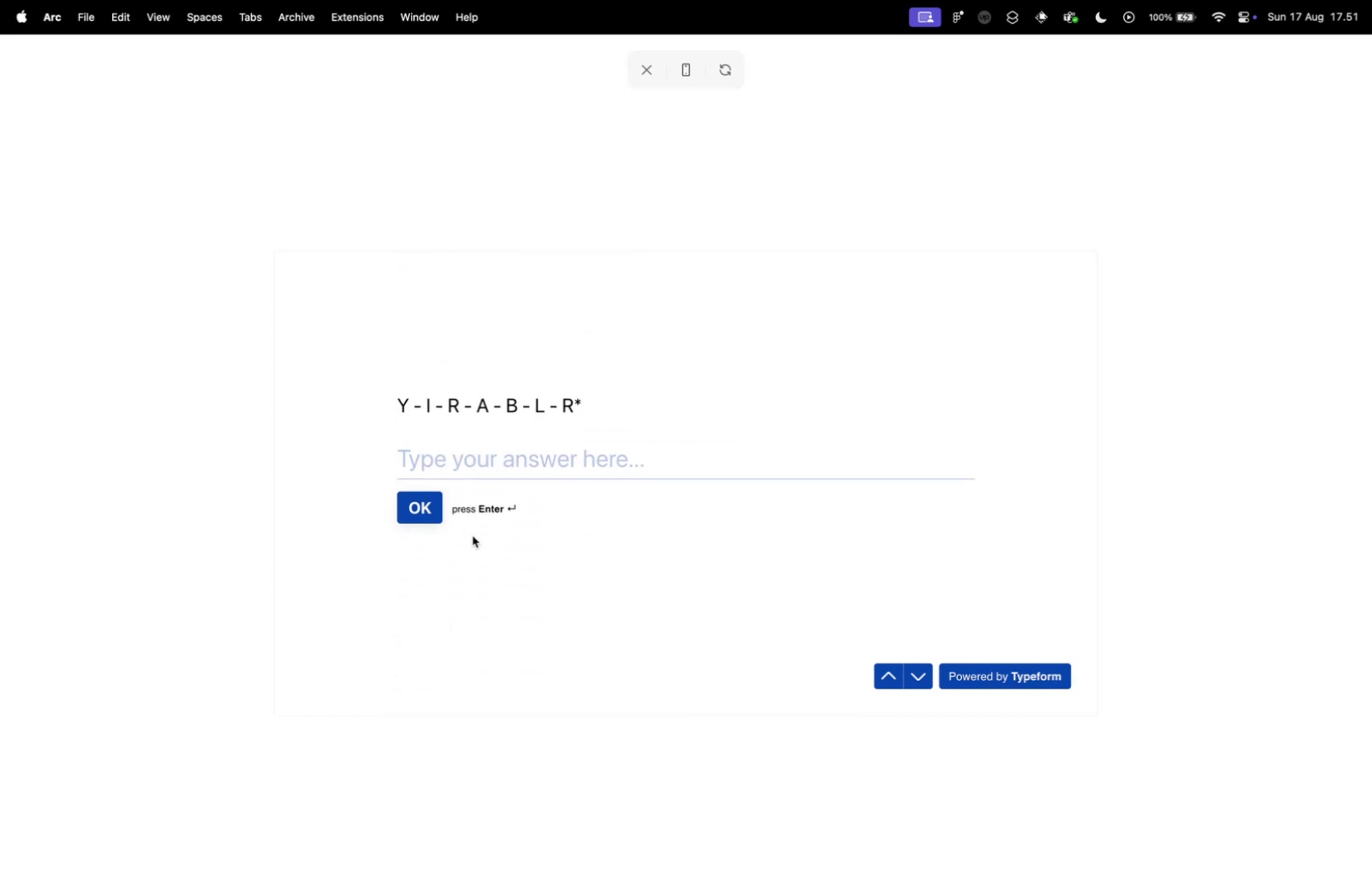 
left_click([533, 437])
 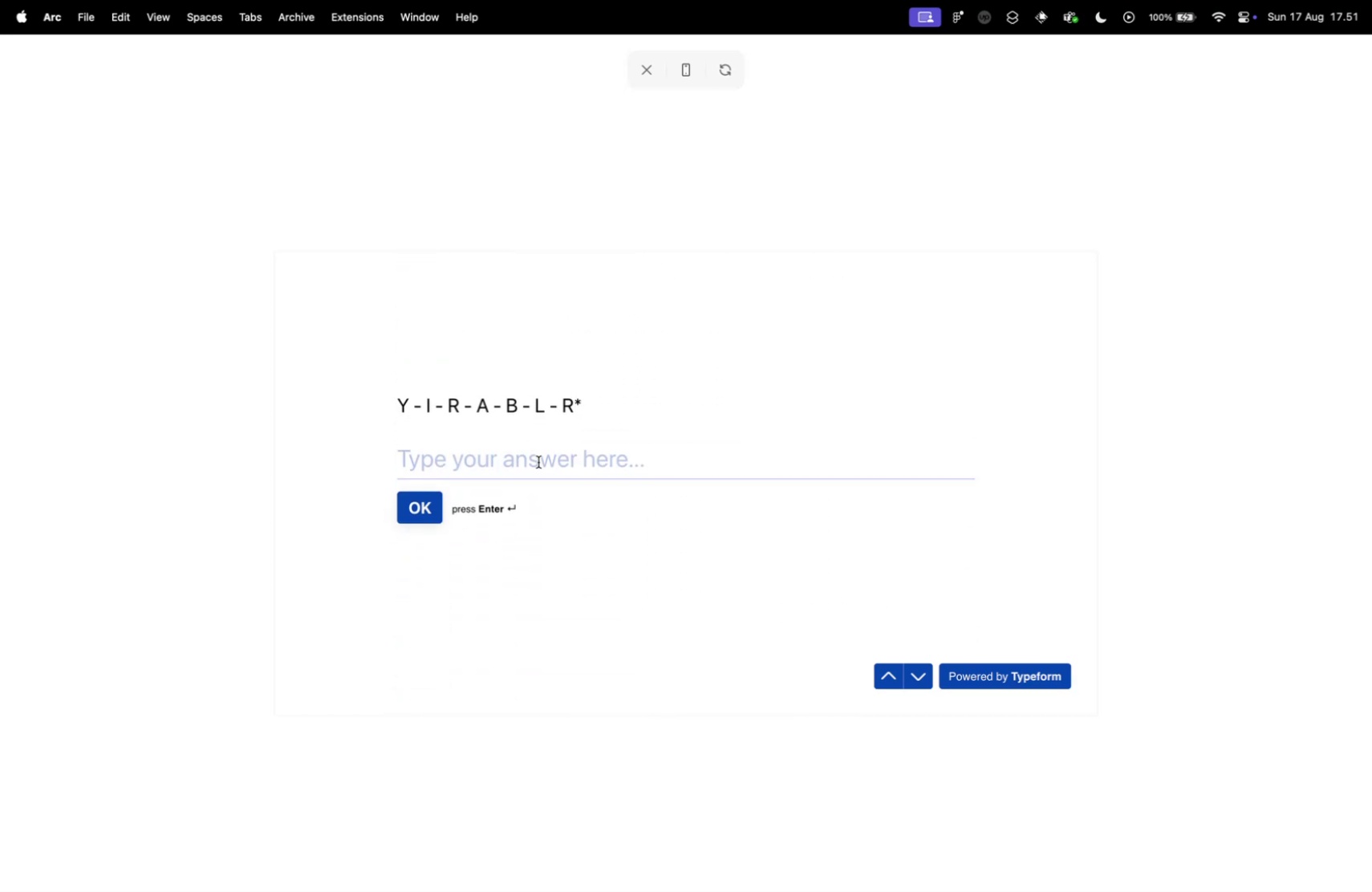 
type(123)
 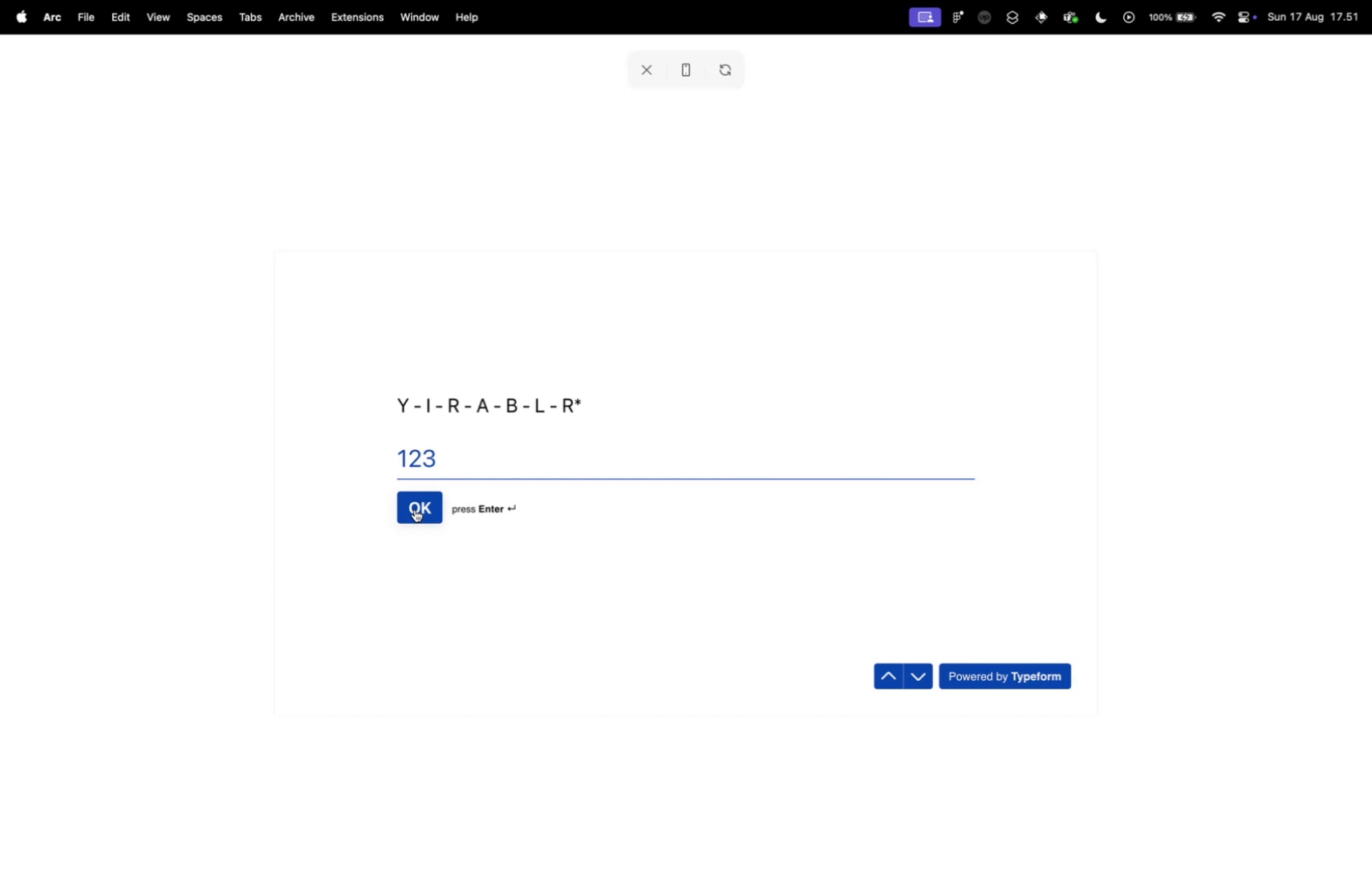 
left_click([415, 509])
 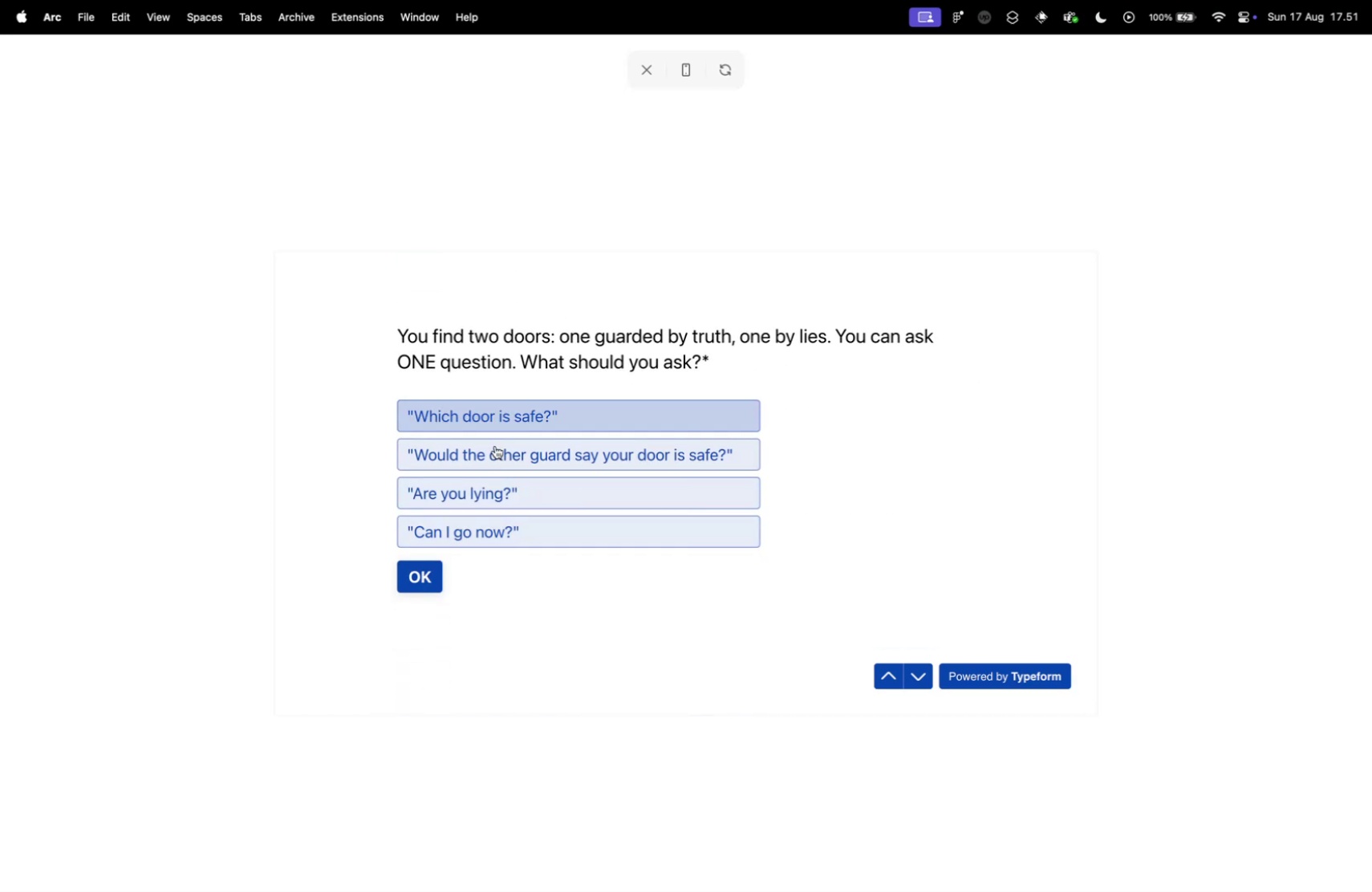 
left_click([504, 465])
 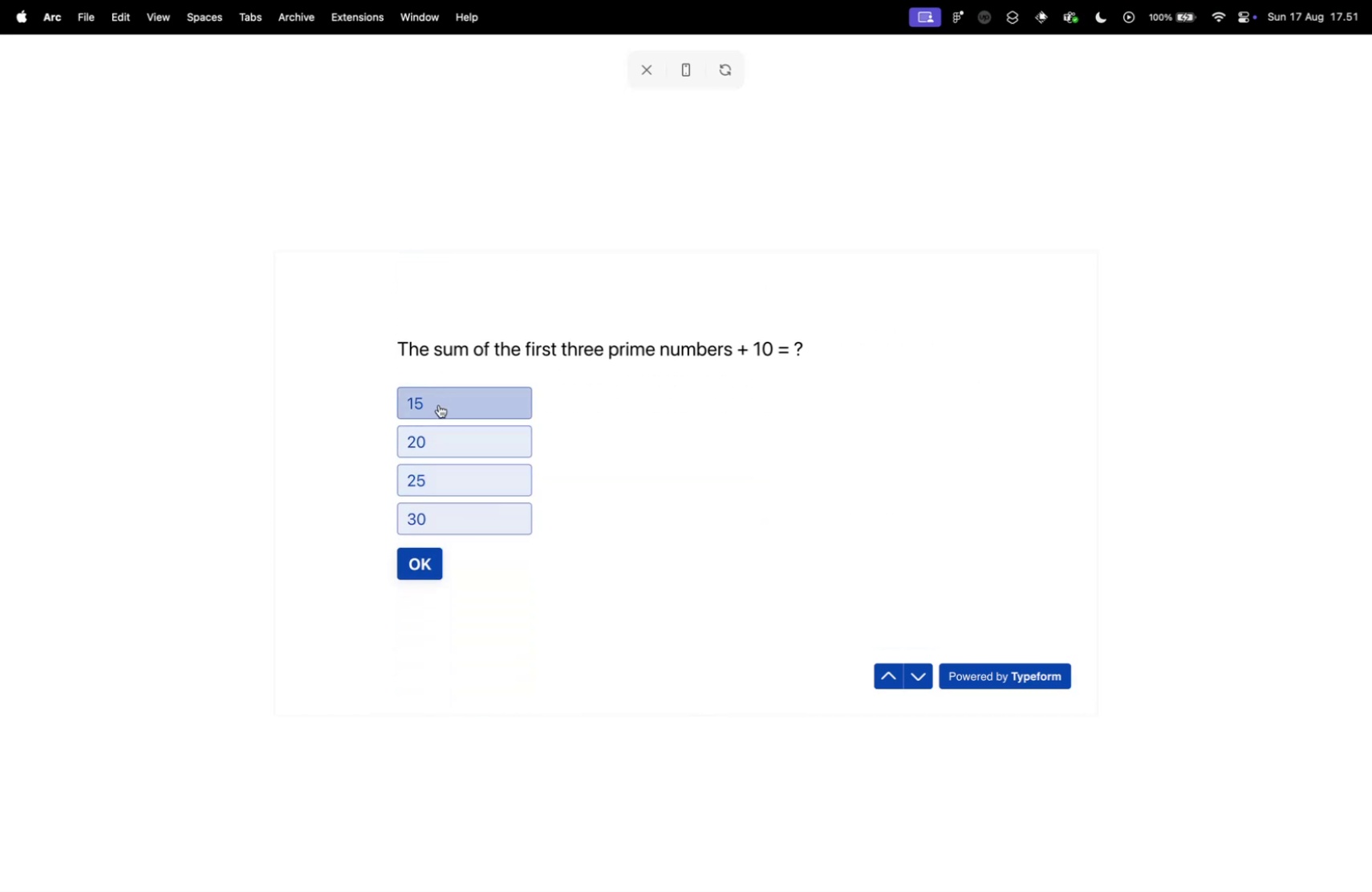 
left_click([453, 468])
 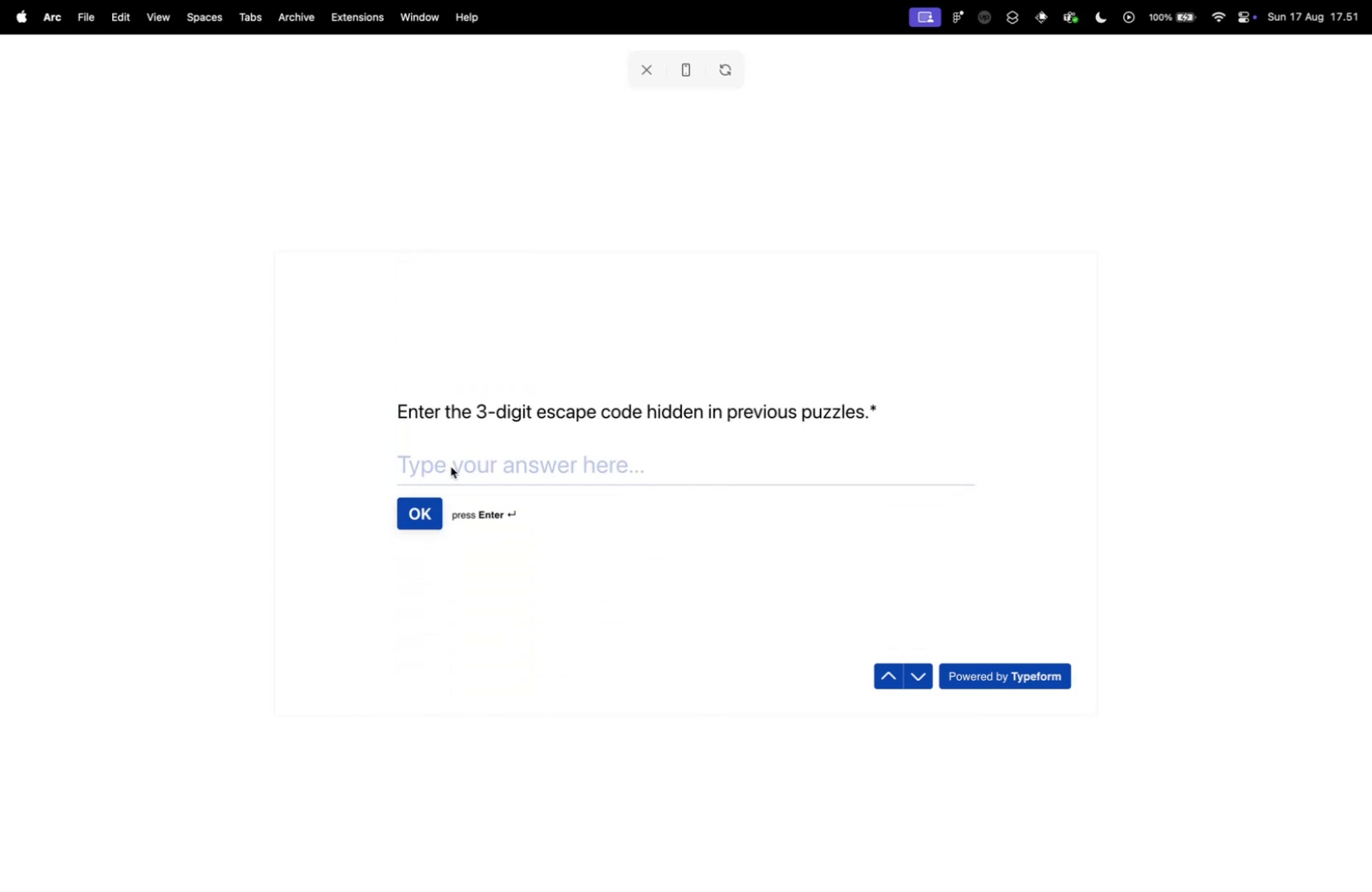 
left_click([456, 460])
 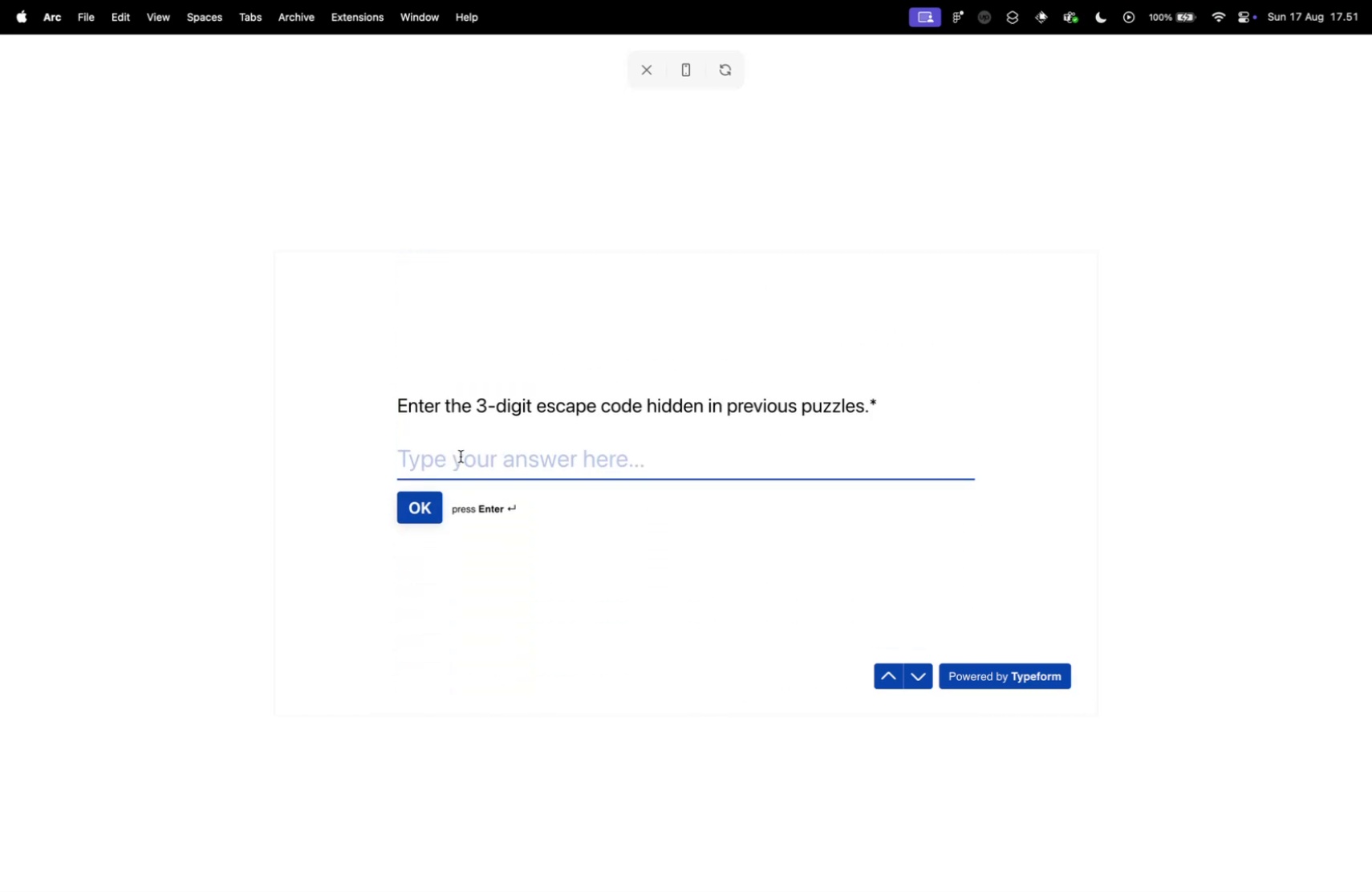 
type(725)
 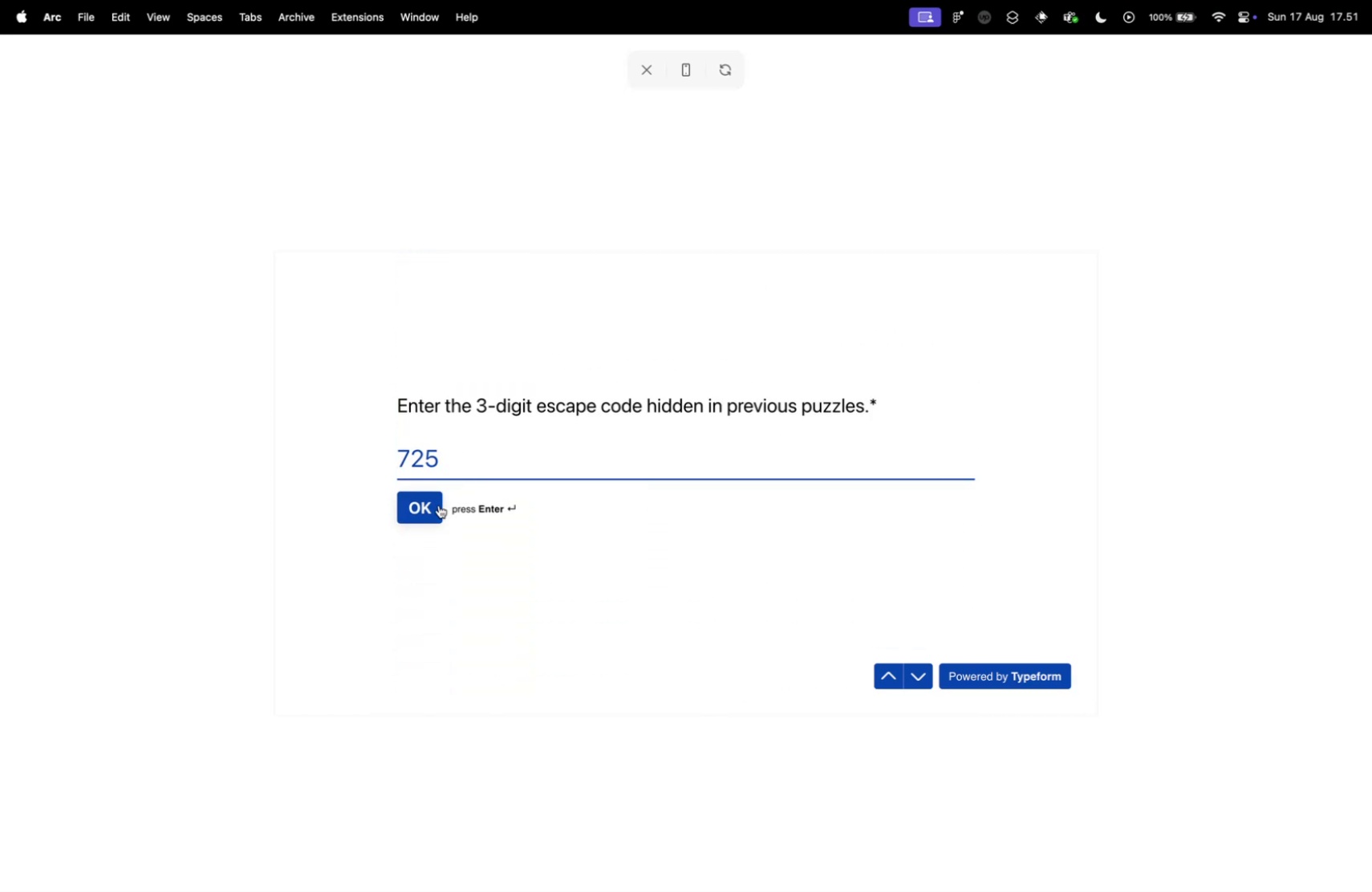 
left_click([438, 505])
 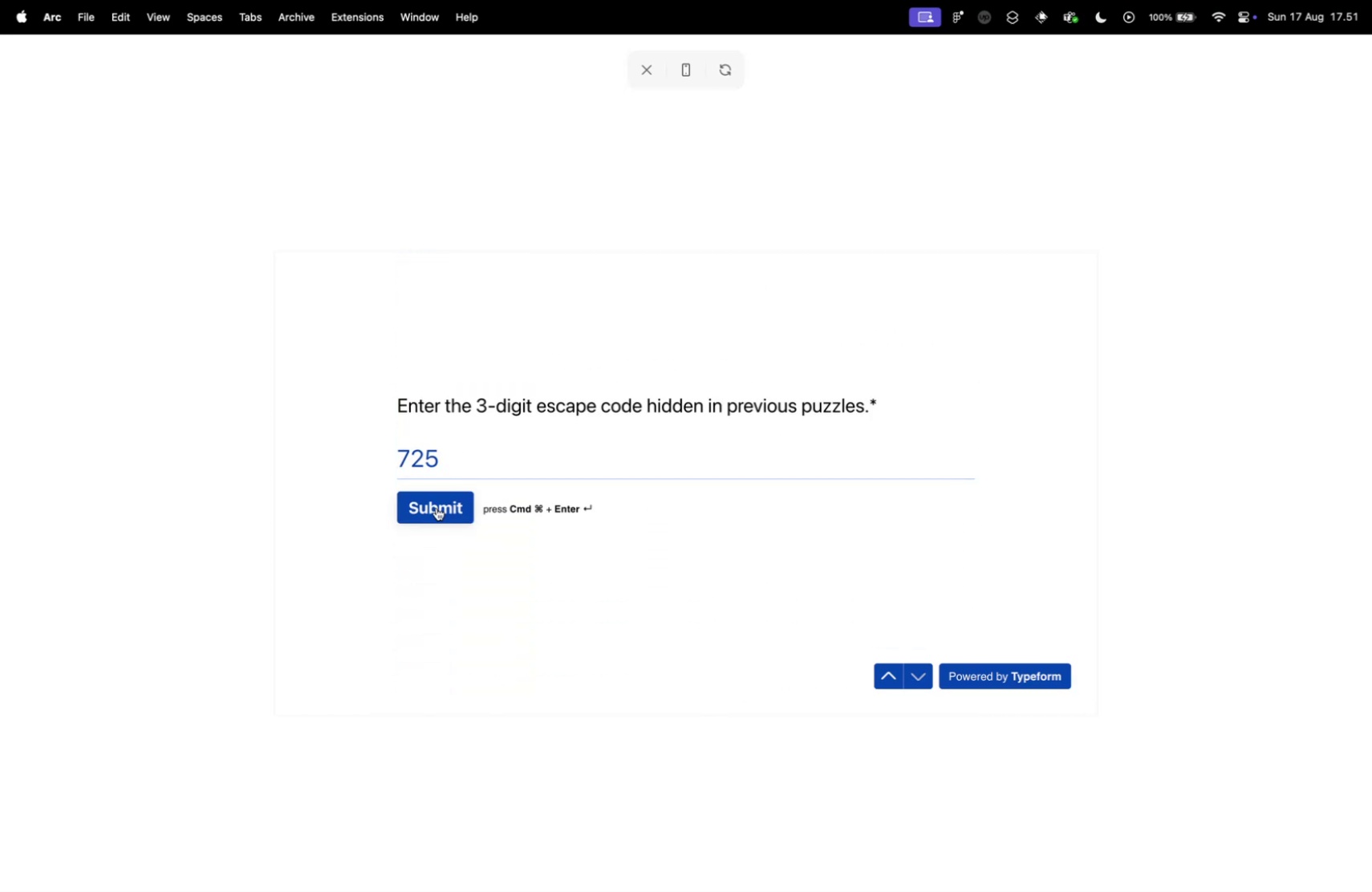 
left_click([436, 508])
 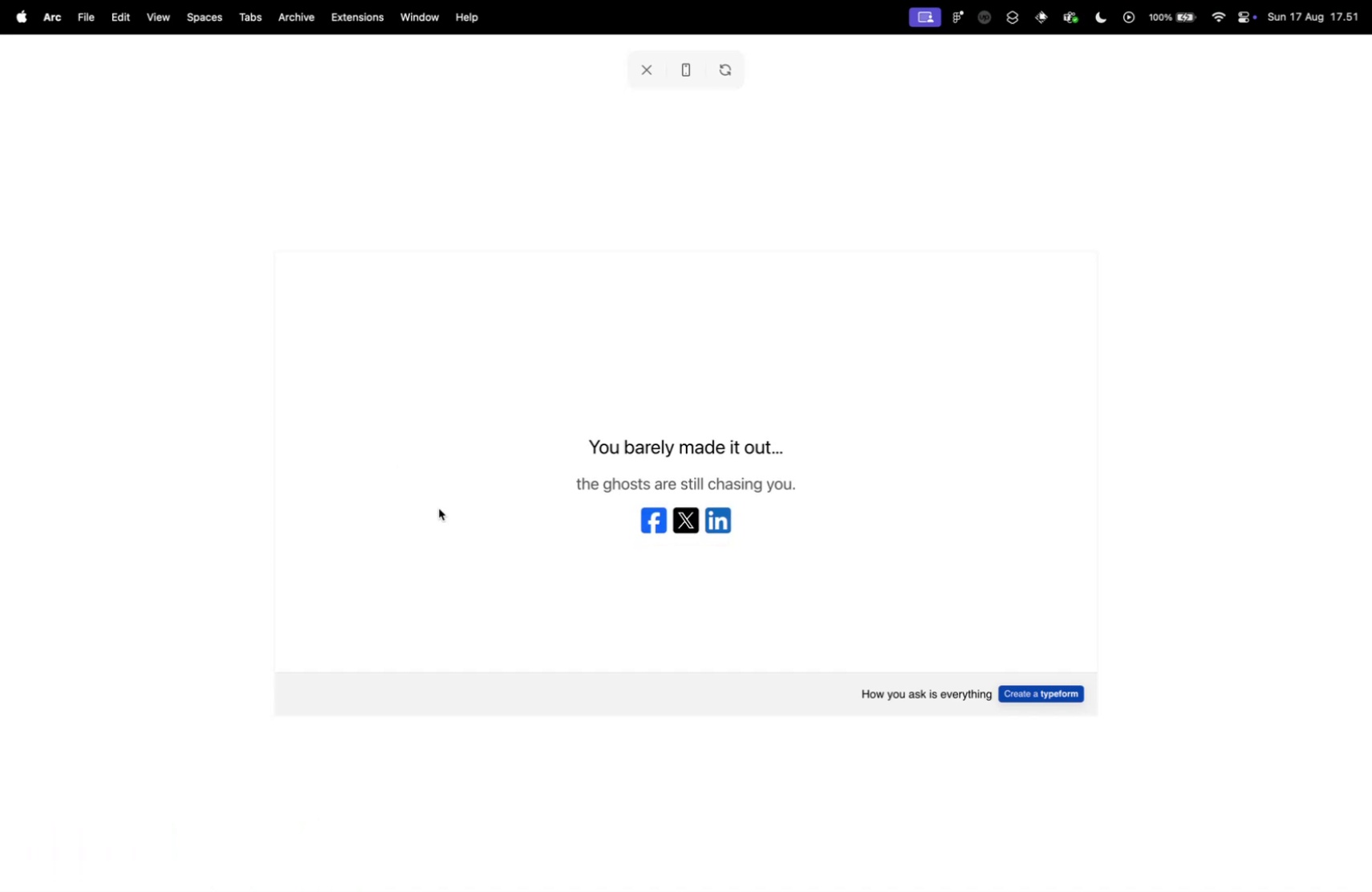 
left_click([634, 71])
 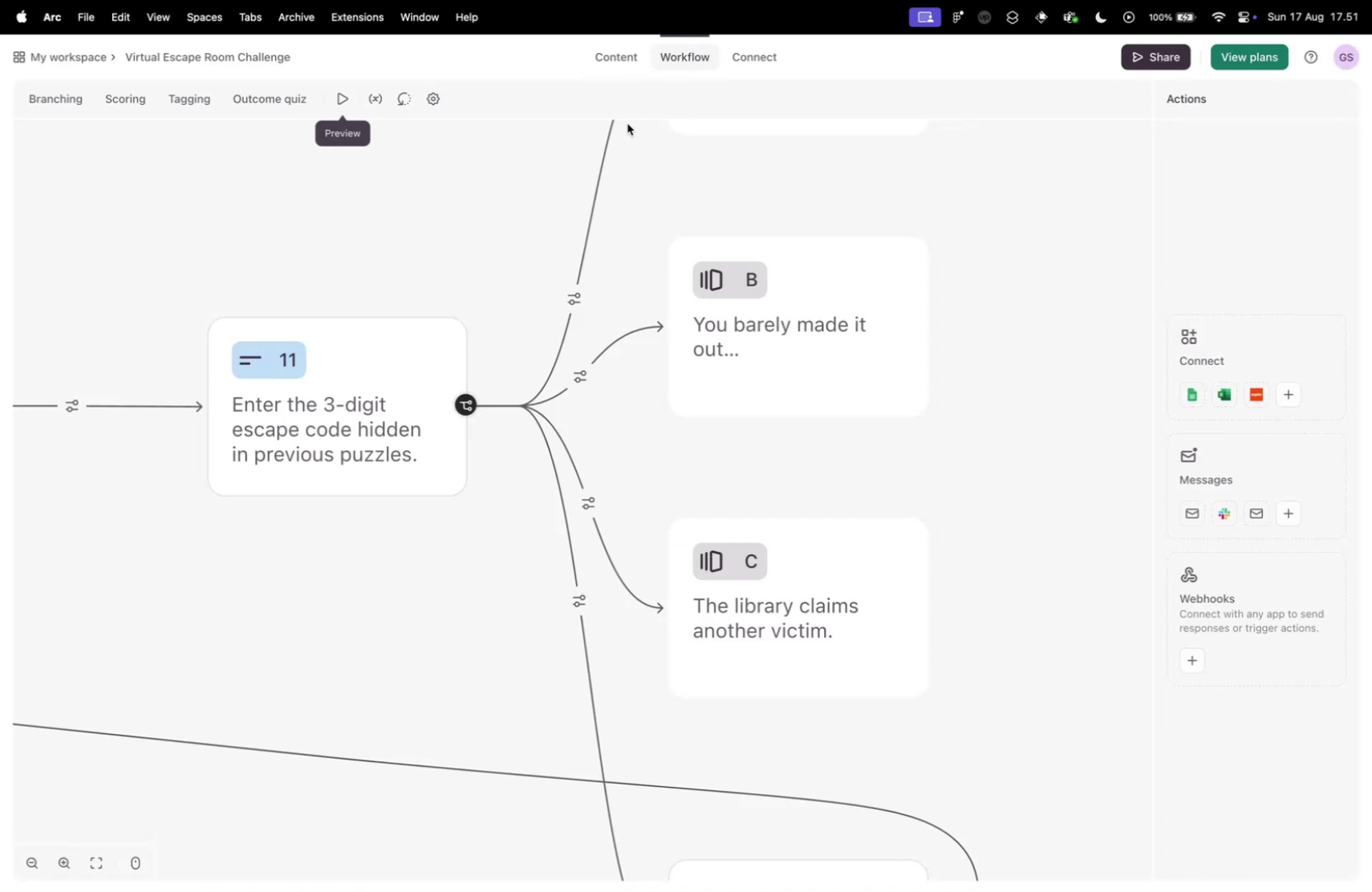 
scroll: coordinate [376, 369], scroll_direction: down, amount: 36.0
 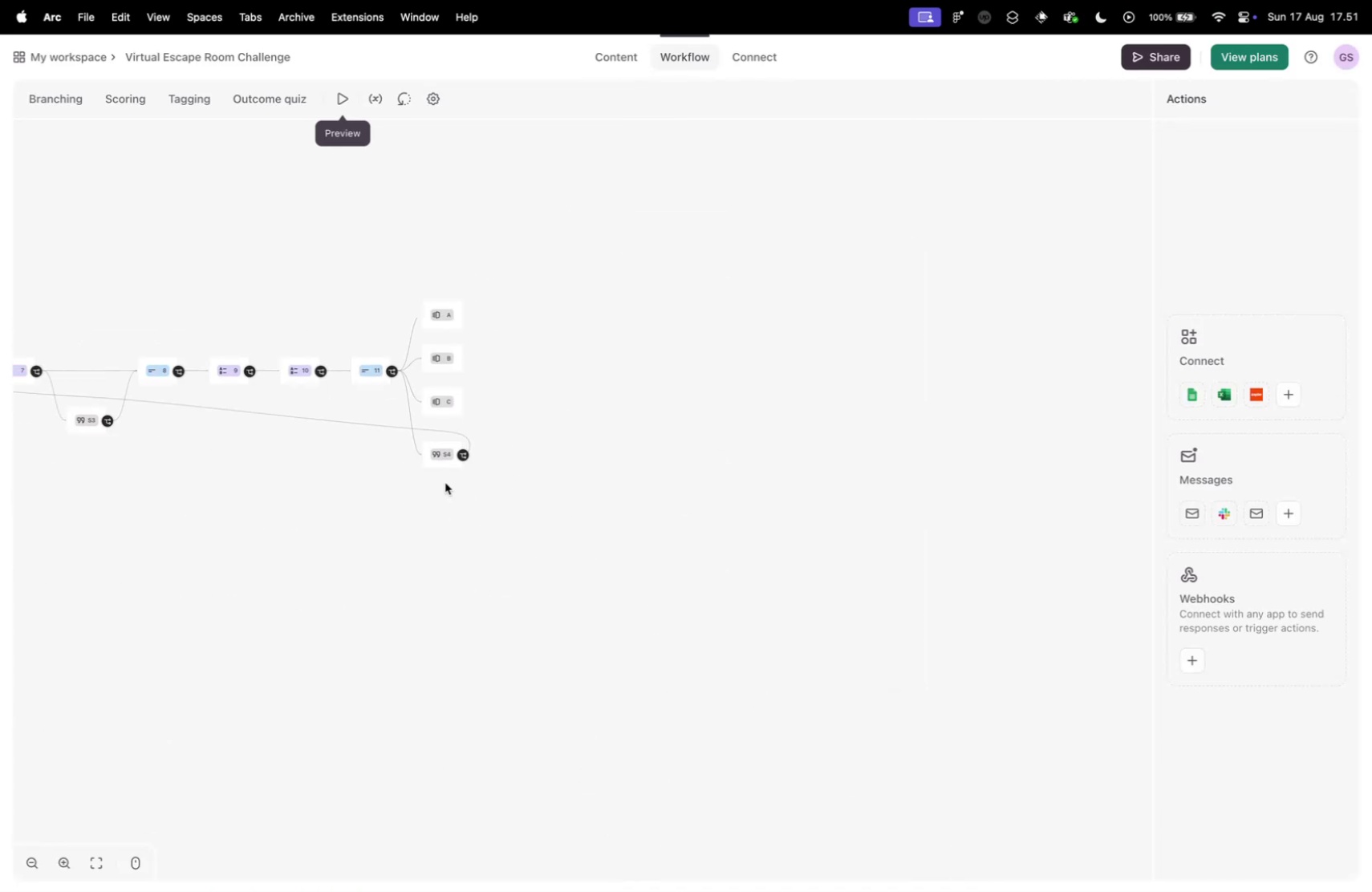 
left_click_drag(start_coordinate=[264, 485], to_coordinate=[717, 451])
 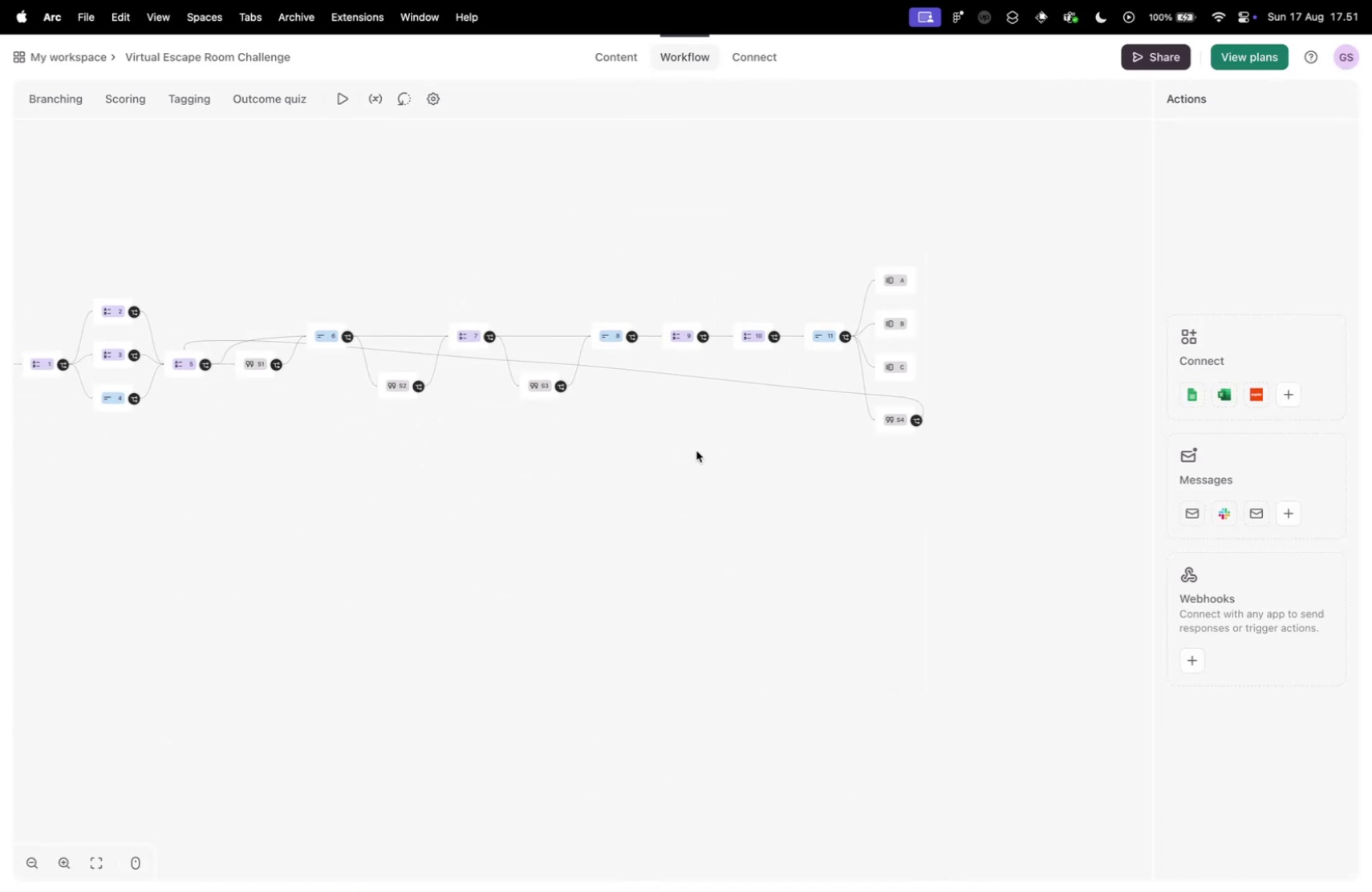 
left_click_drag(start_coordinate=[290, 454], to_coordinate=[630, 473])
 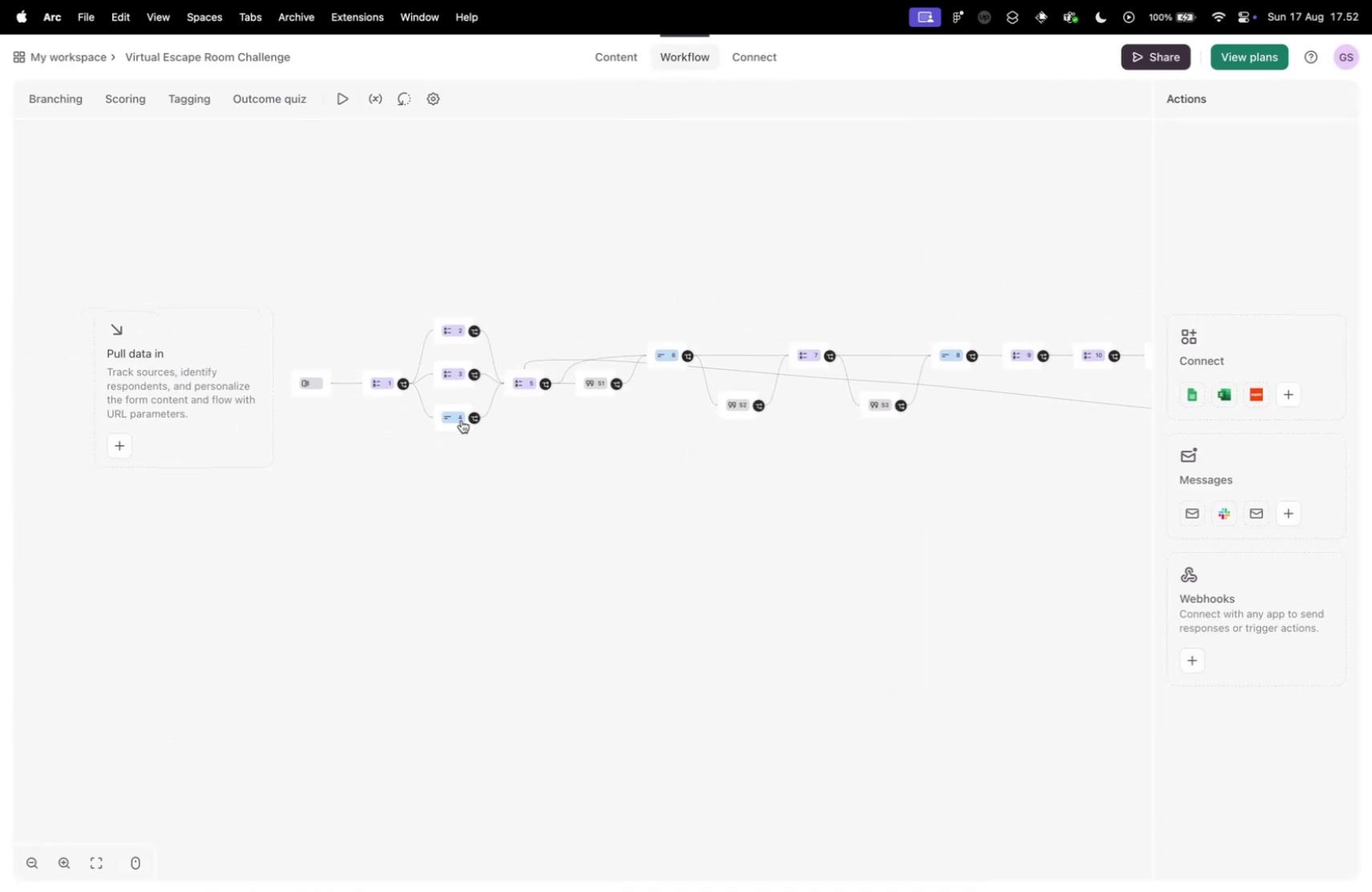 
scroll: coordinate [611, 364], scroll_direction: up, amount: 8.0
 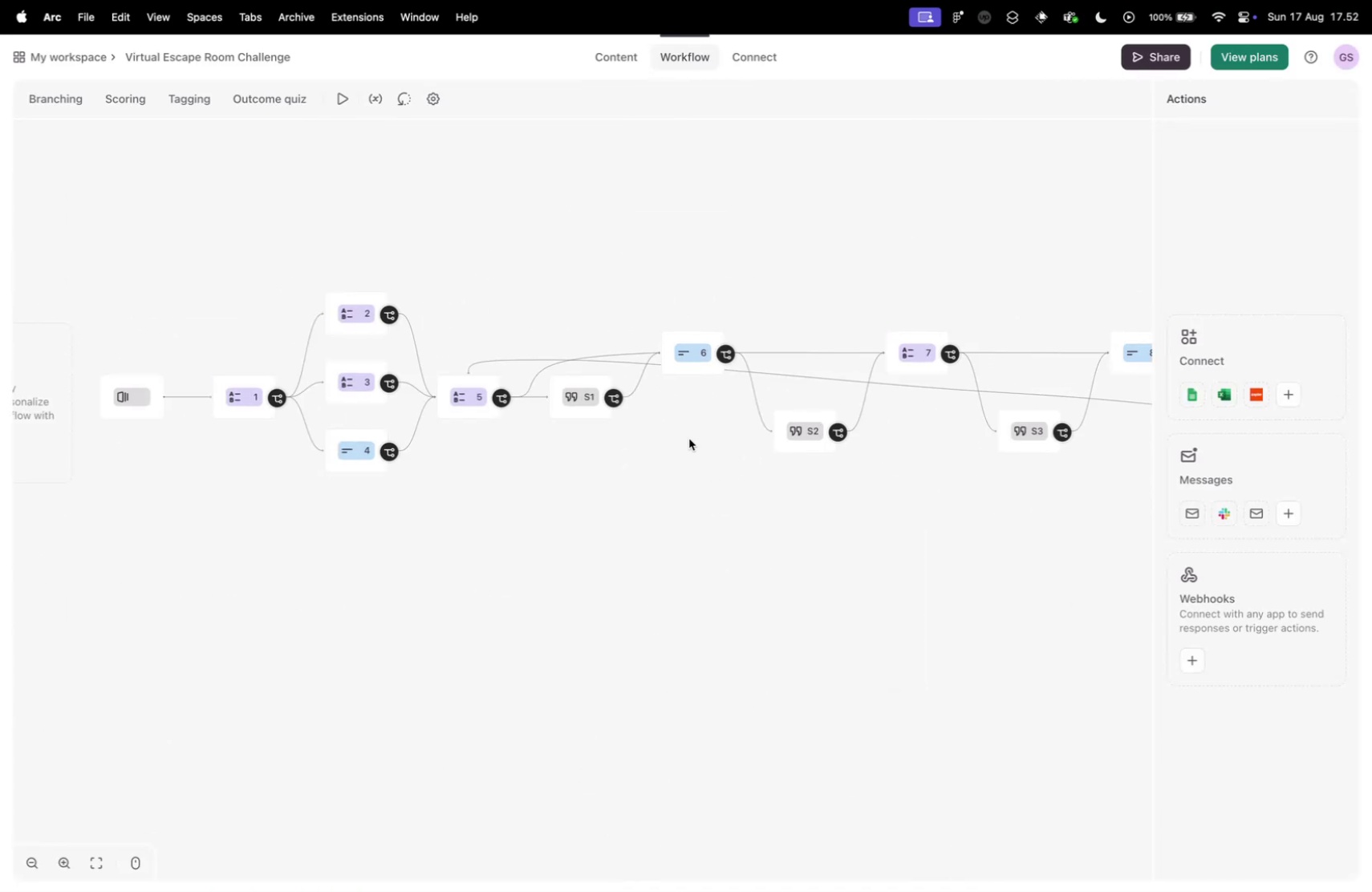 
left_click_drag(start_coordinate=[692, 444], to_coordinate=[832, 395])
 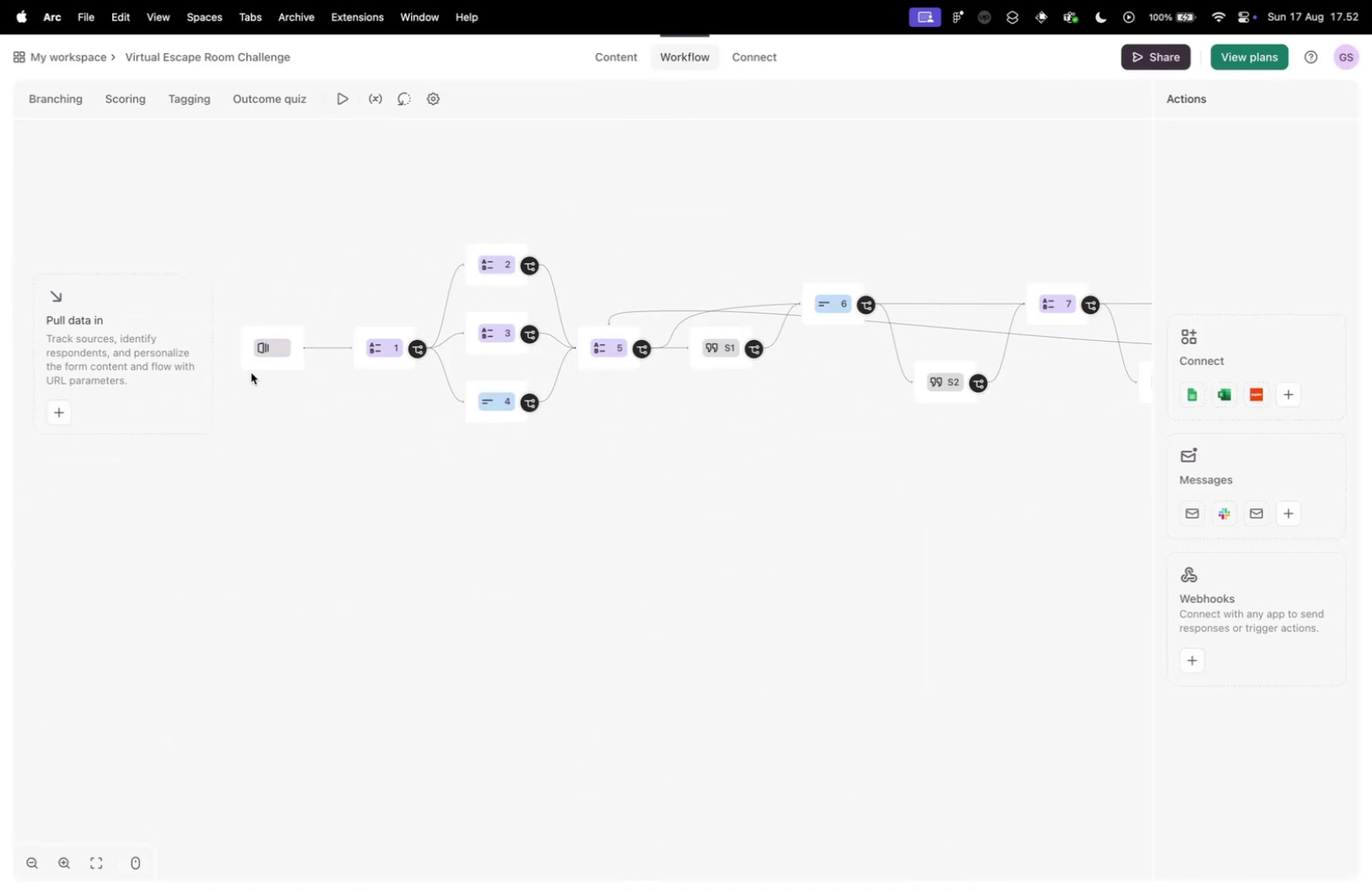 
scroll: coordinate [225, 315], scroll_direction: up, amount: 30.0
 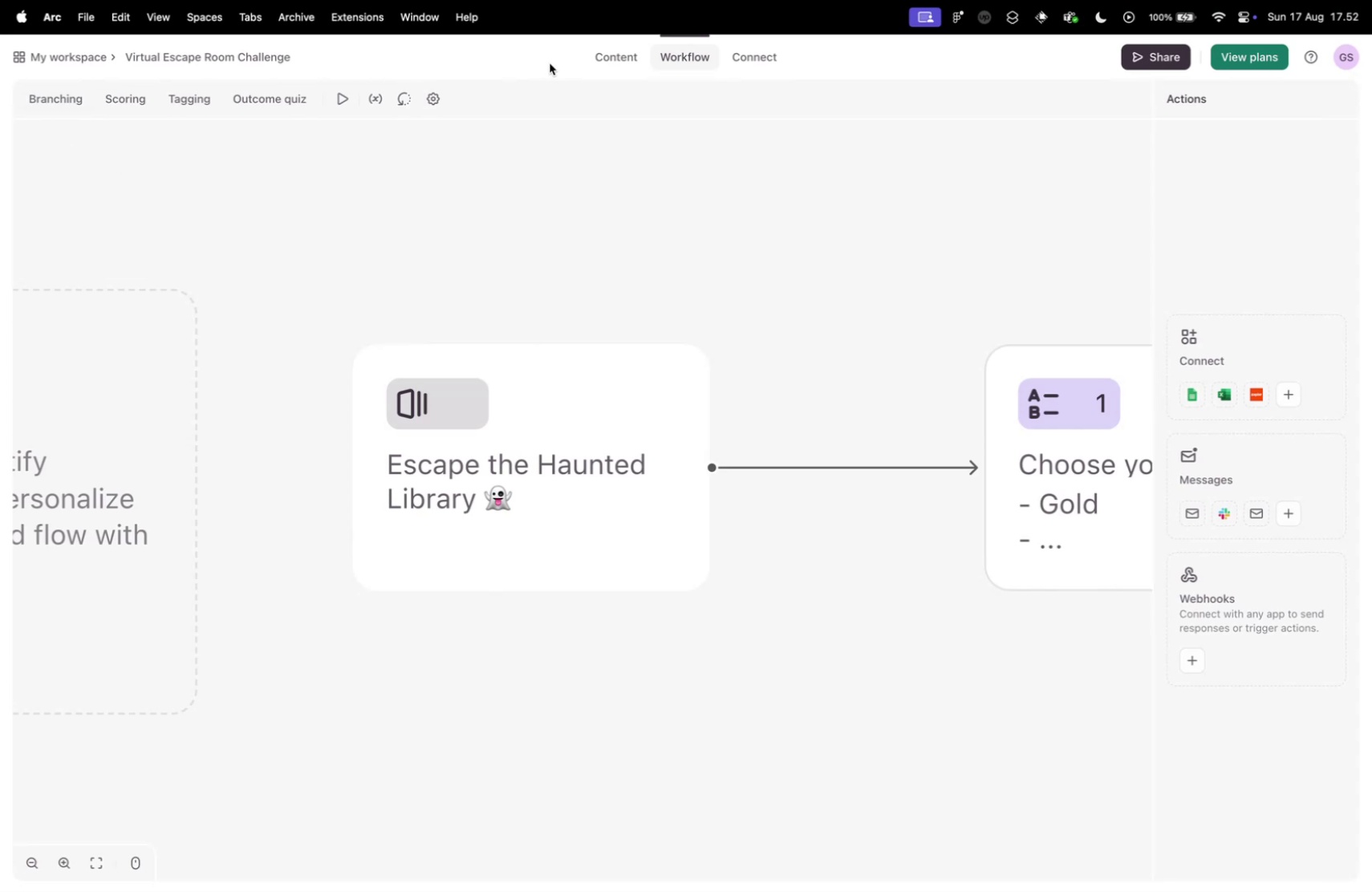 
left_click([610, 58])
 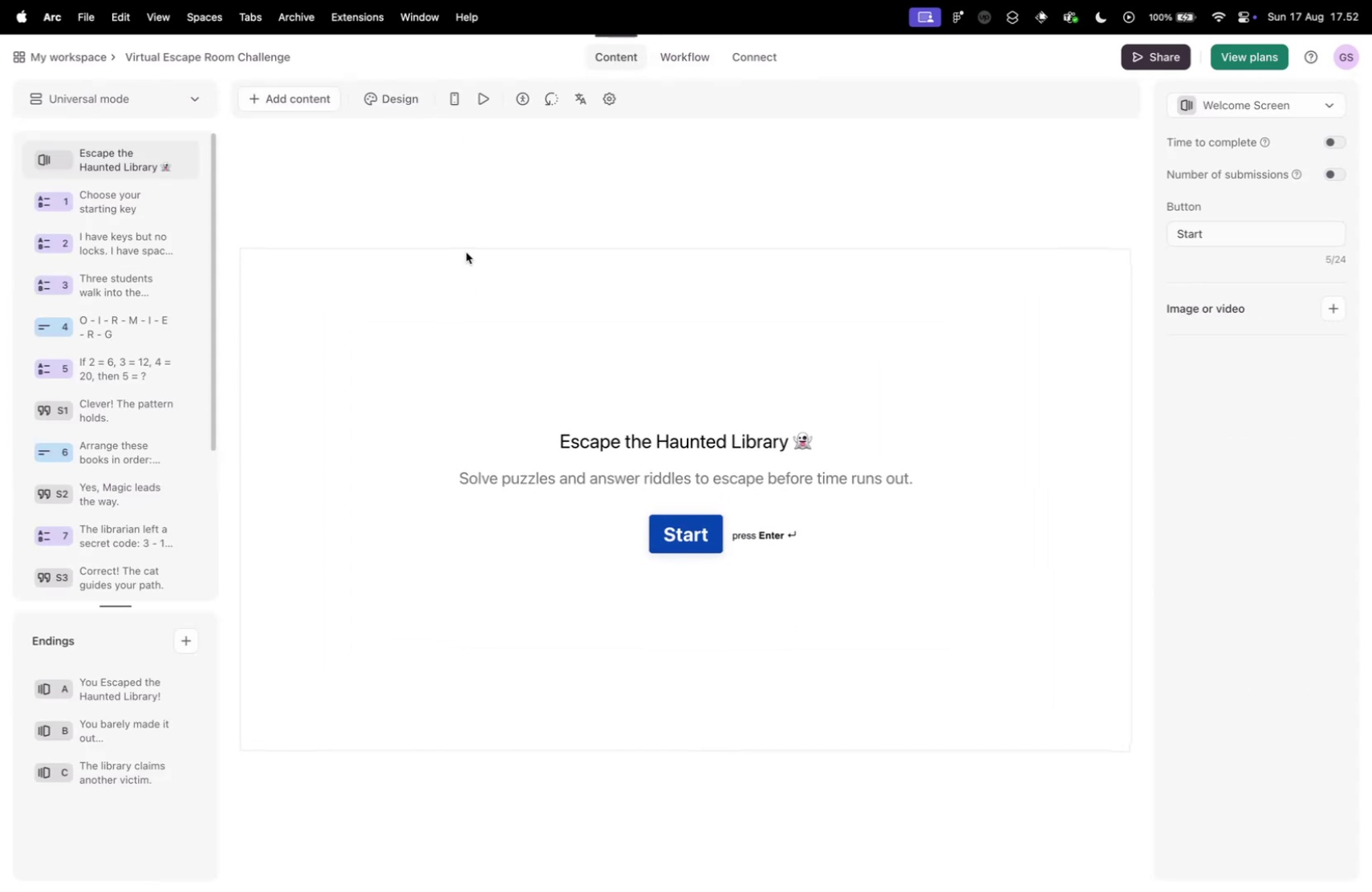 
left_click([400, 107])
 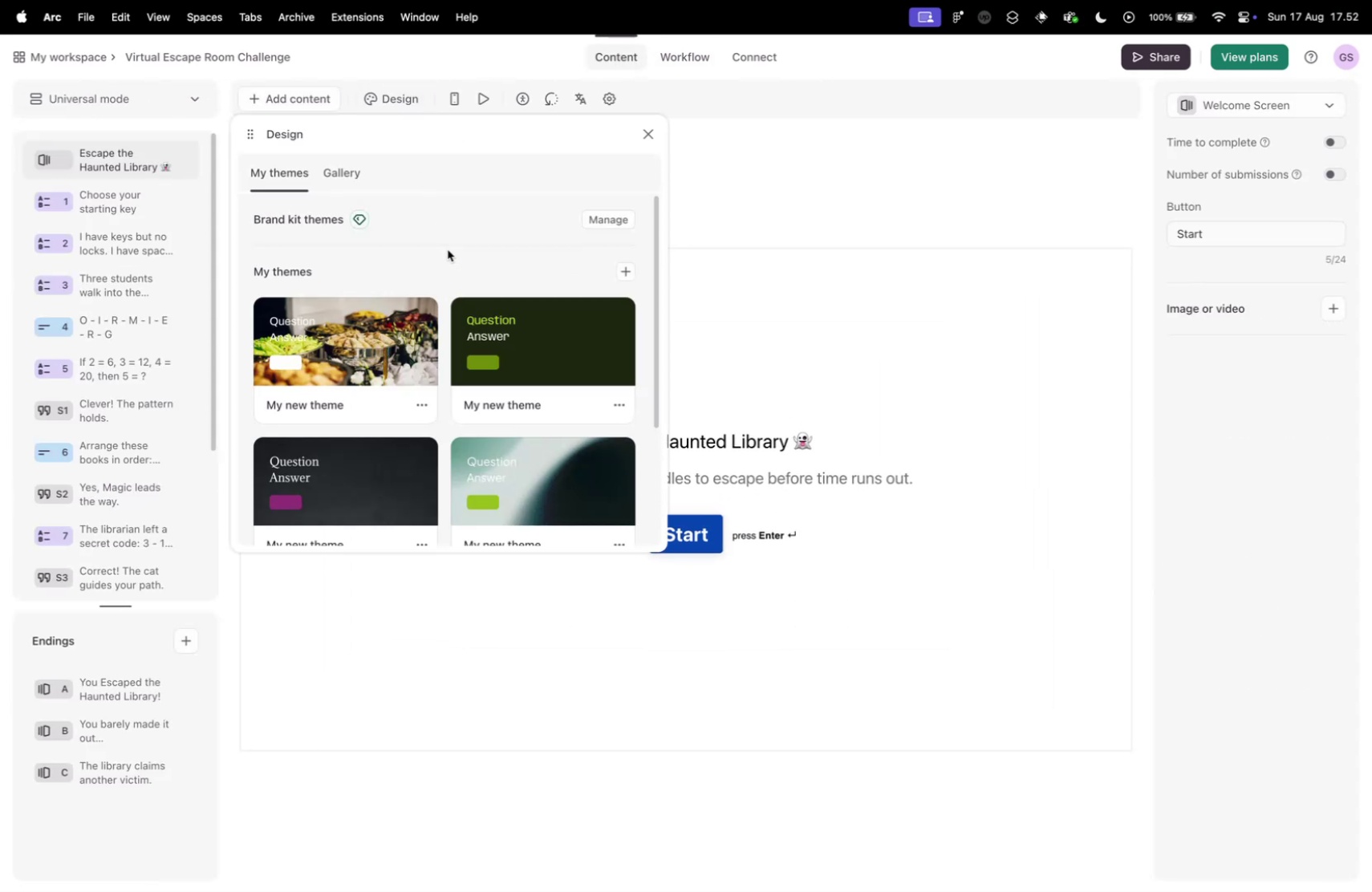 
left_click([336, 167])
 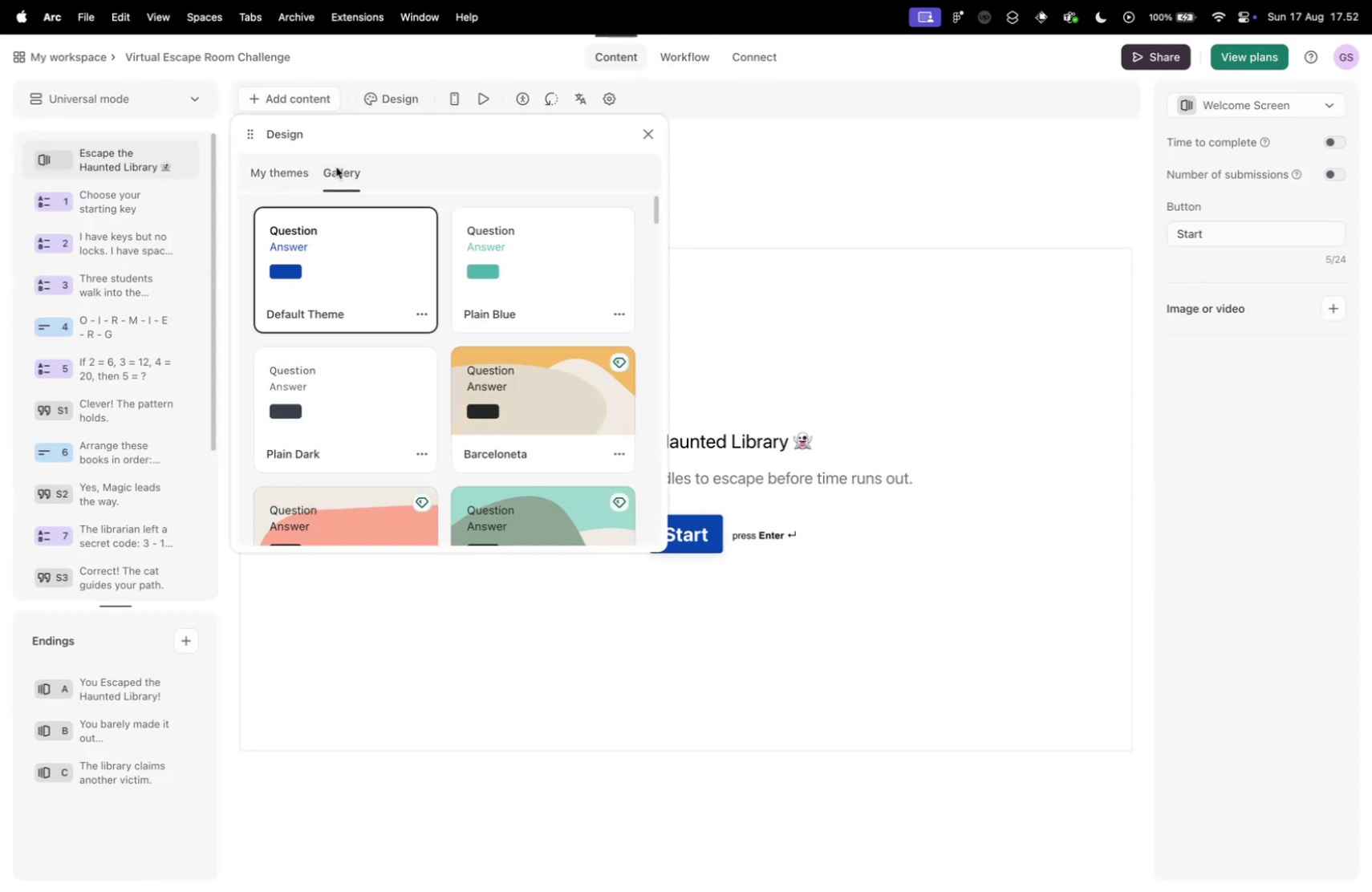 
scroll: coordinate [494, 348], scroll_direction: down, amount: 24.0
 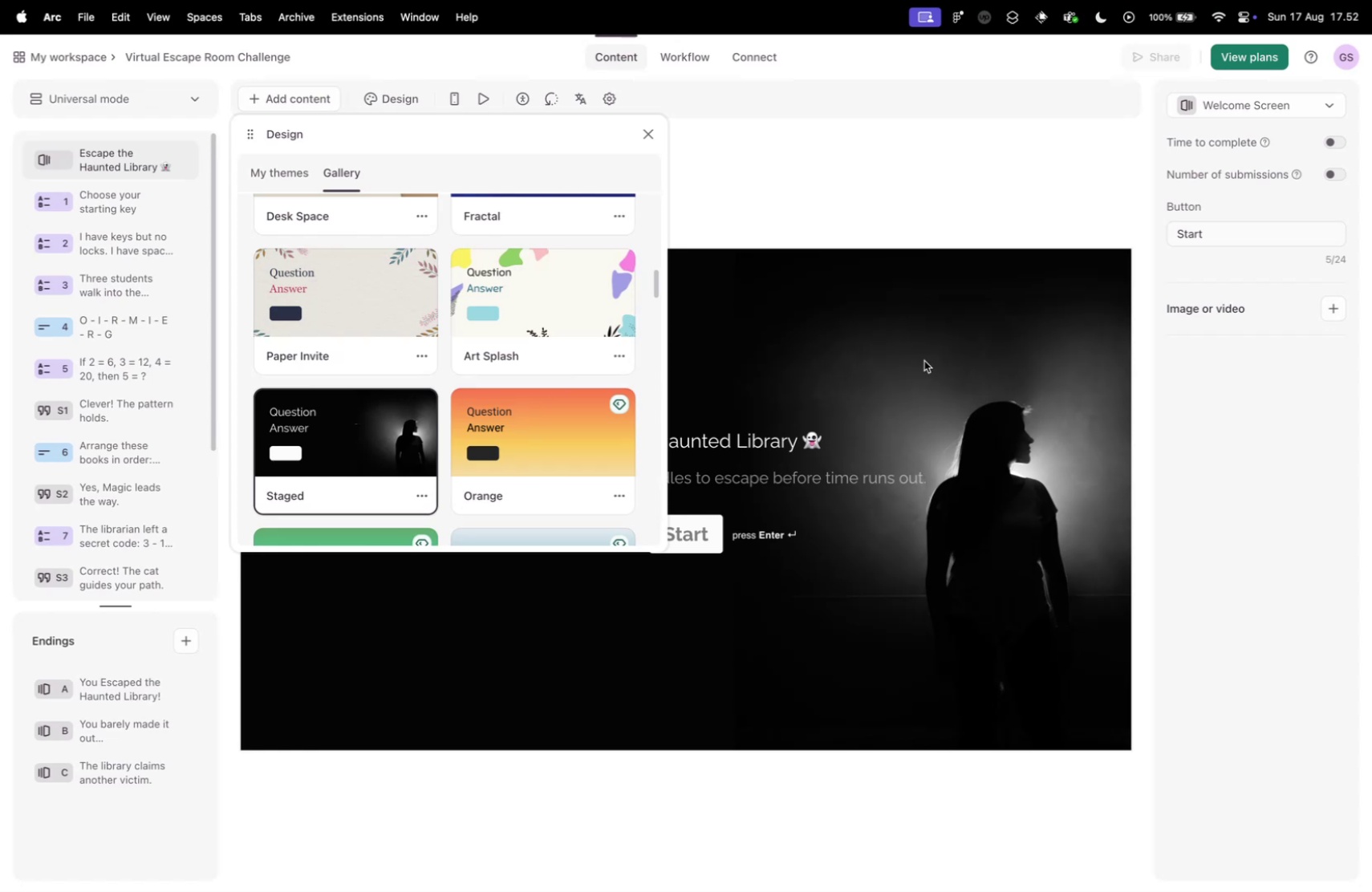 
wait(6.72)
 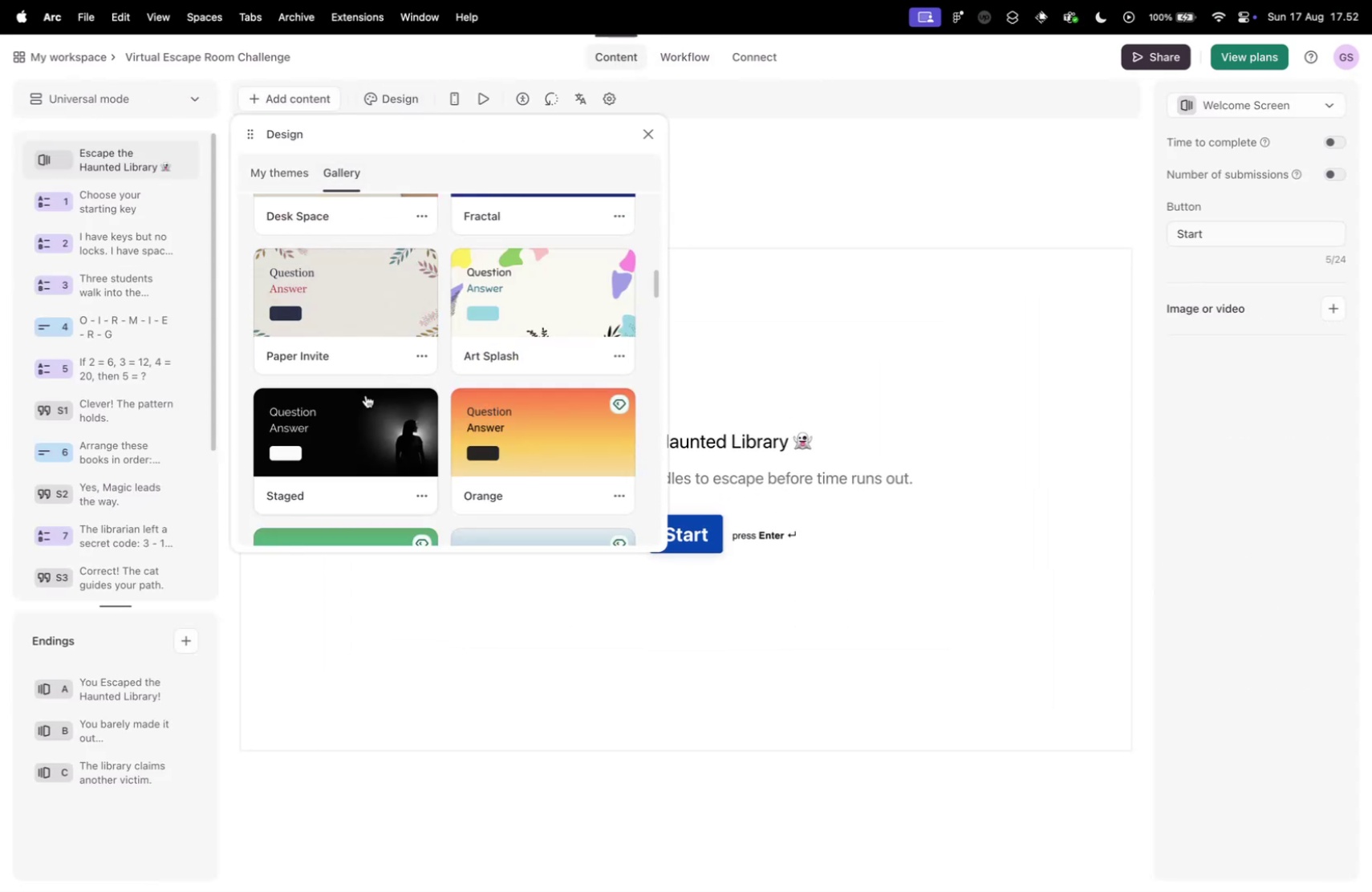 
left_click([421, 492])
 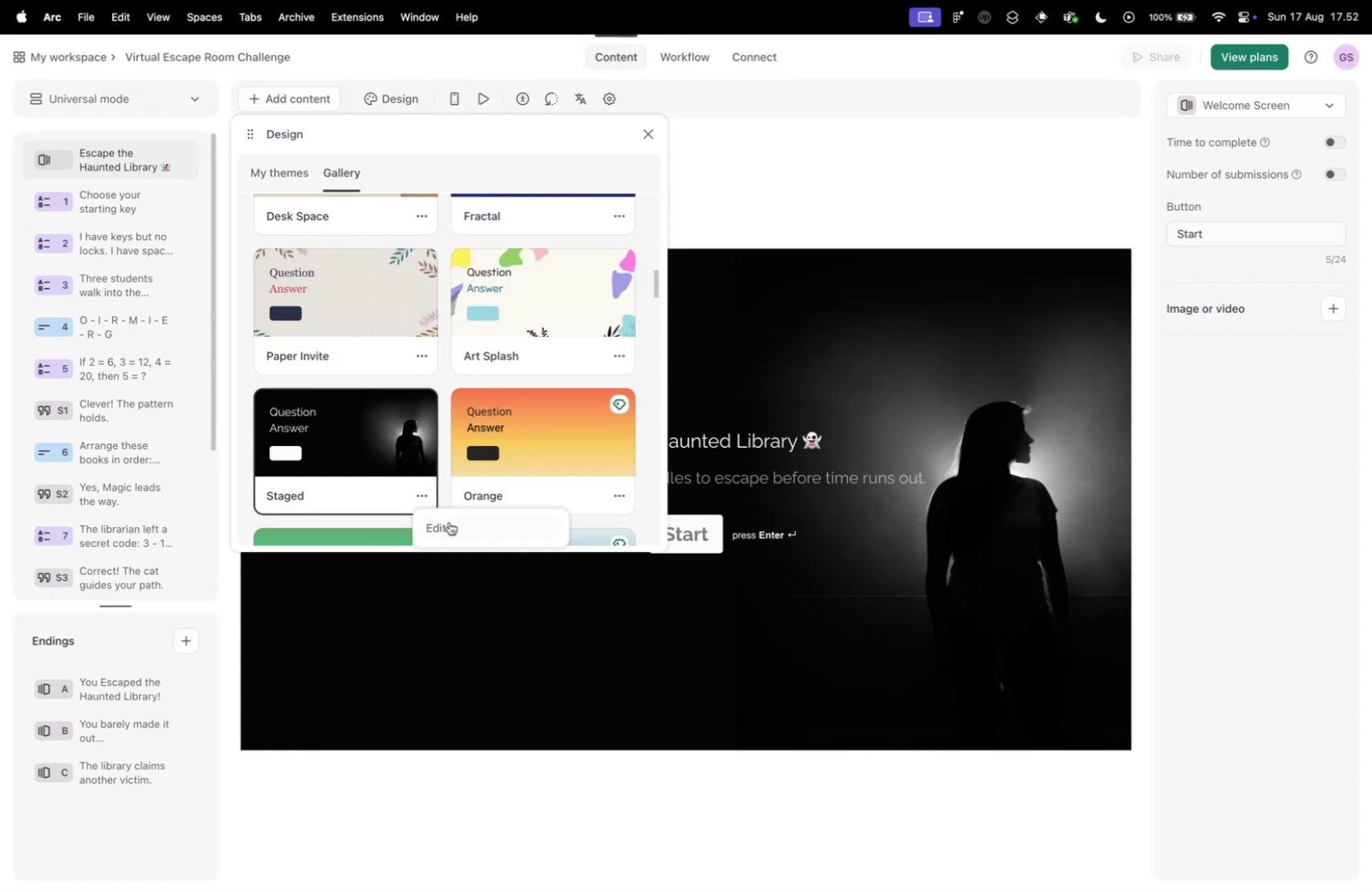 
left_click([450, 523])
 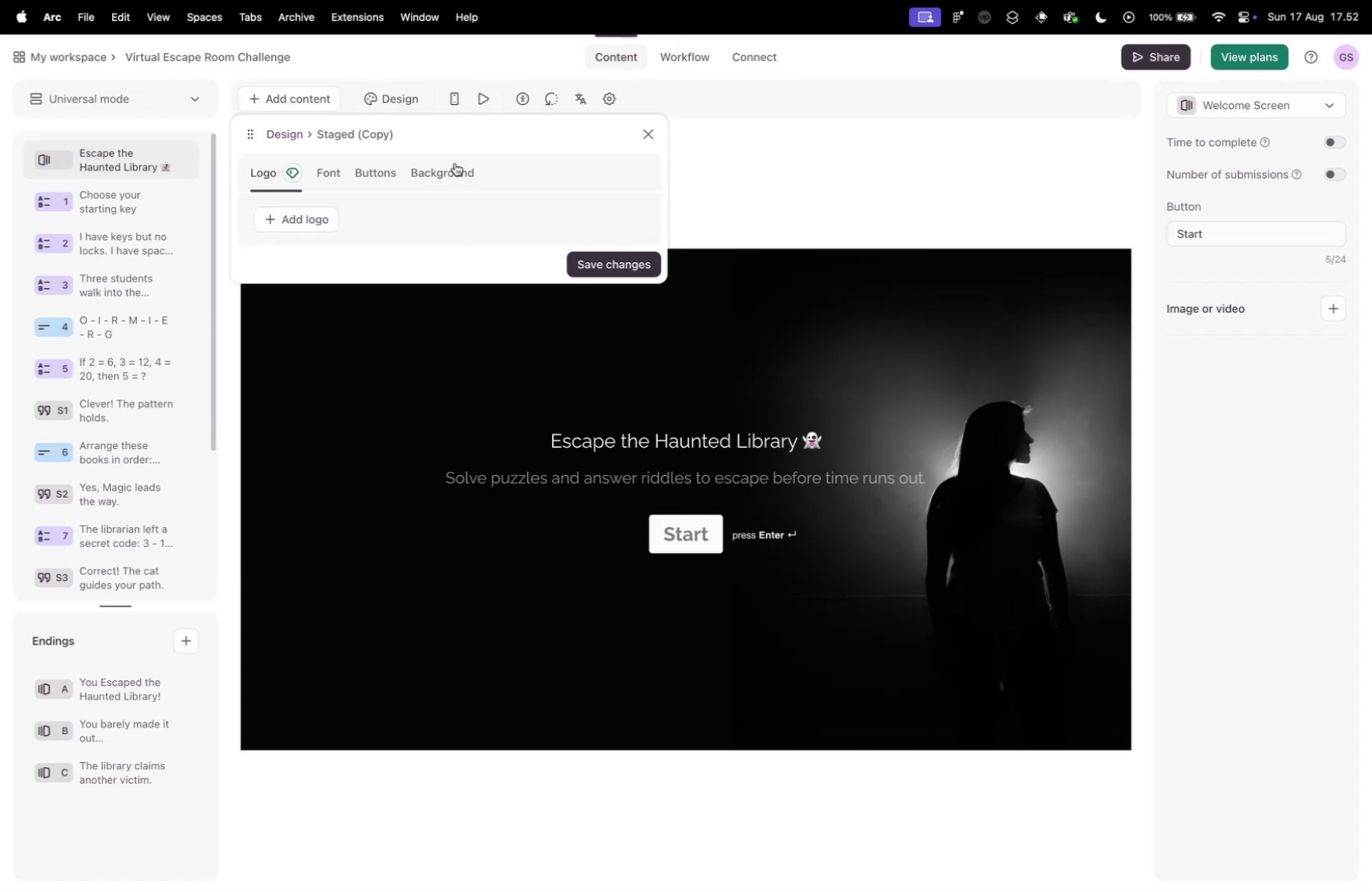 
left_click([446, 176])
 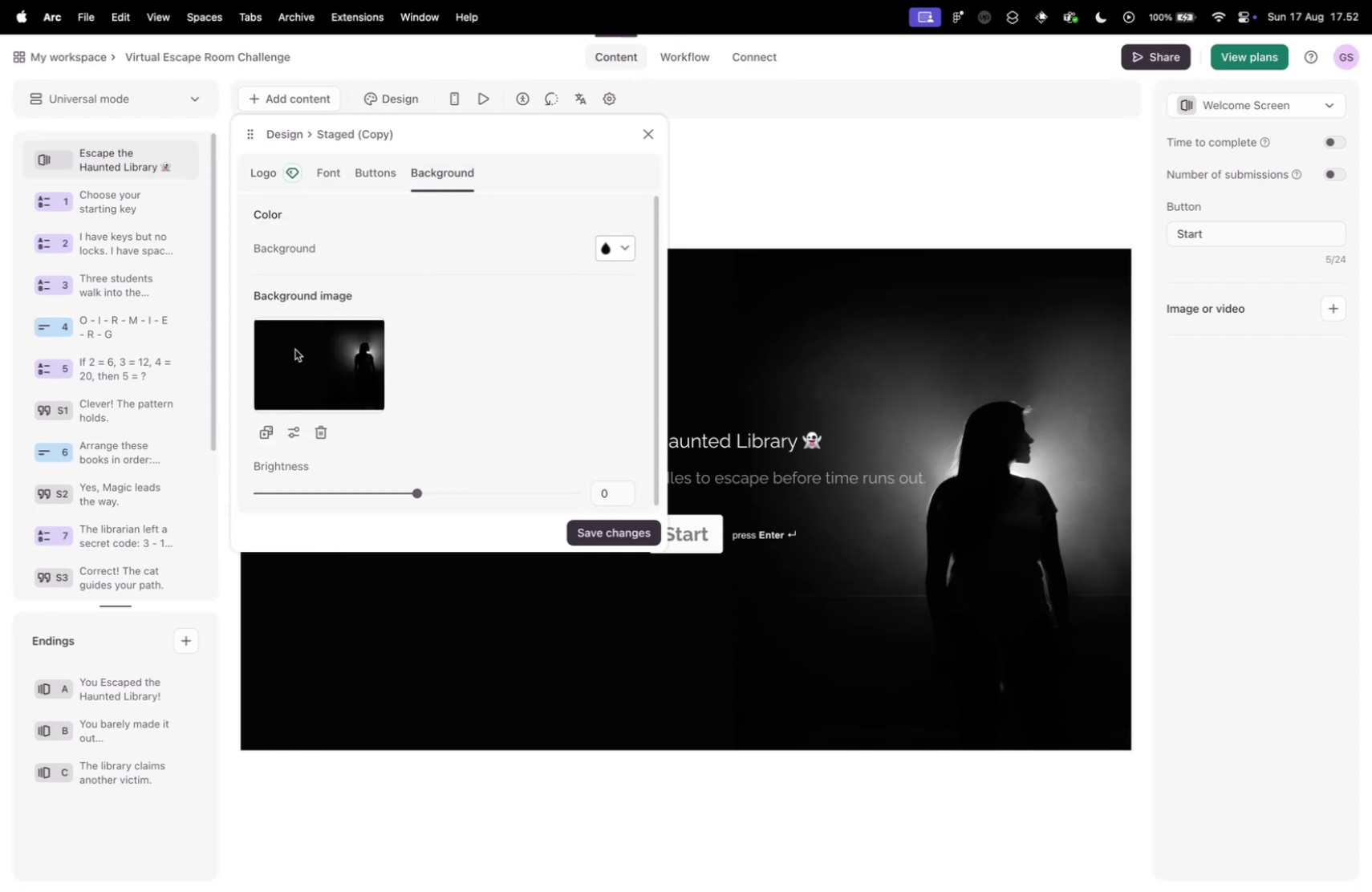 
left_click([321, 379])
 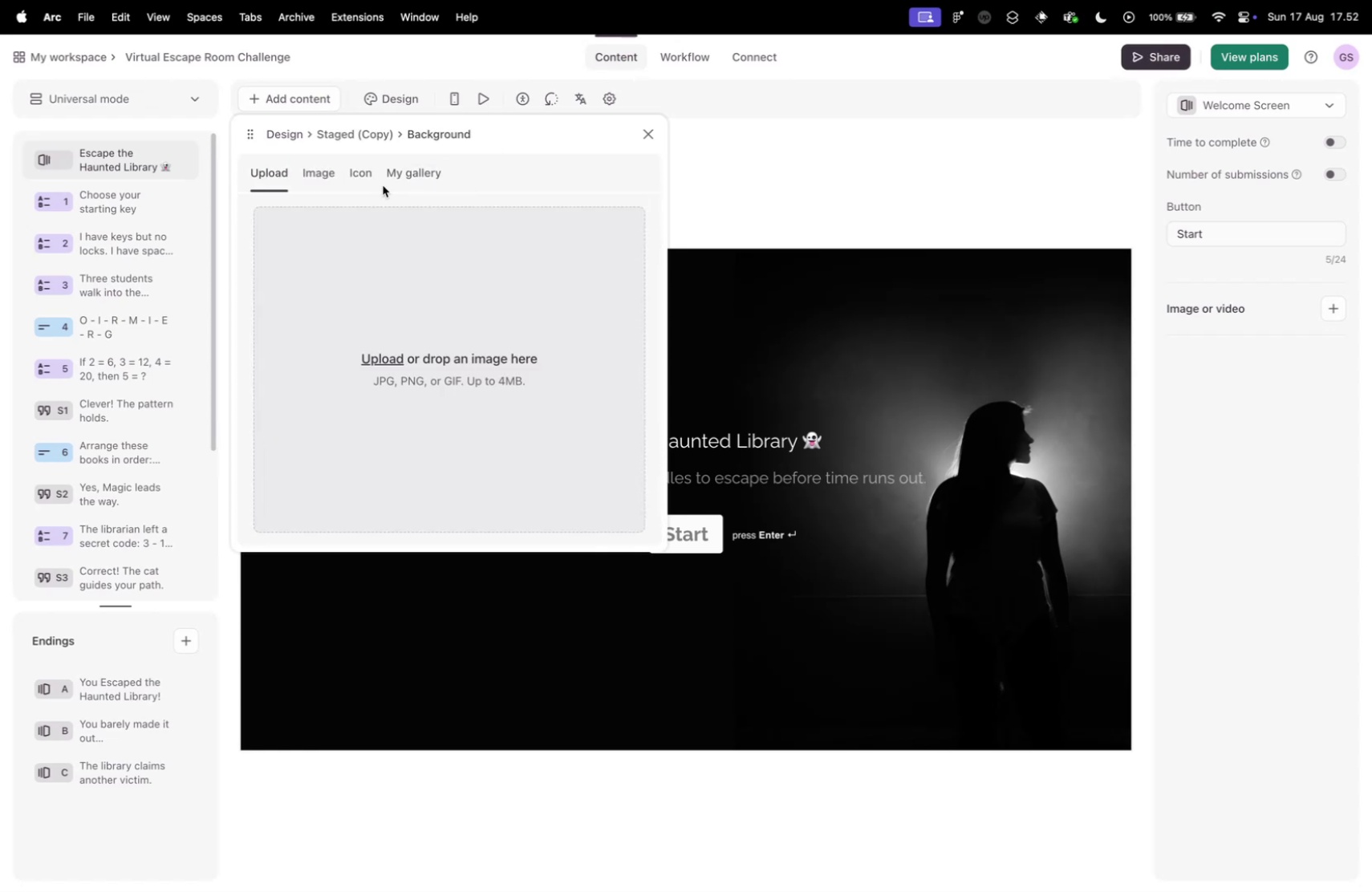 
left_click([316, 172])
 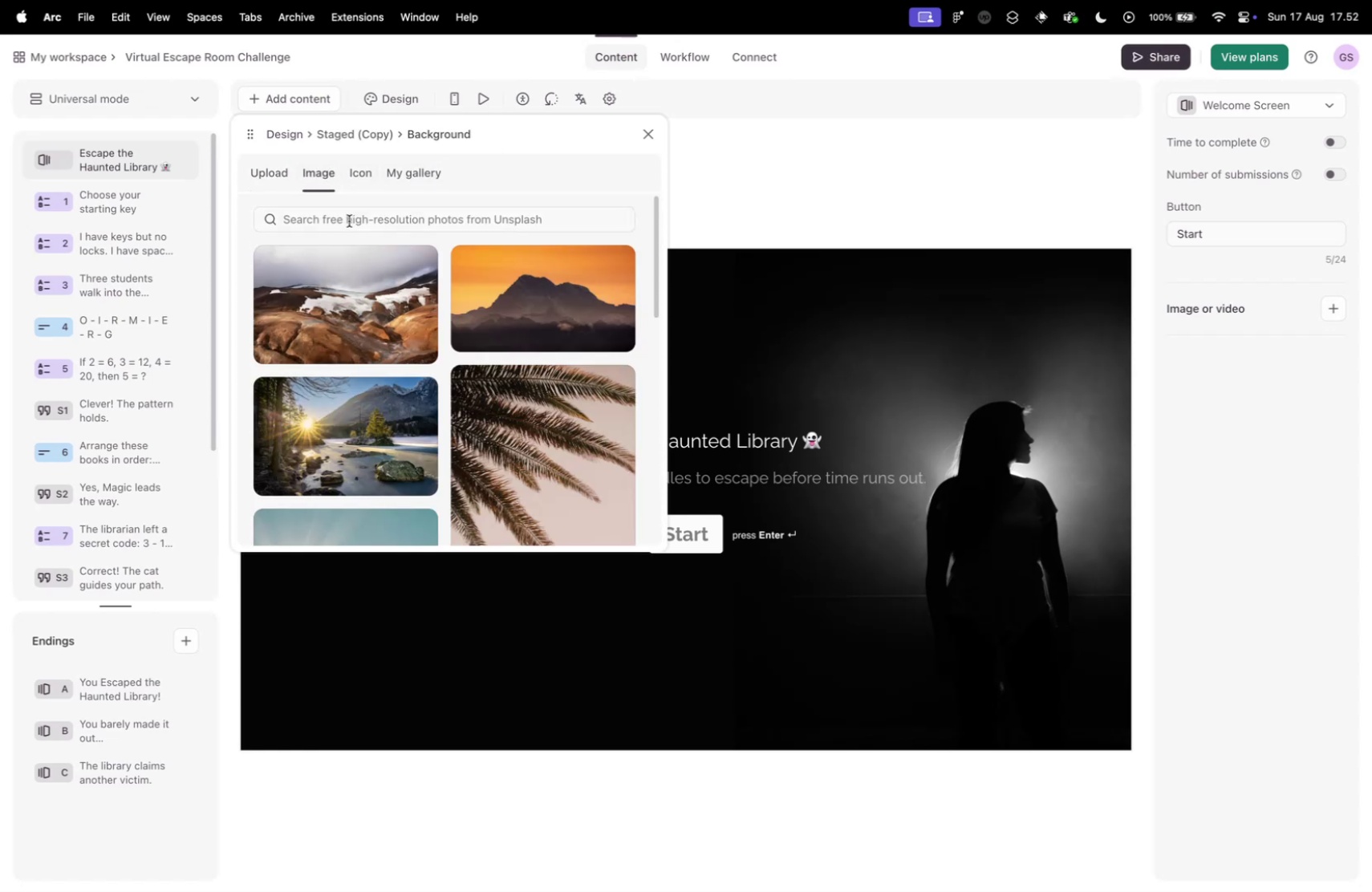 
left_click([349, 221])
 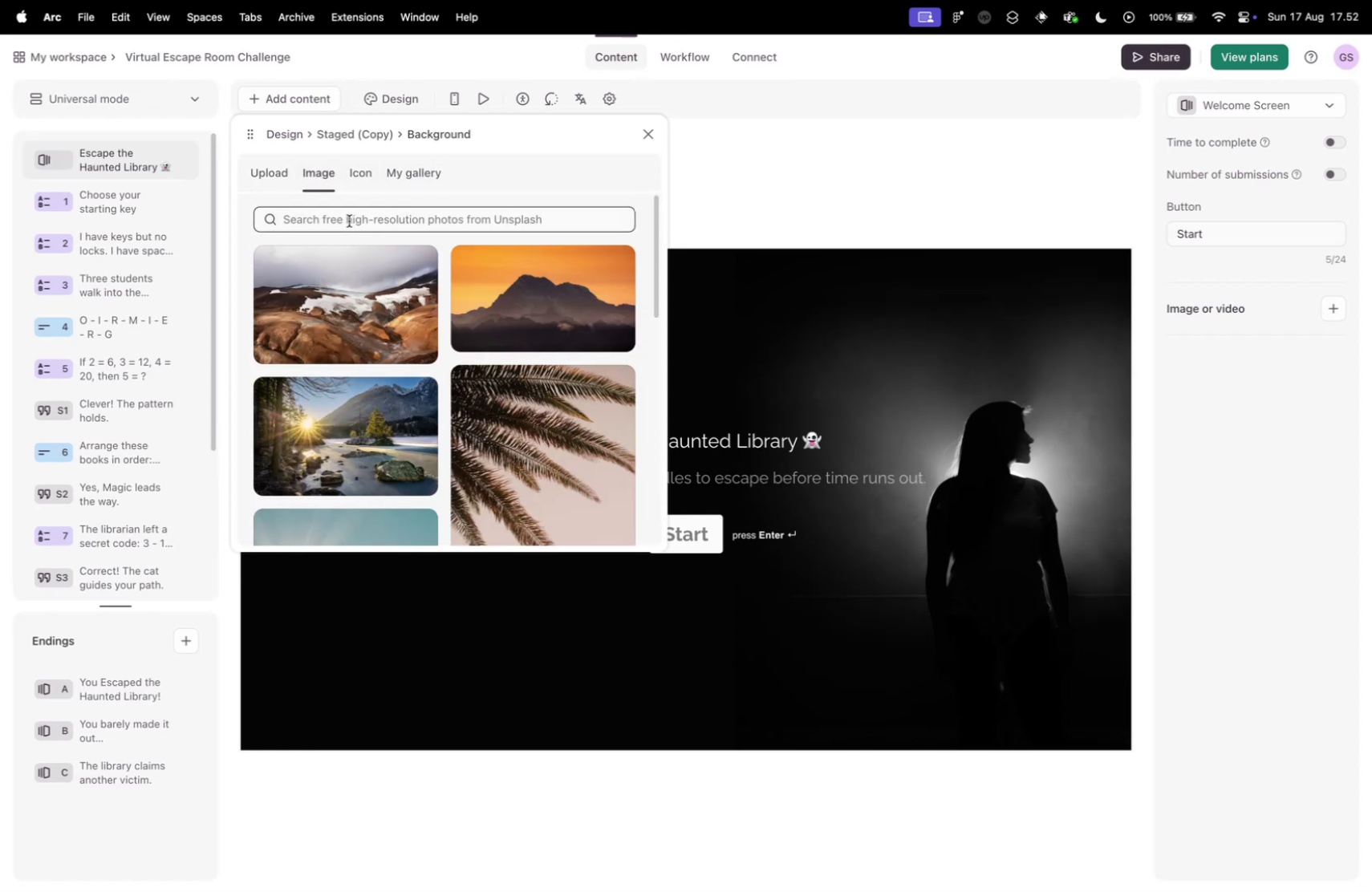 
type(mistery)
 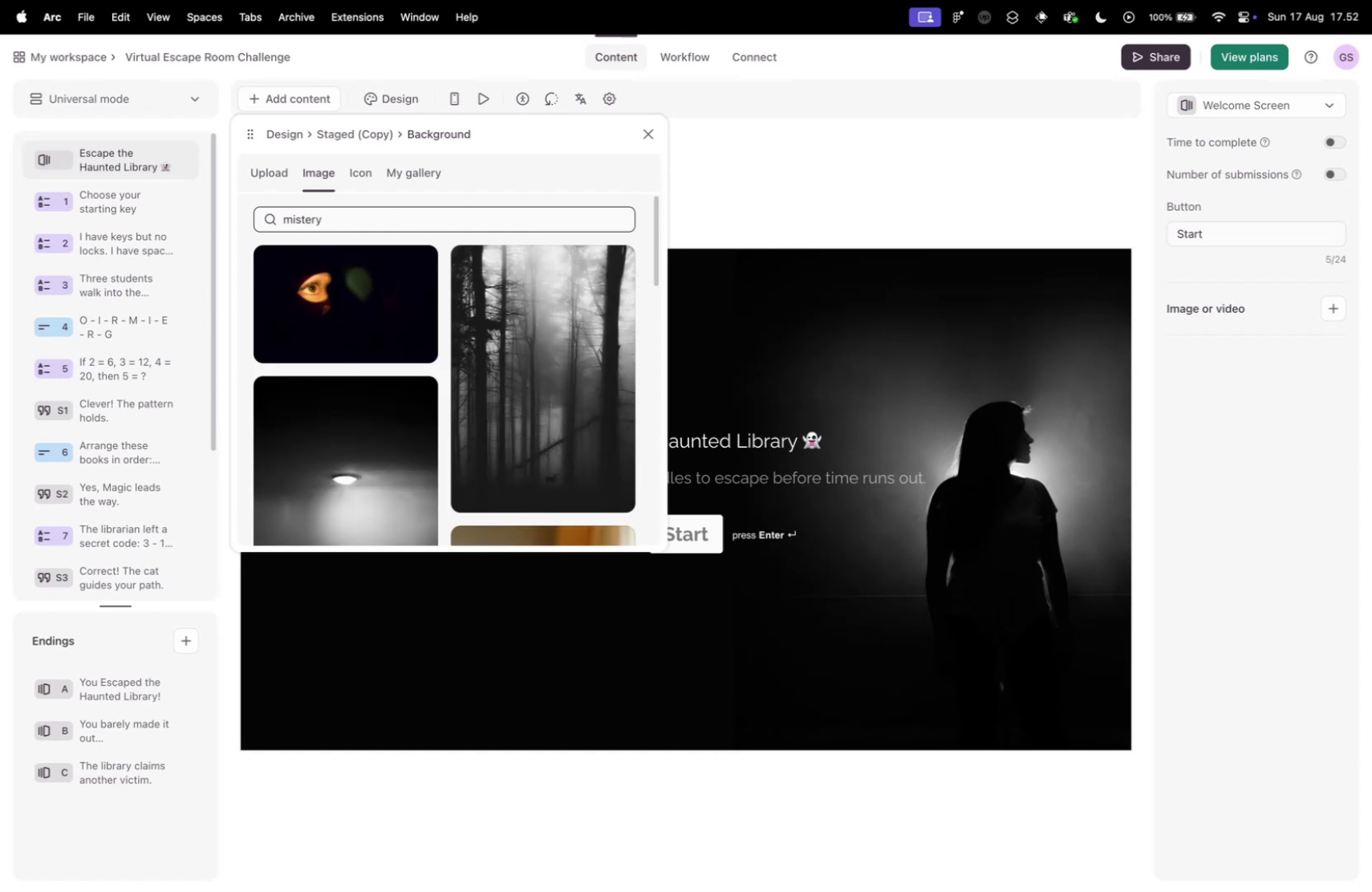 
scroll: coordinate [395, 371], scroll_direction: down, amount: 6.0
 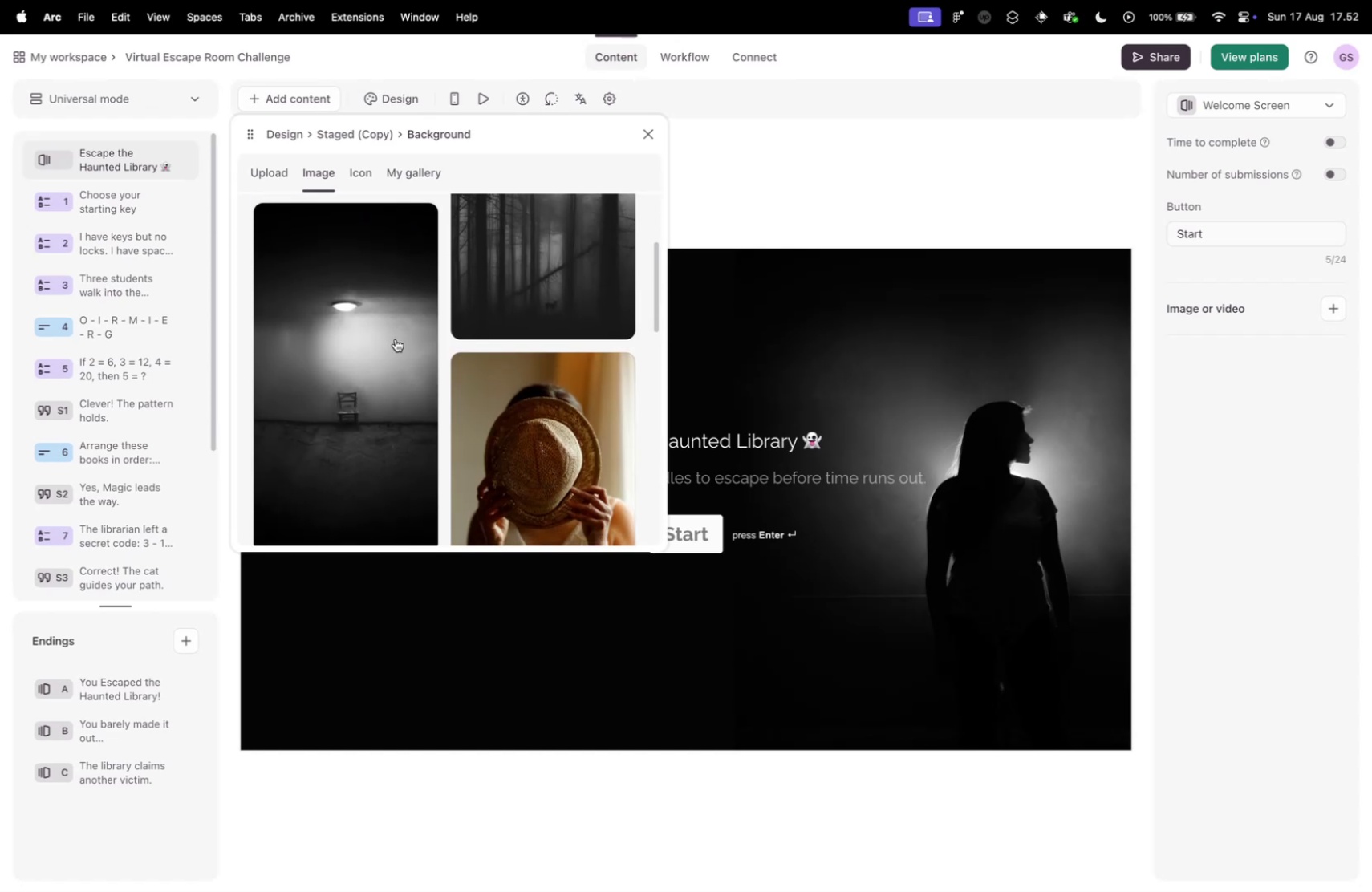 
scroll: coordinate [421, 249], scroll_direction: up, amount: 16.0
 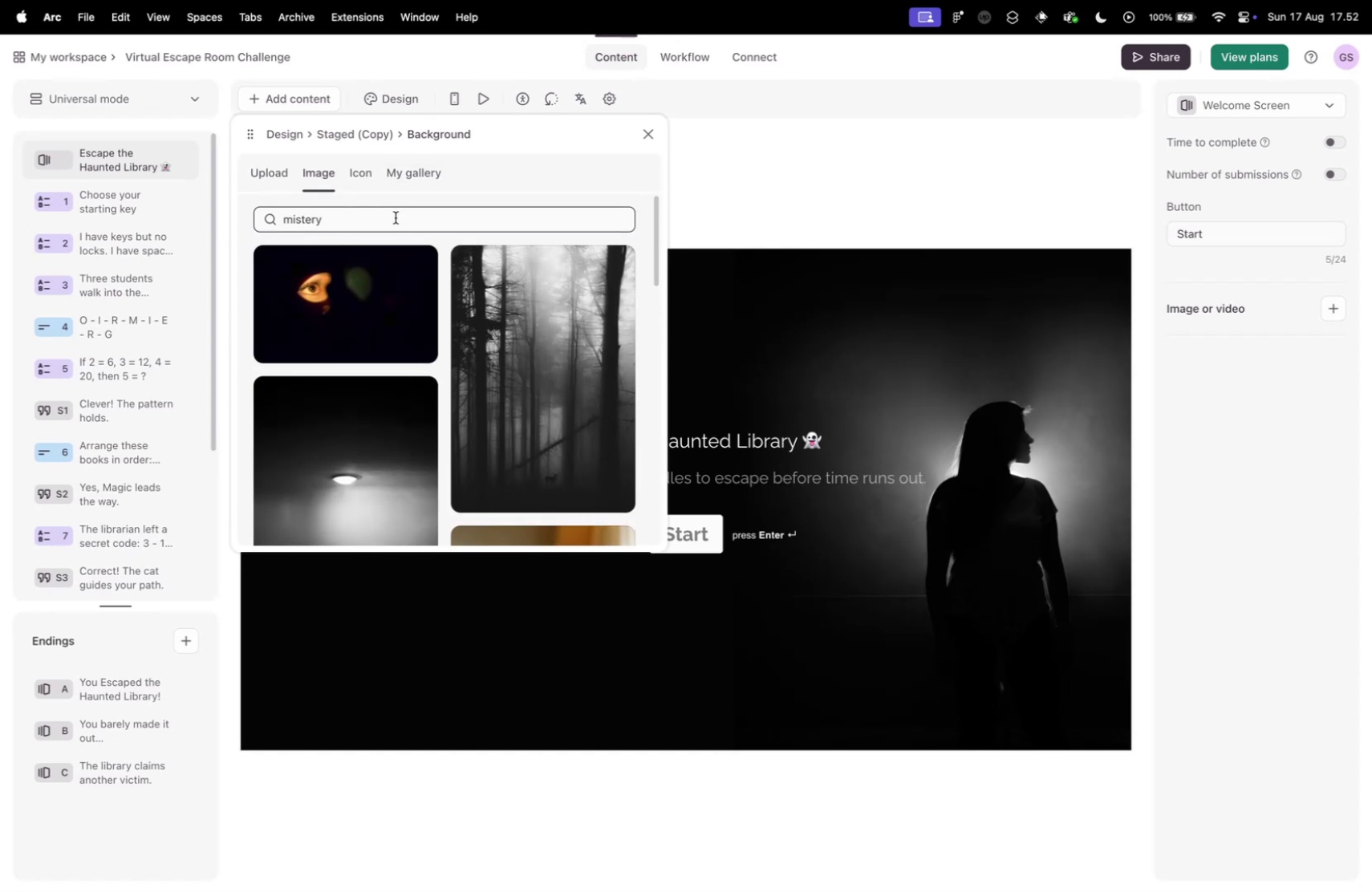 
double_click([396, 217])
 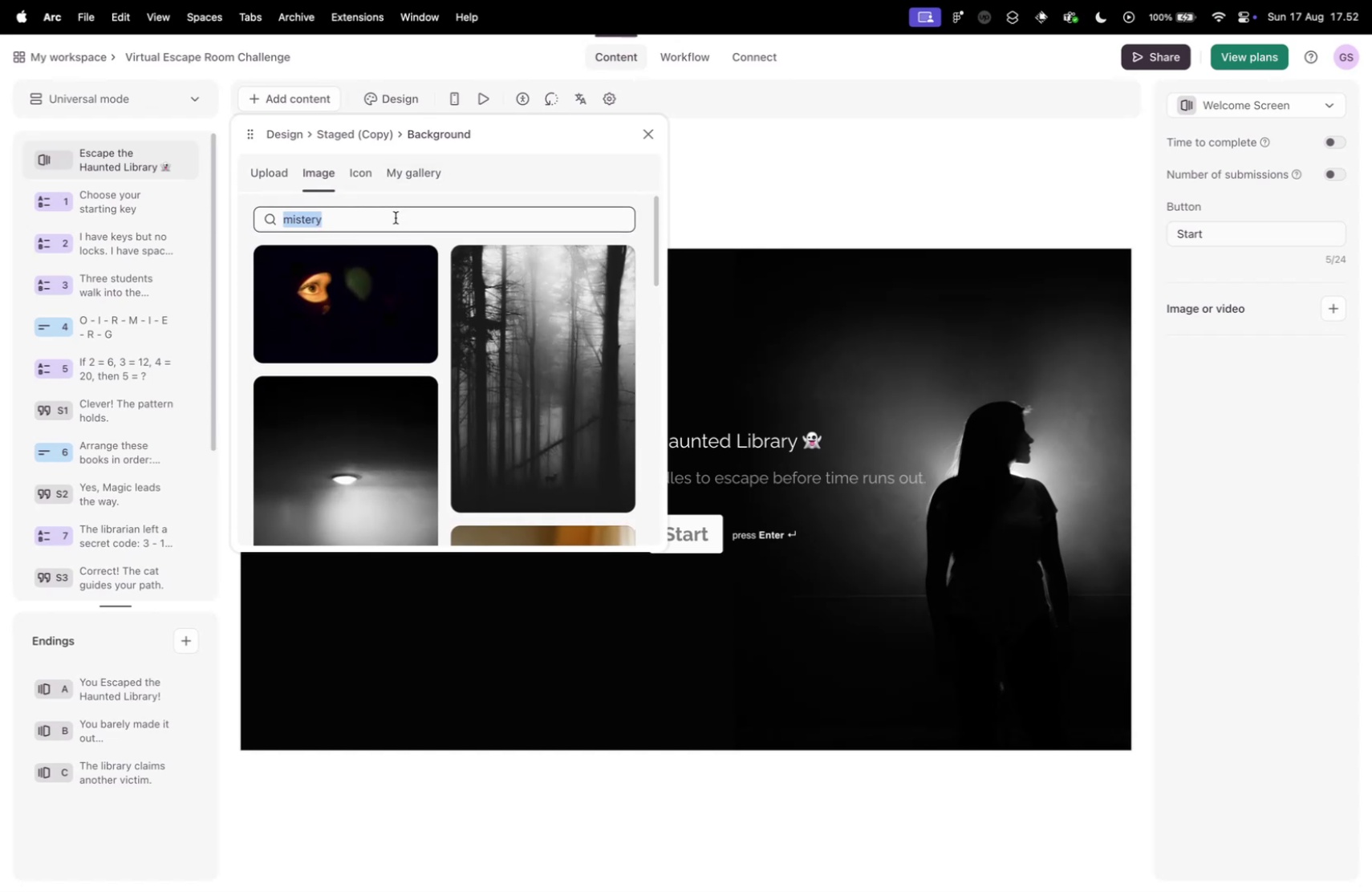 
triple_click([396, 217])
 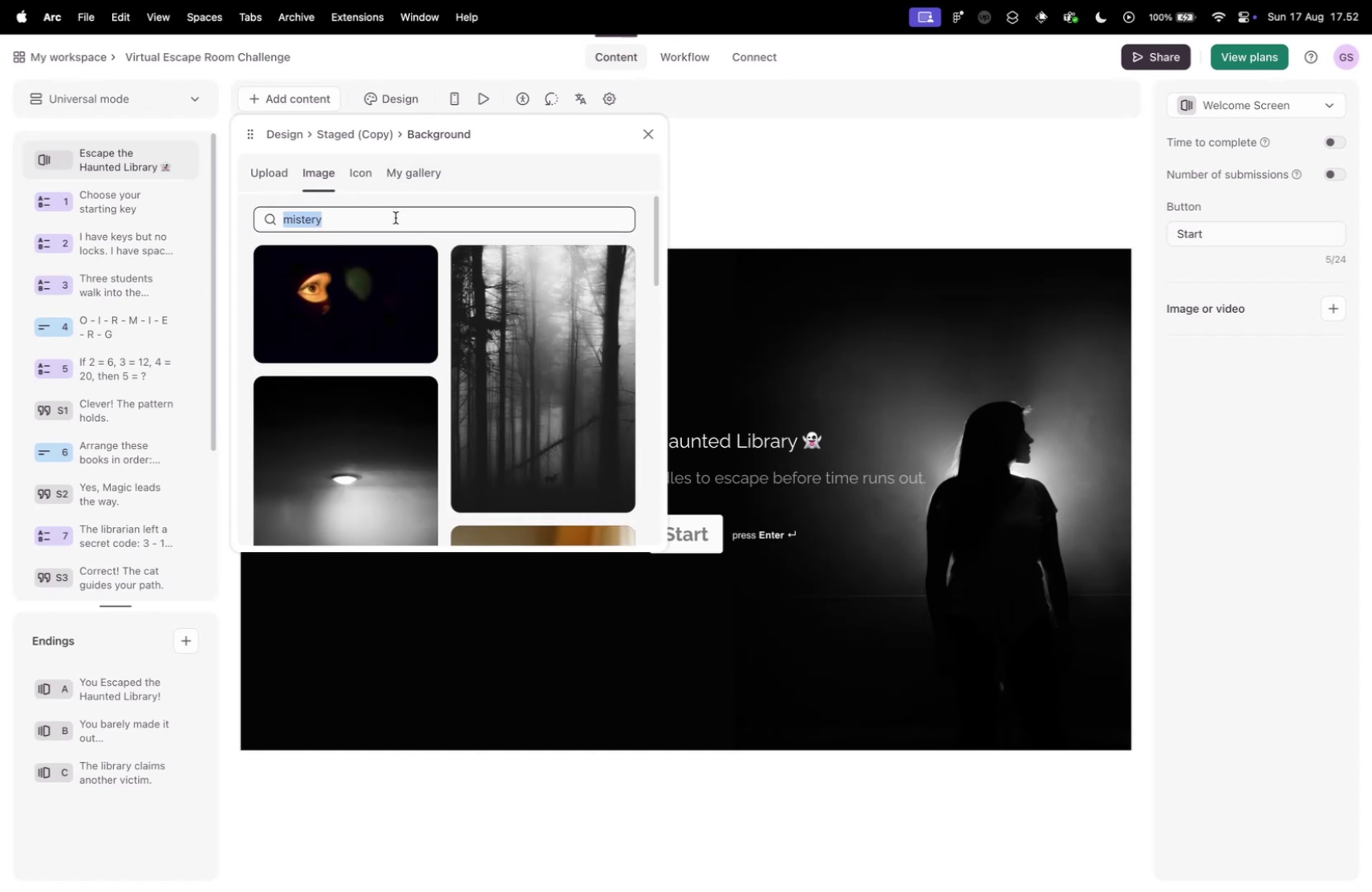 
type(library)
 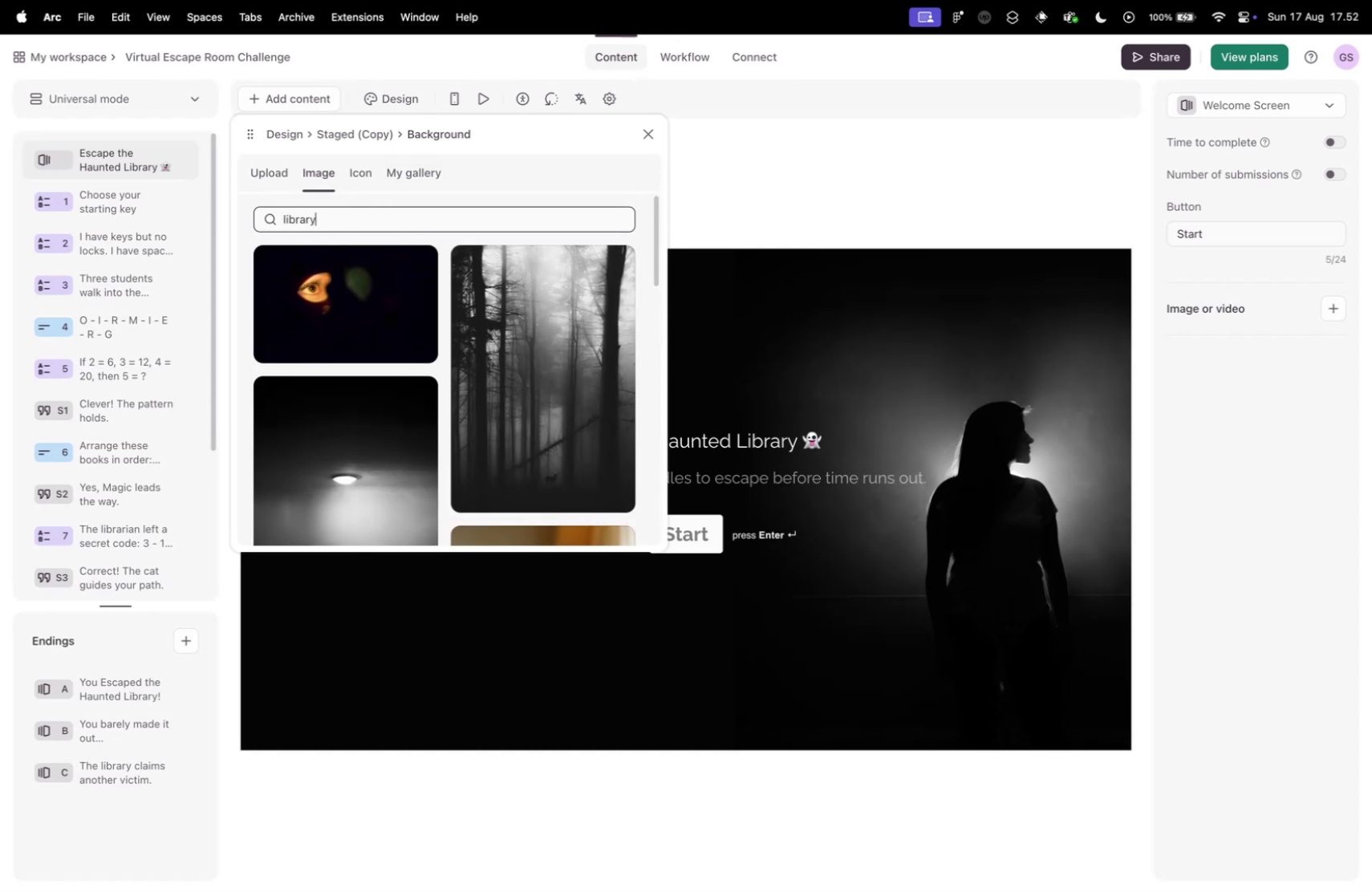 
key(Enter)
 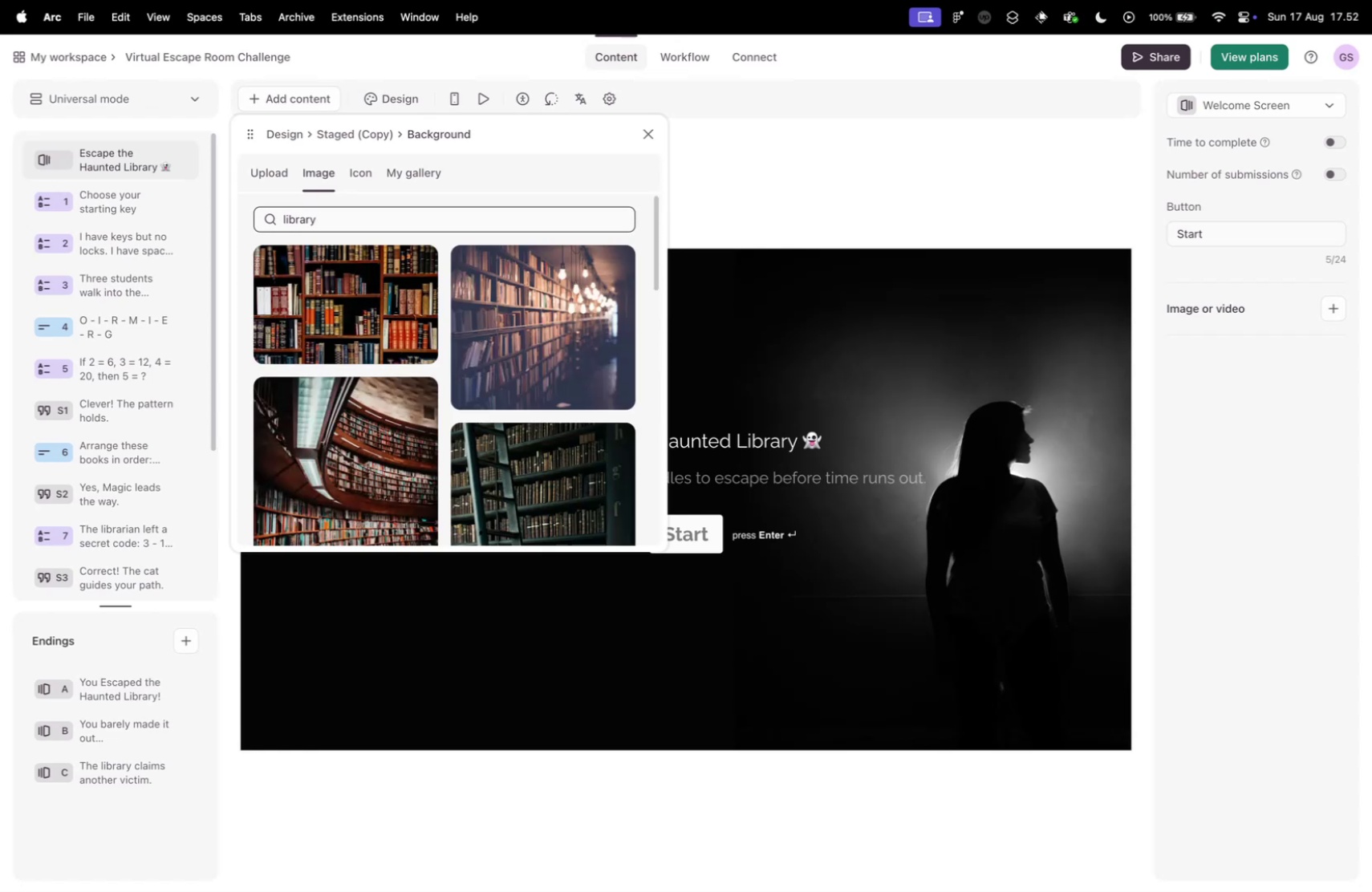 
scroll: coordinate [425, 334], scroll_direction: down, amount: 18.0
 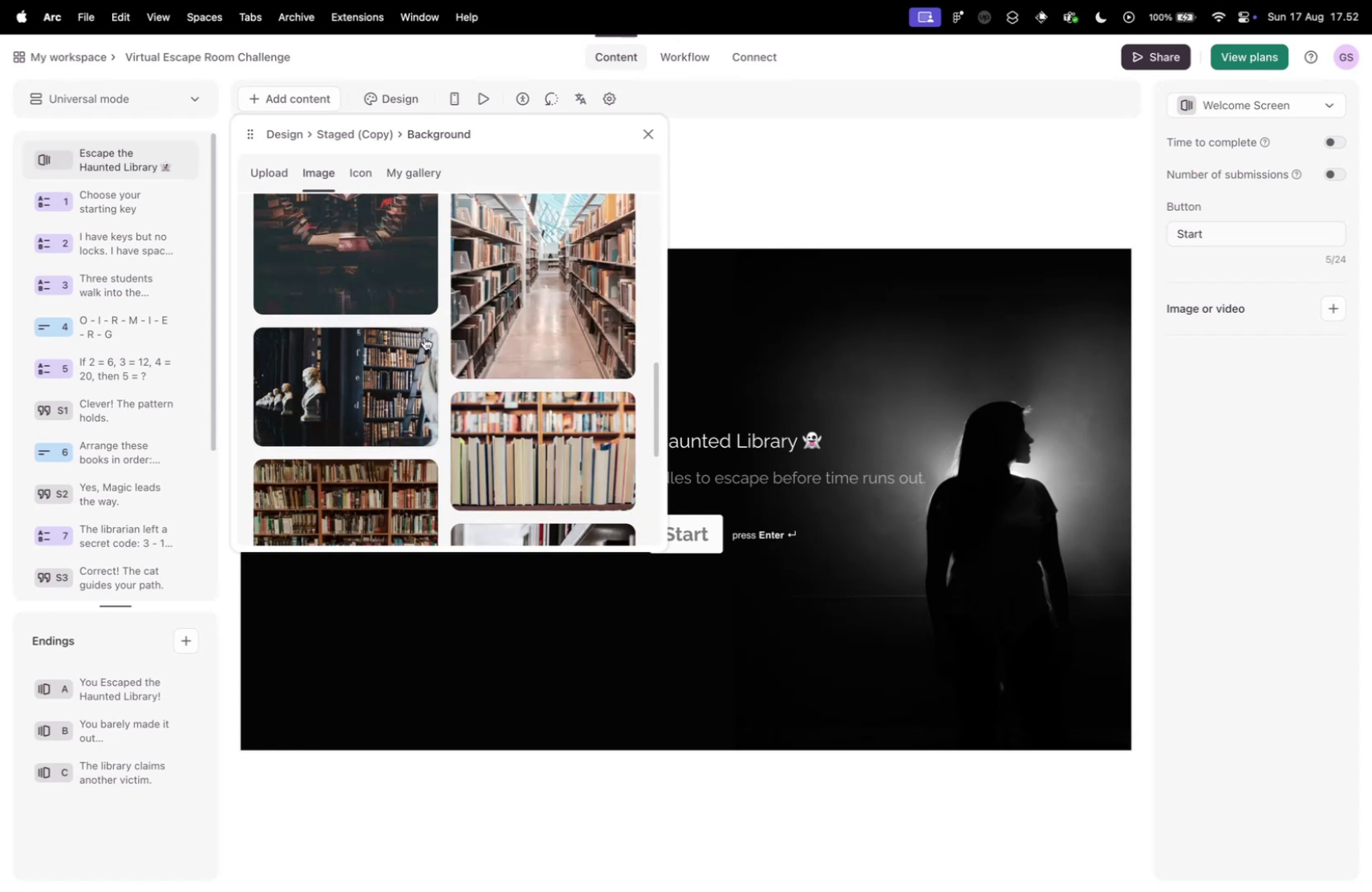 
scroll: coordinate [436, 316], scroll_direction: up, amount: 34.0
 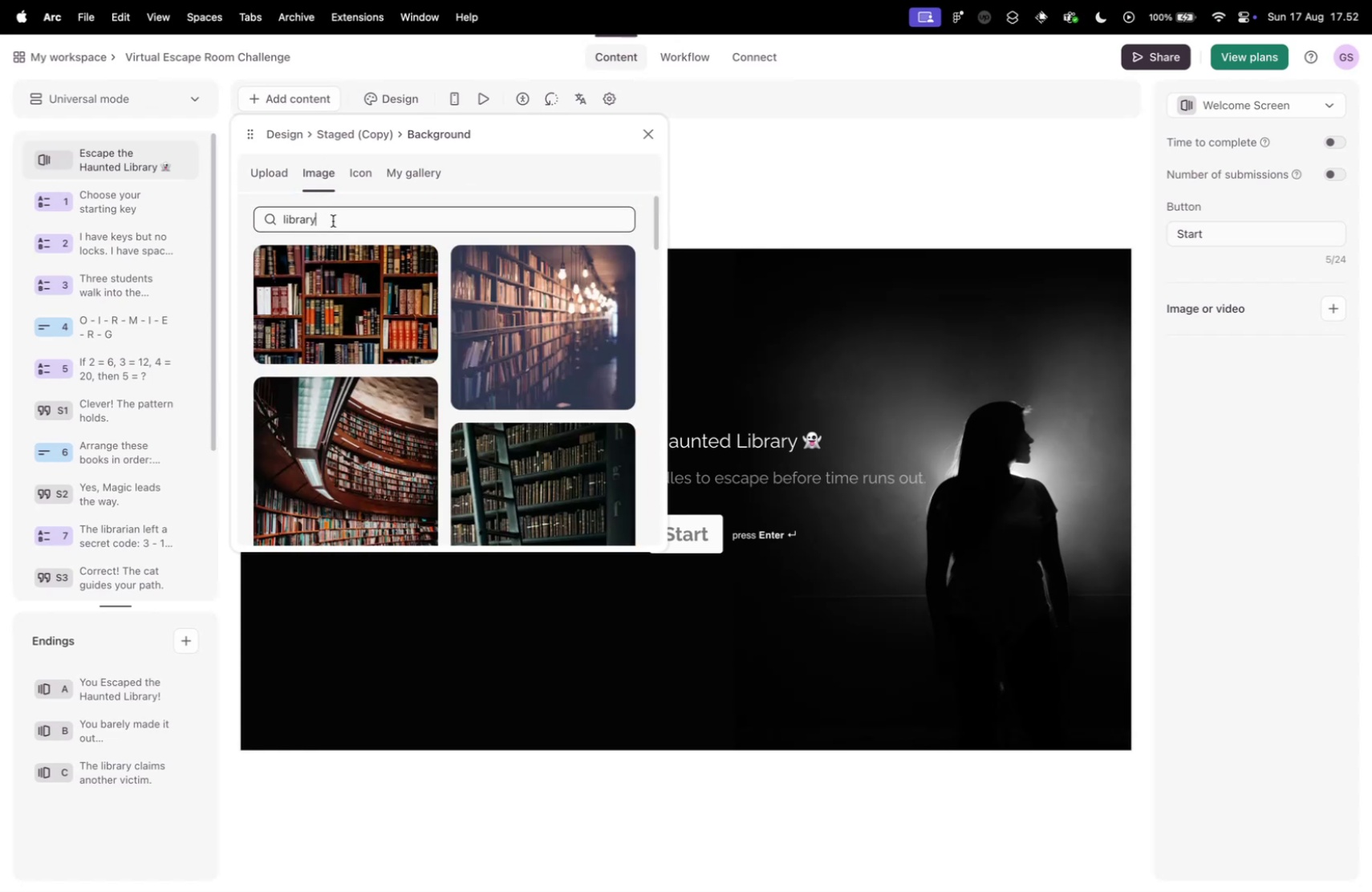 
double_click([333, 221])
 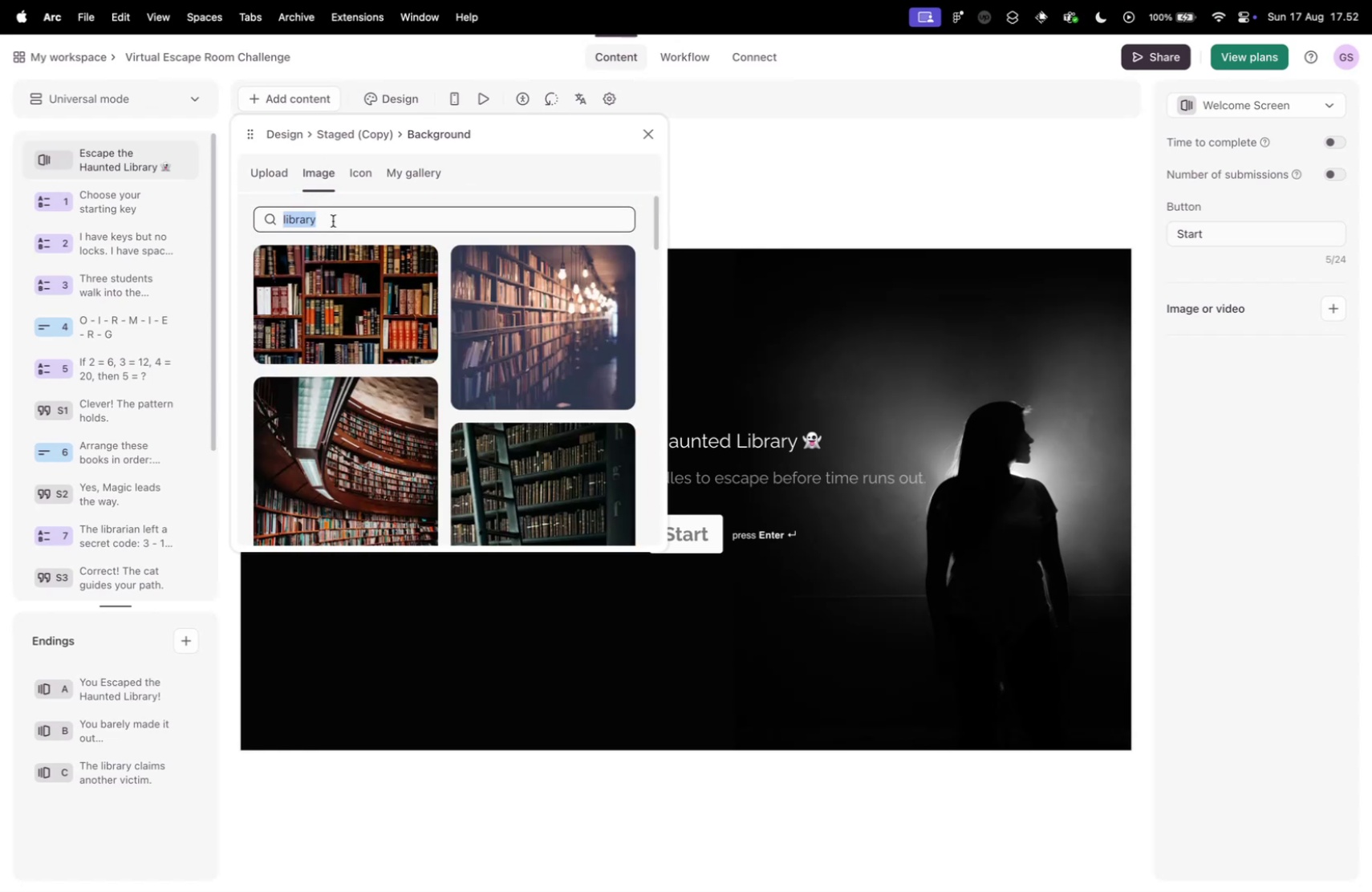 
triple_click([333, 221])
 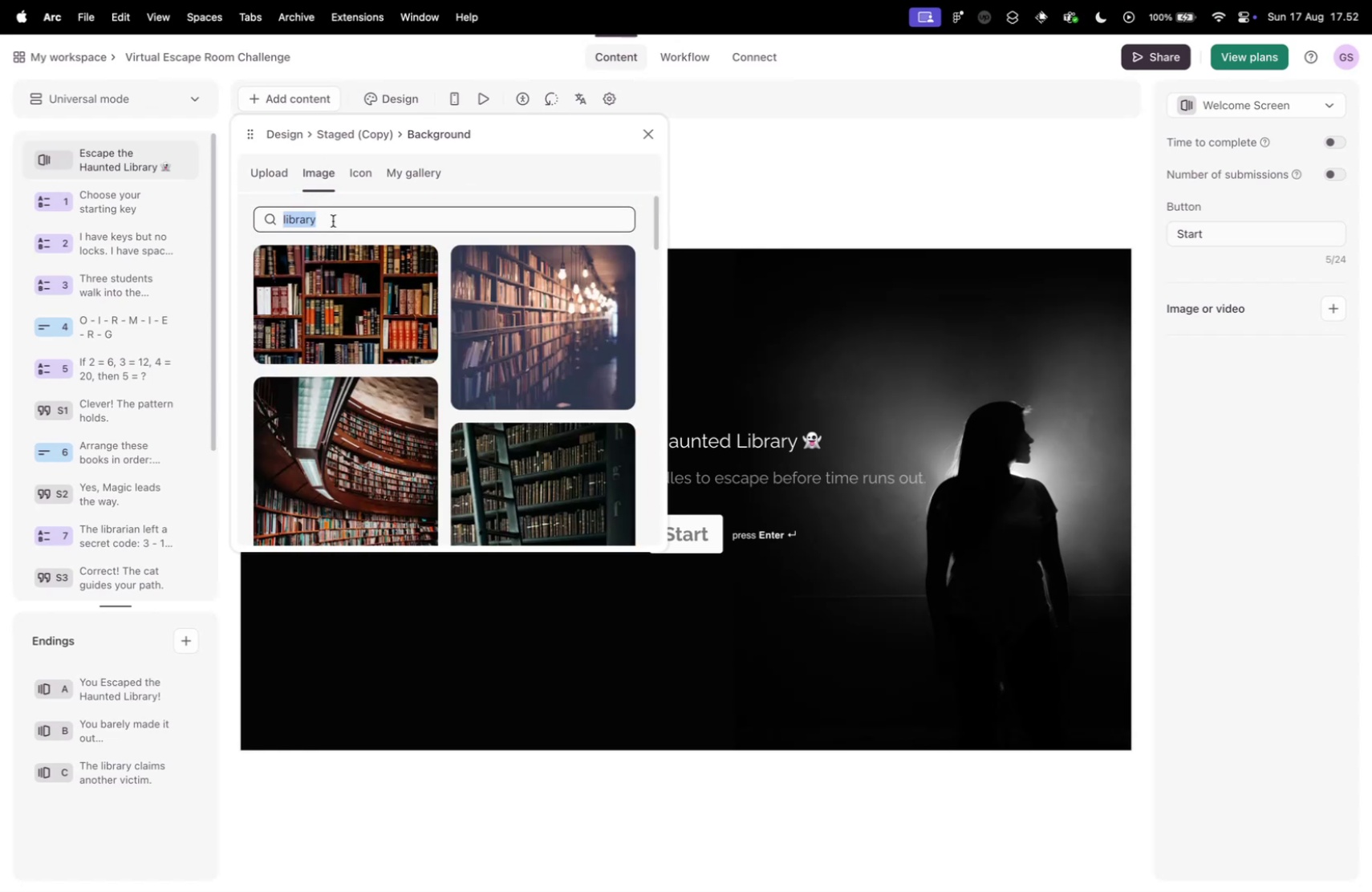 
type(haunted)
 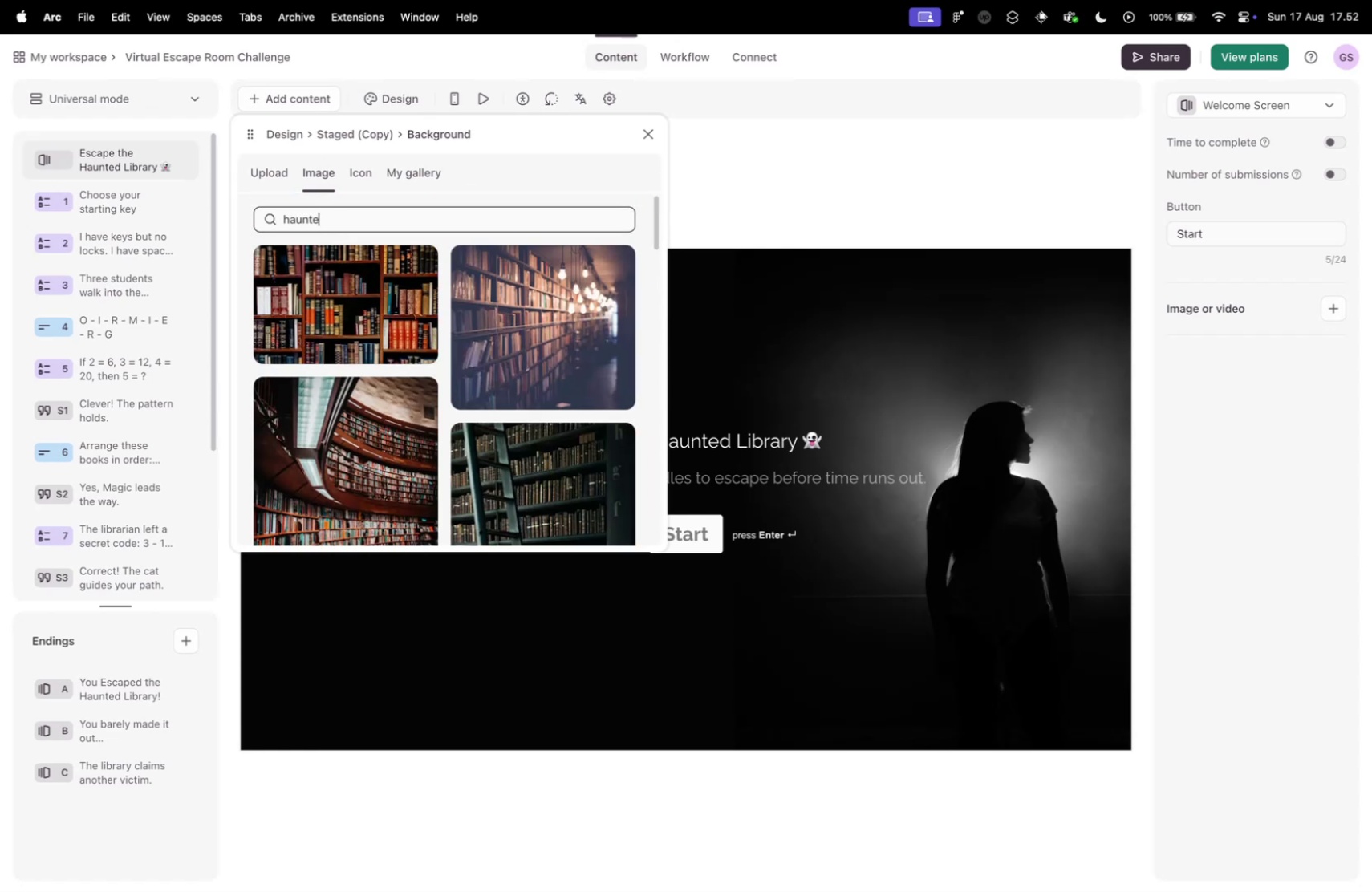 
key(Enter)
 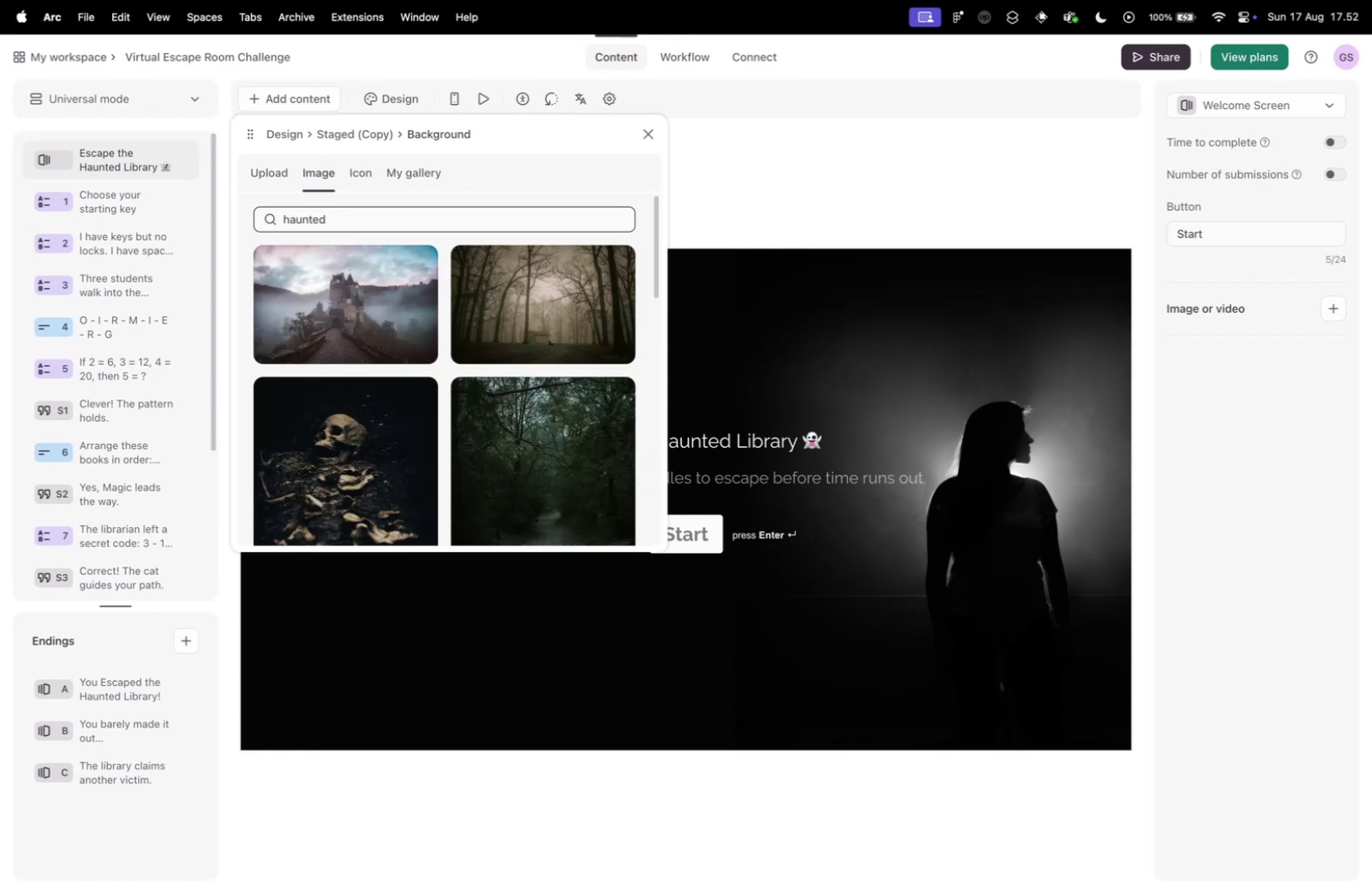 
scroll: coordinate [384, 344], scroll_direction: down, amount: 48.0
 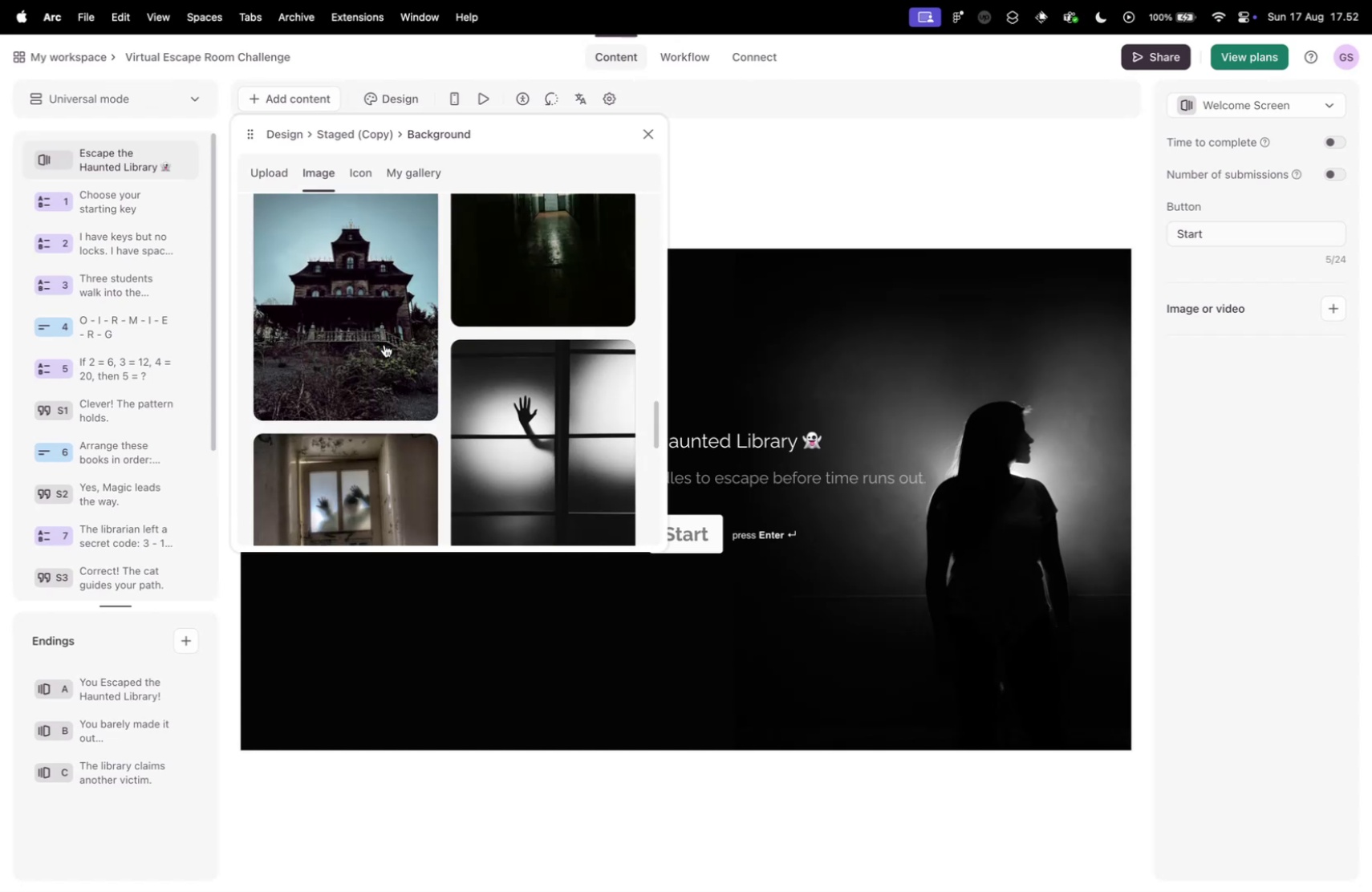 
scroll: coordinate [384, 344], scroll_direction: up, amount: 1.0
 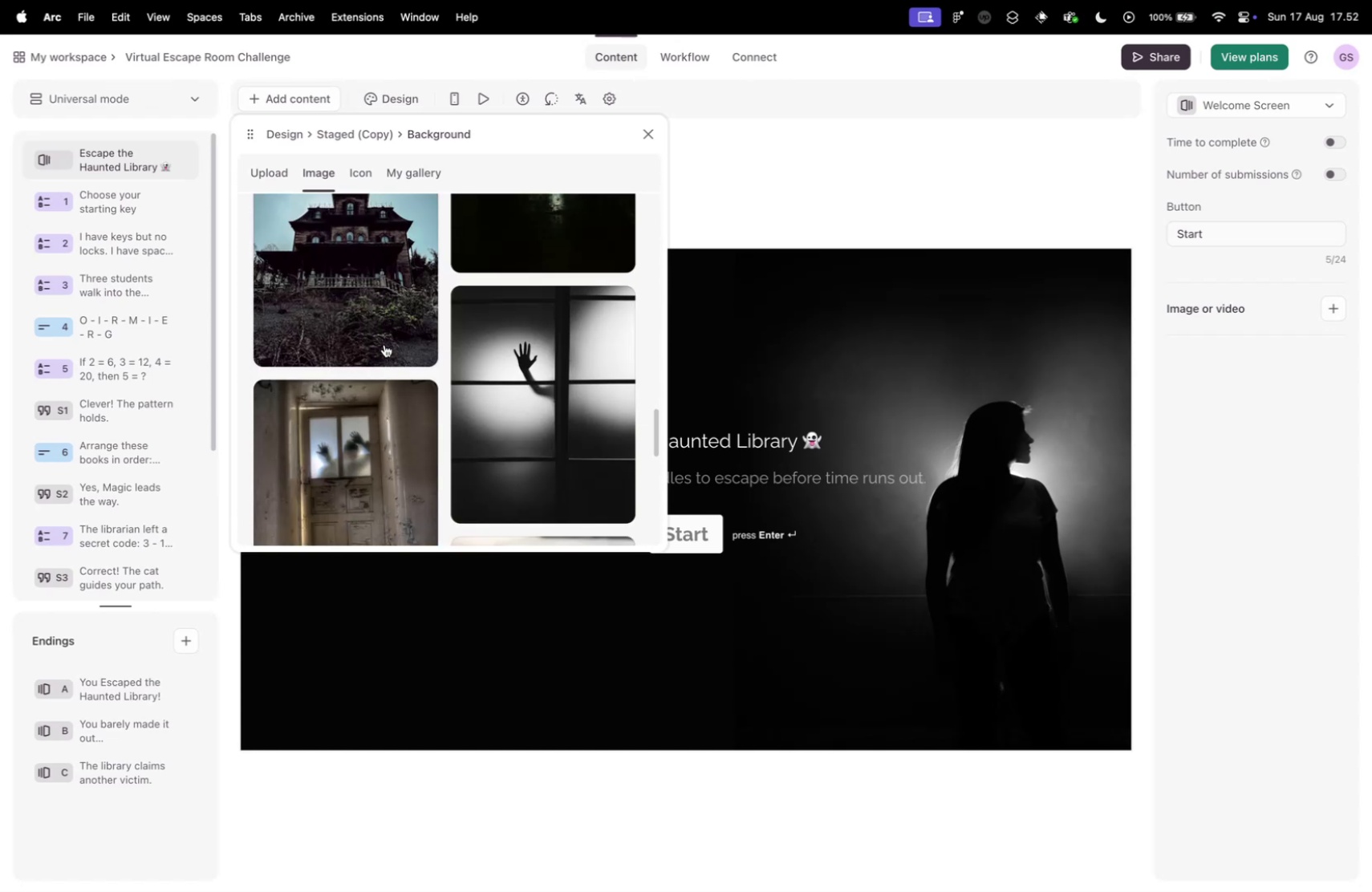 
scroll: coordinate [384, 344], scroll_direction: down, amount: 10.0
 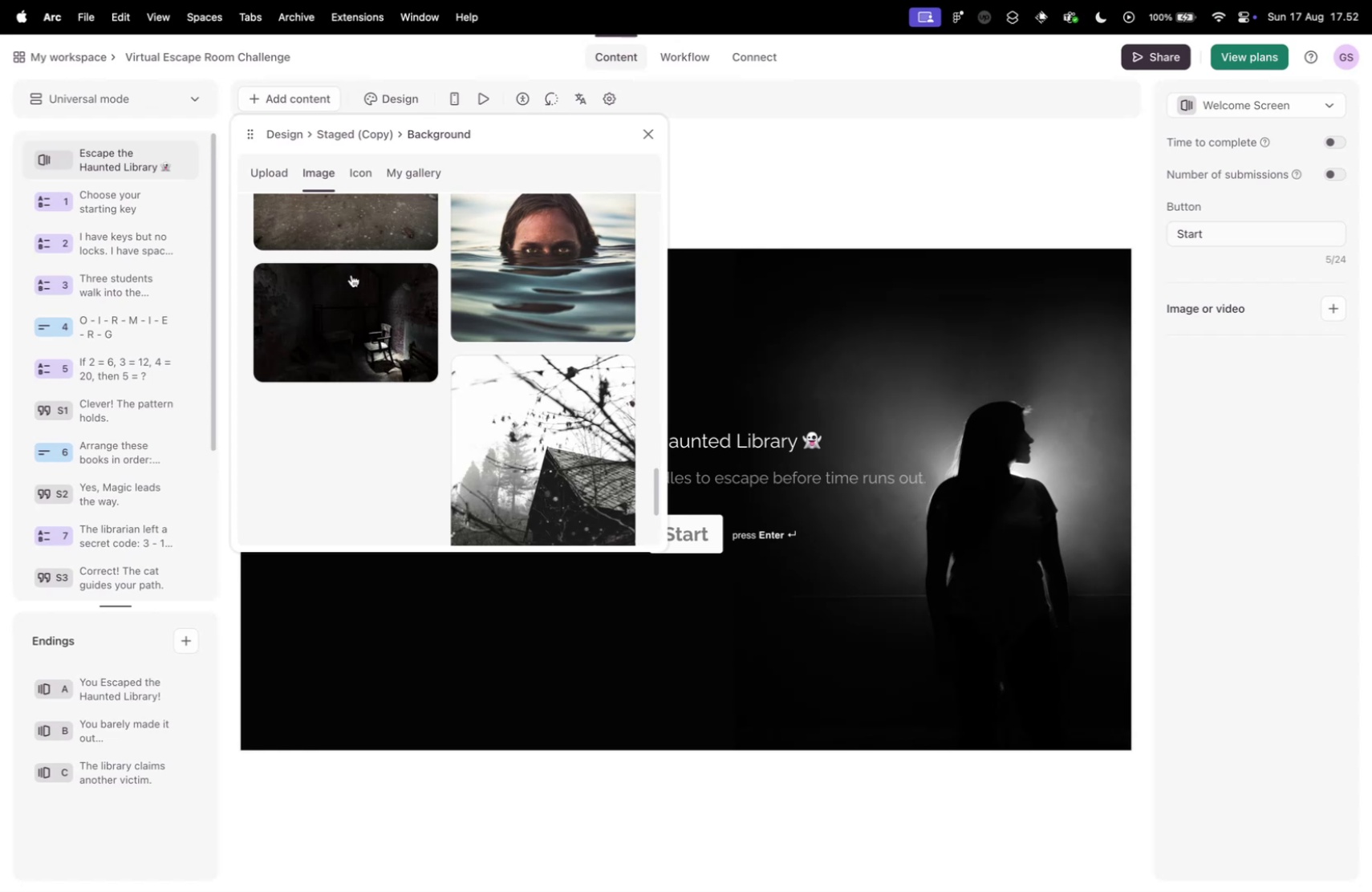 
left_click([363, 343])
 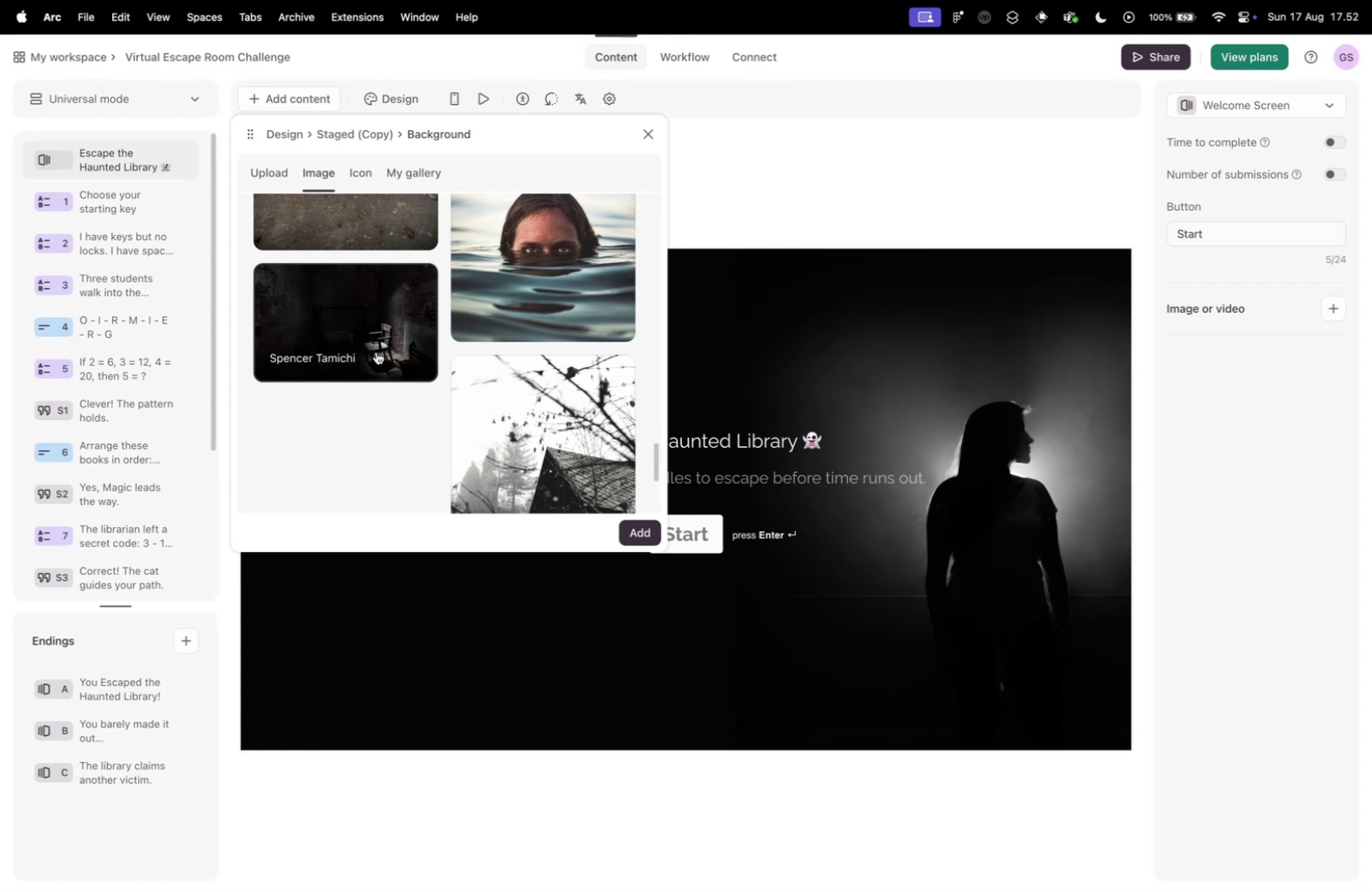 
scroll: coordinate [359, 349], scroll_direction: down, amount: 10.0
 